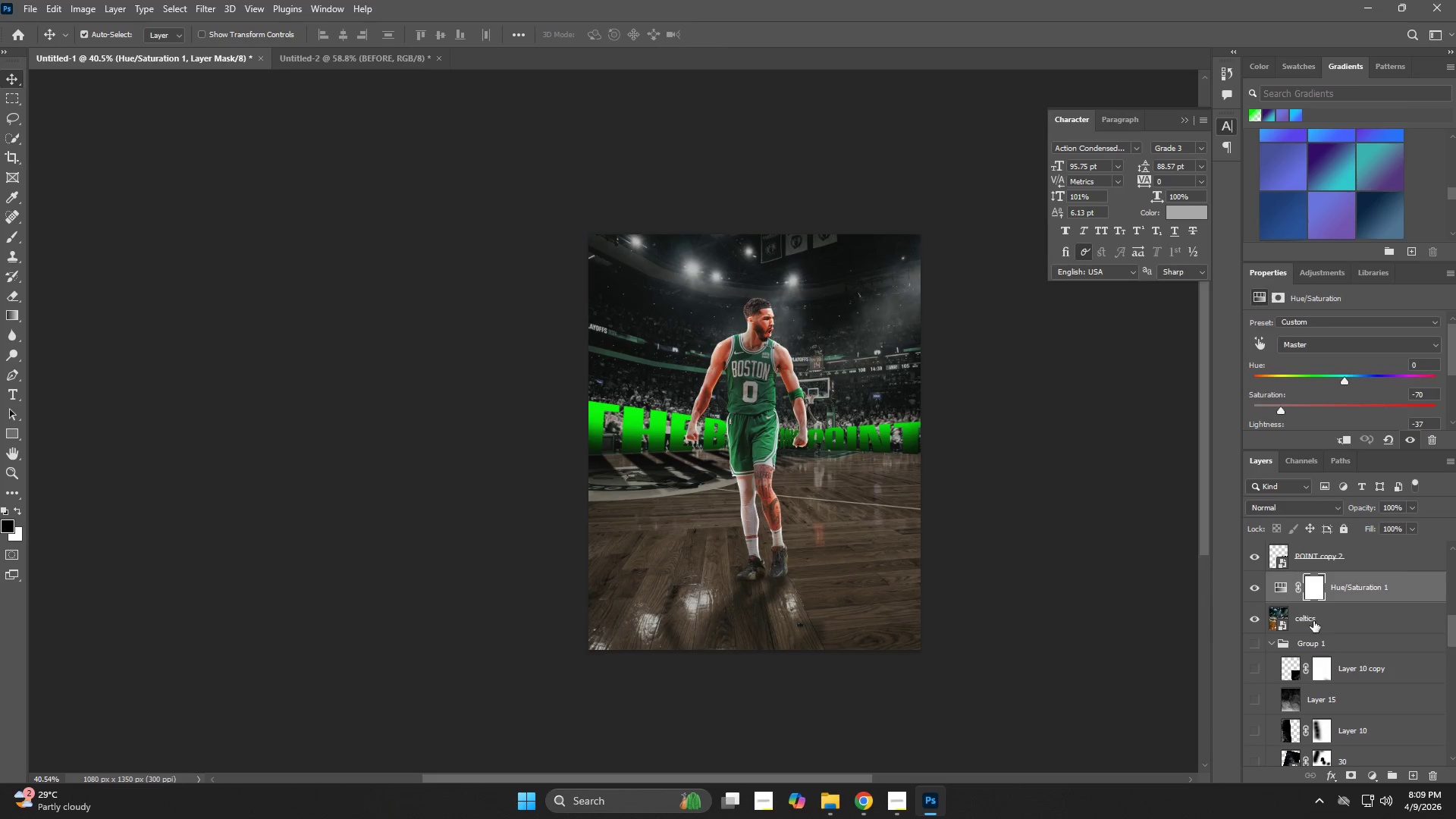 
left_click([1345, 590])
 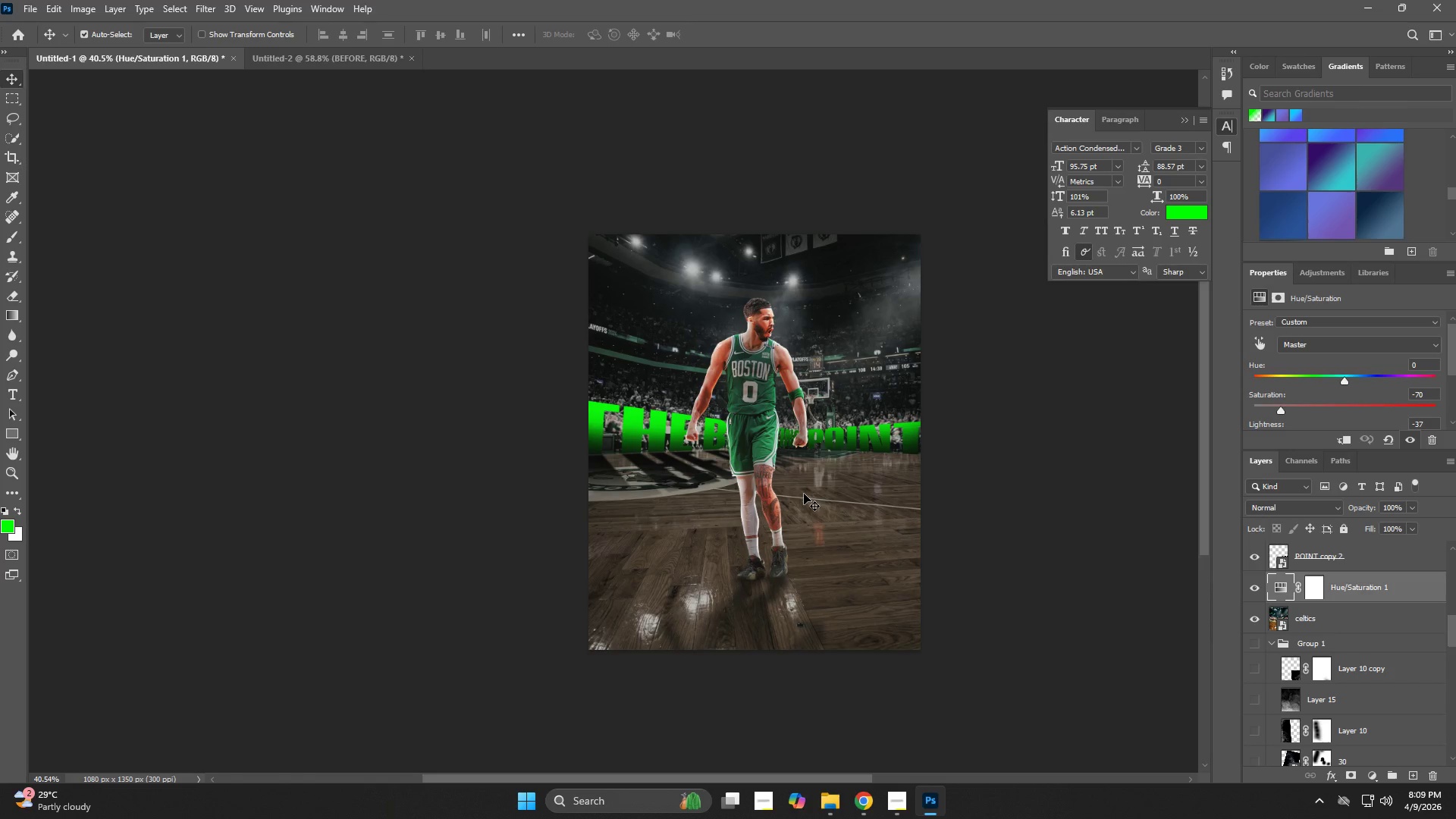 
wait(13.52)
 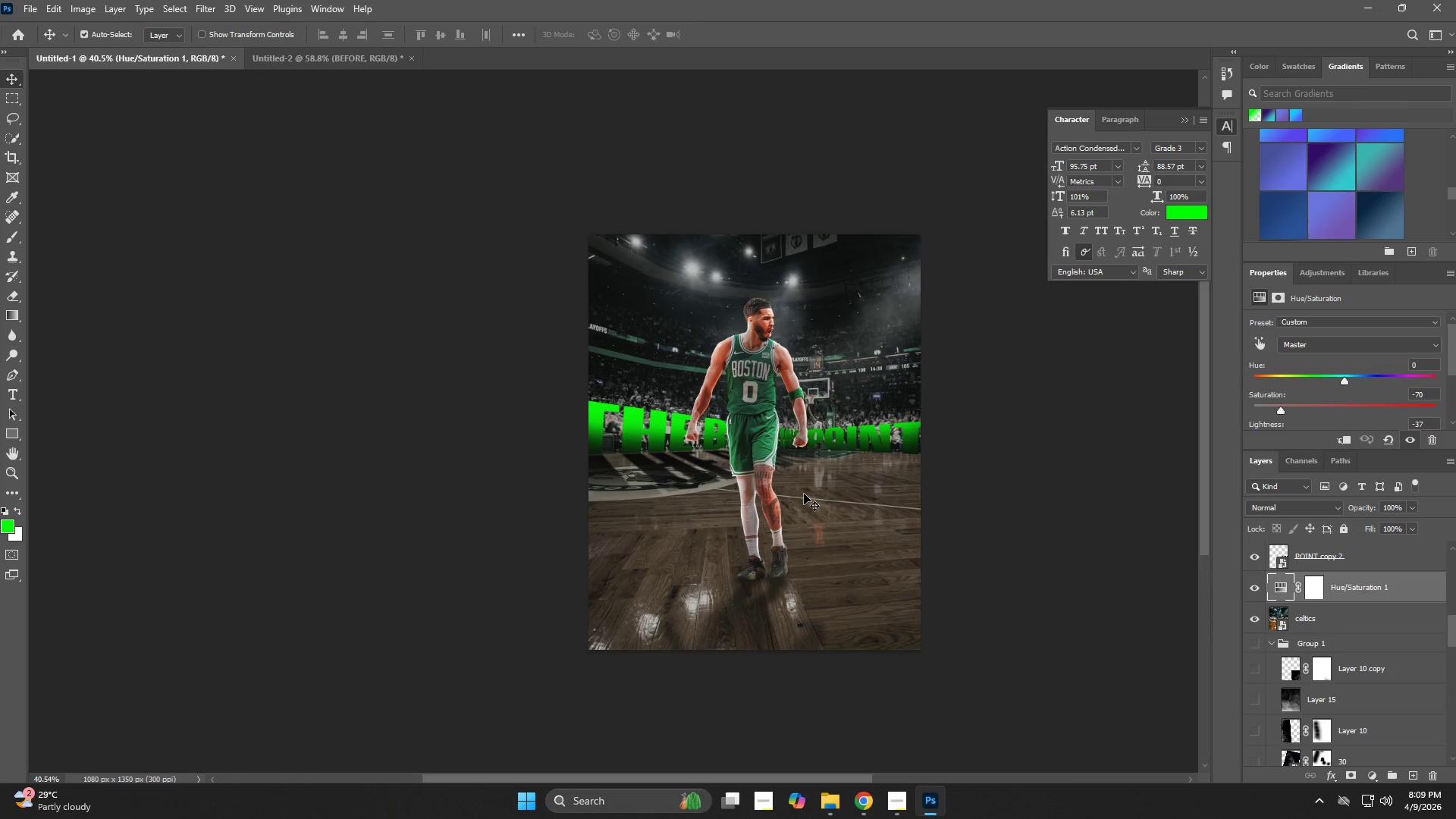 
type(zbx)
 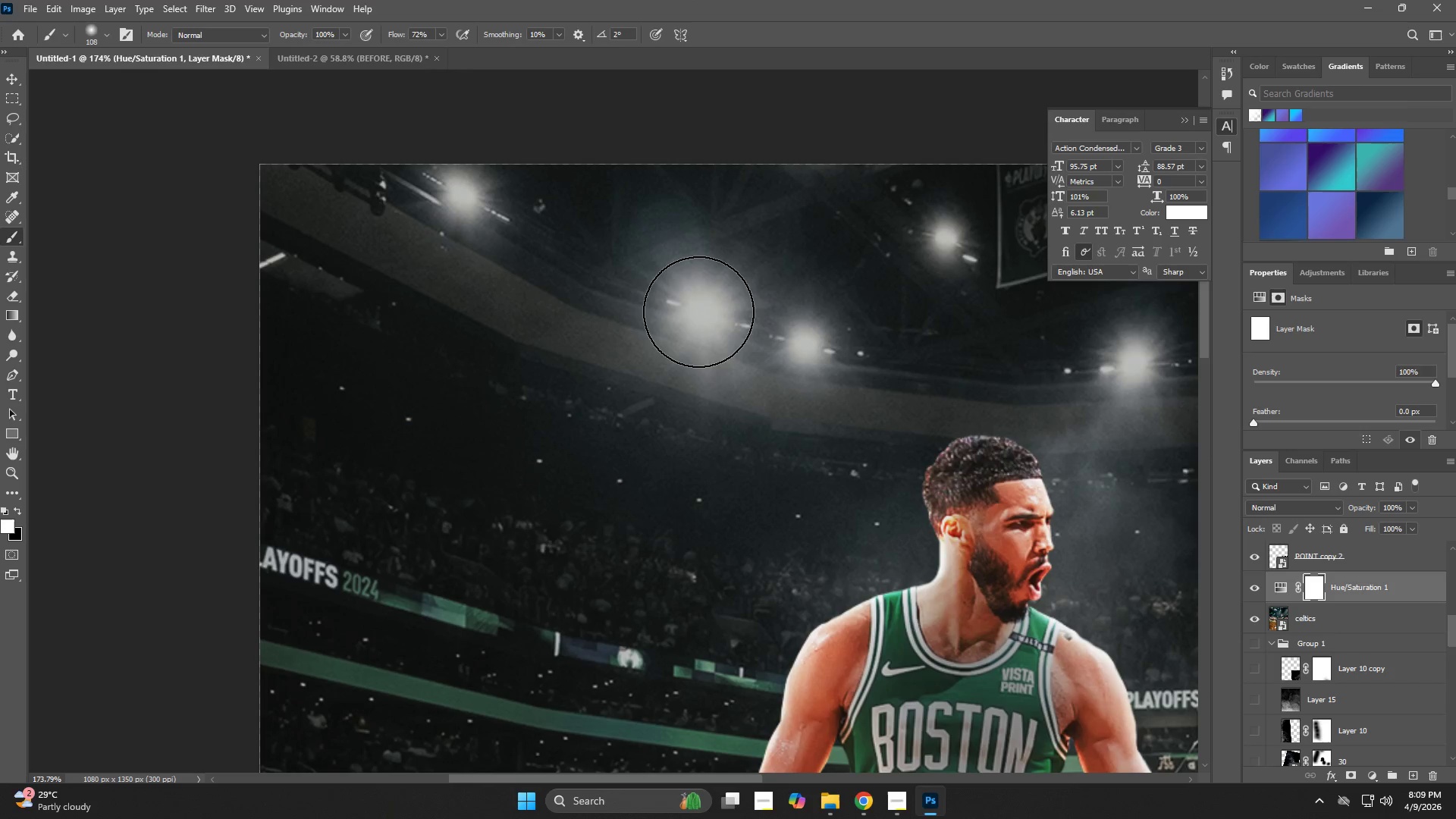 
left_click_drag(start_coordinate=[689, 256], to_coordinate=[778, 318])
 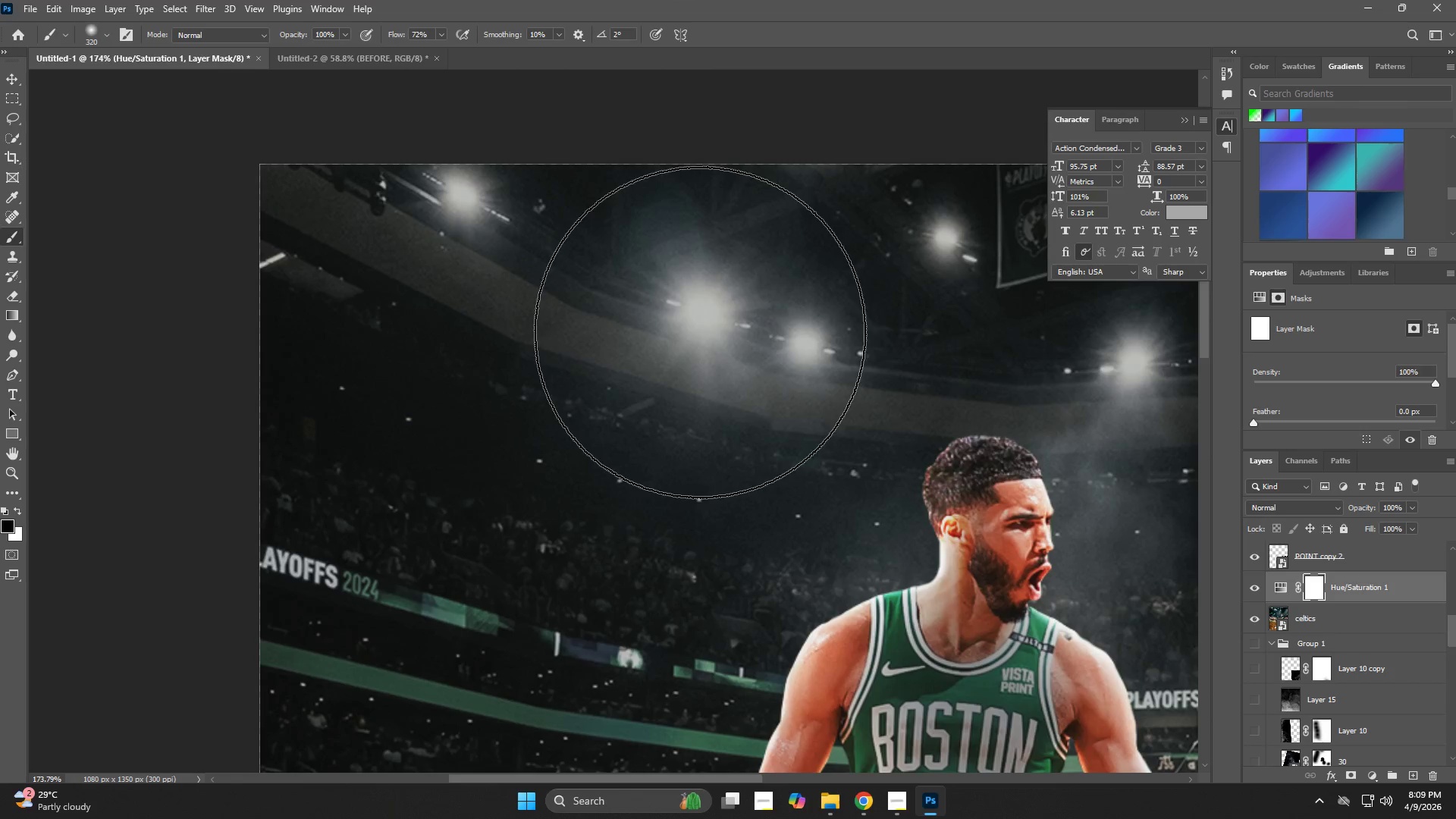 
hold_key(key=AltLeft, duration=0.98)
 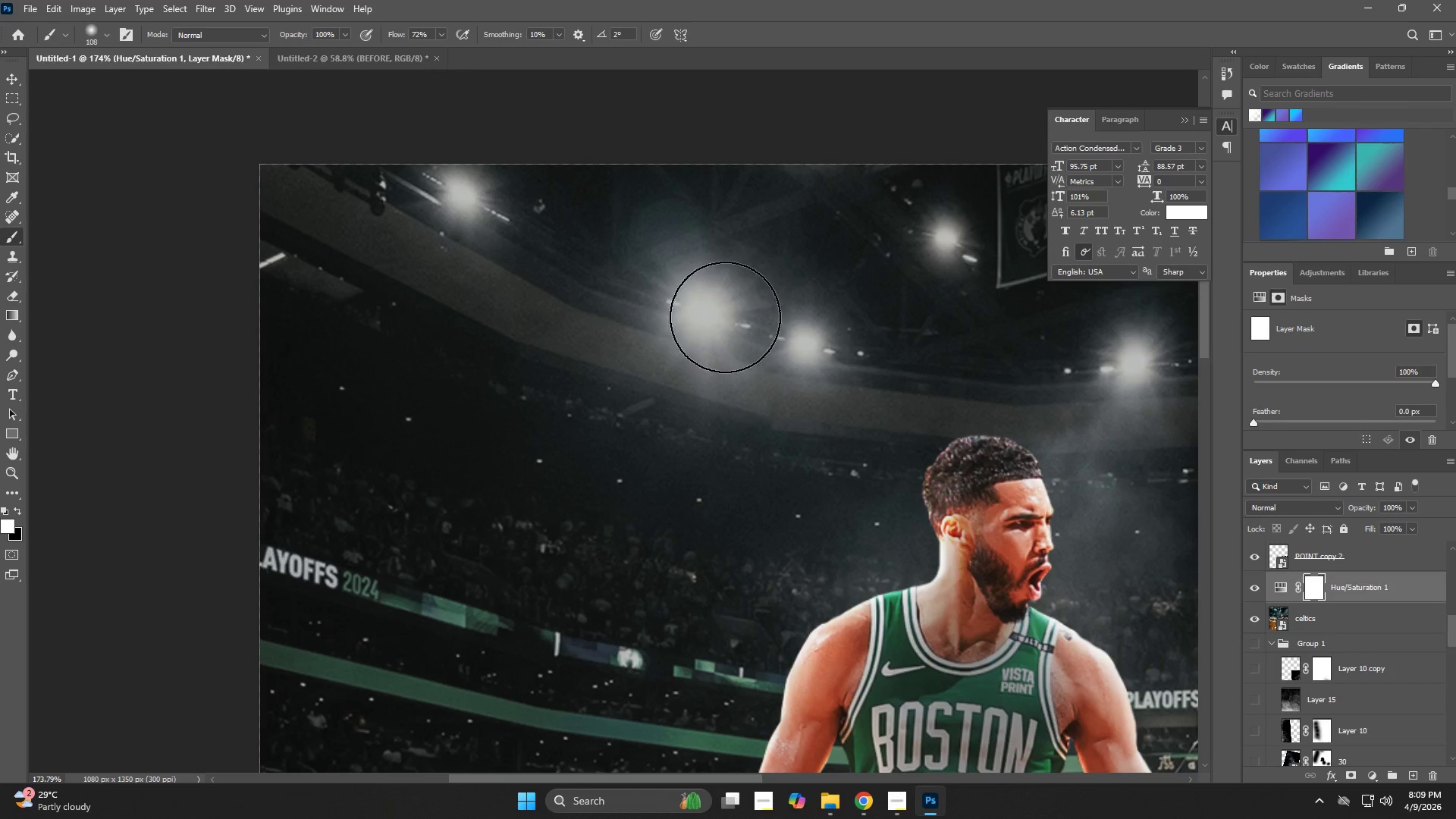 
left_click([698, 312])
 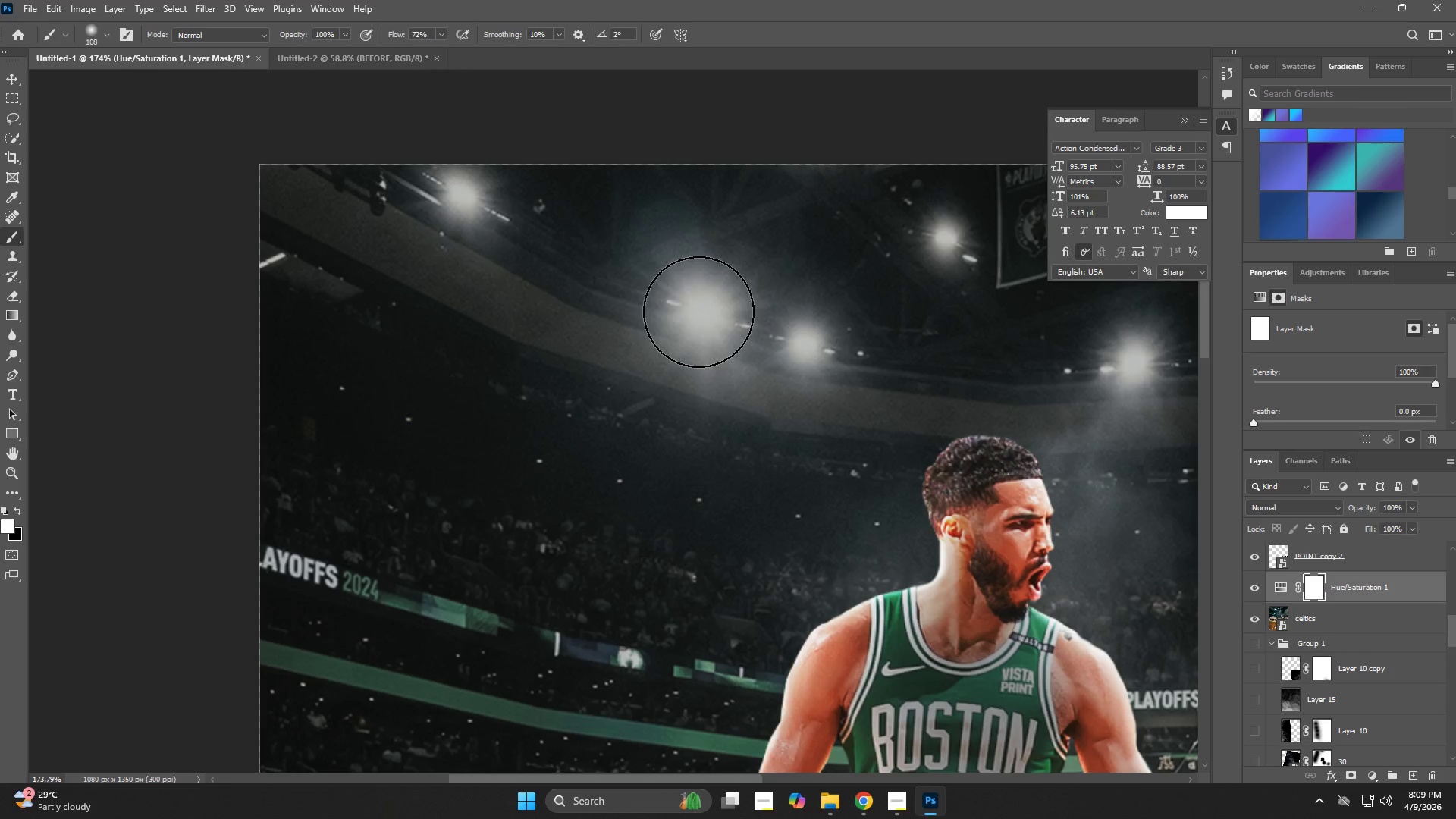 
key(X)
 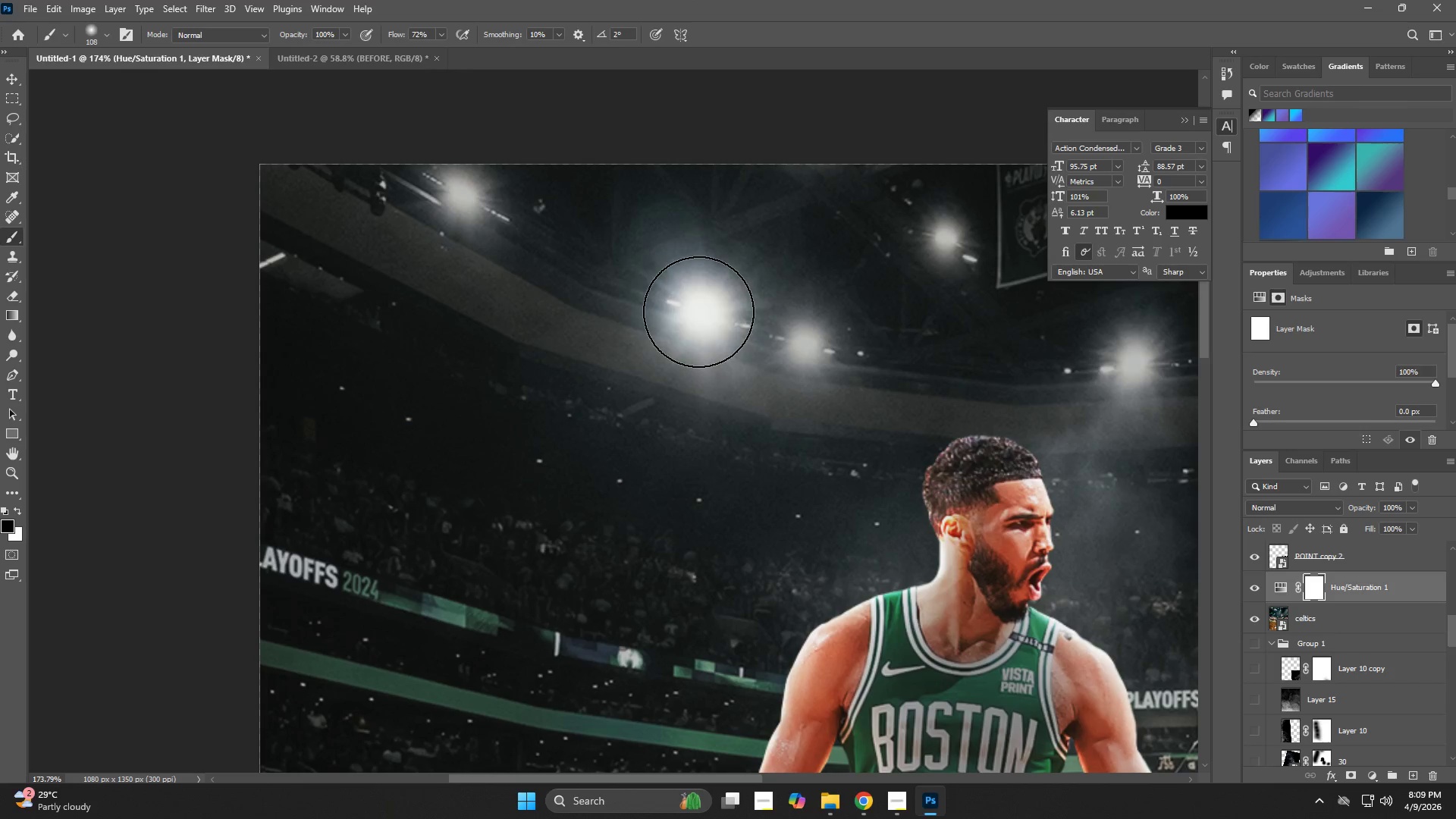 
left_click([698, 312])
 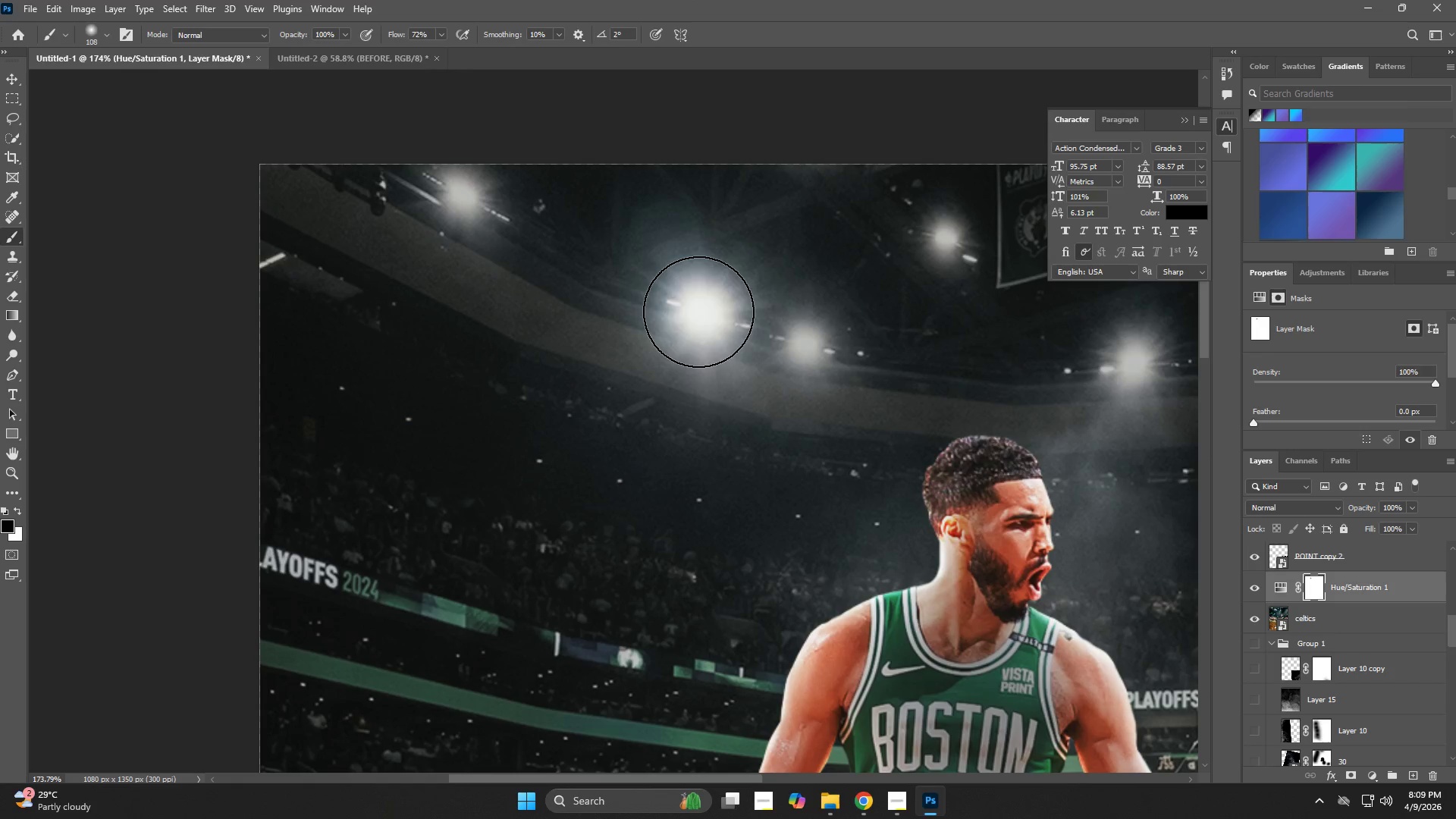 
double_click([698, 312])
 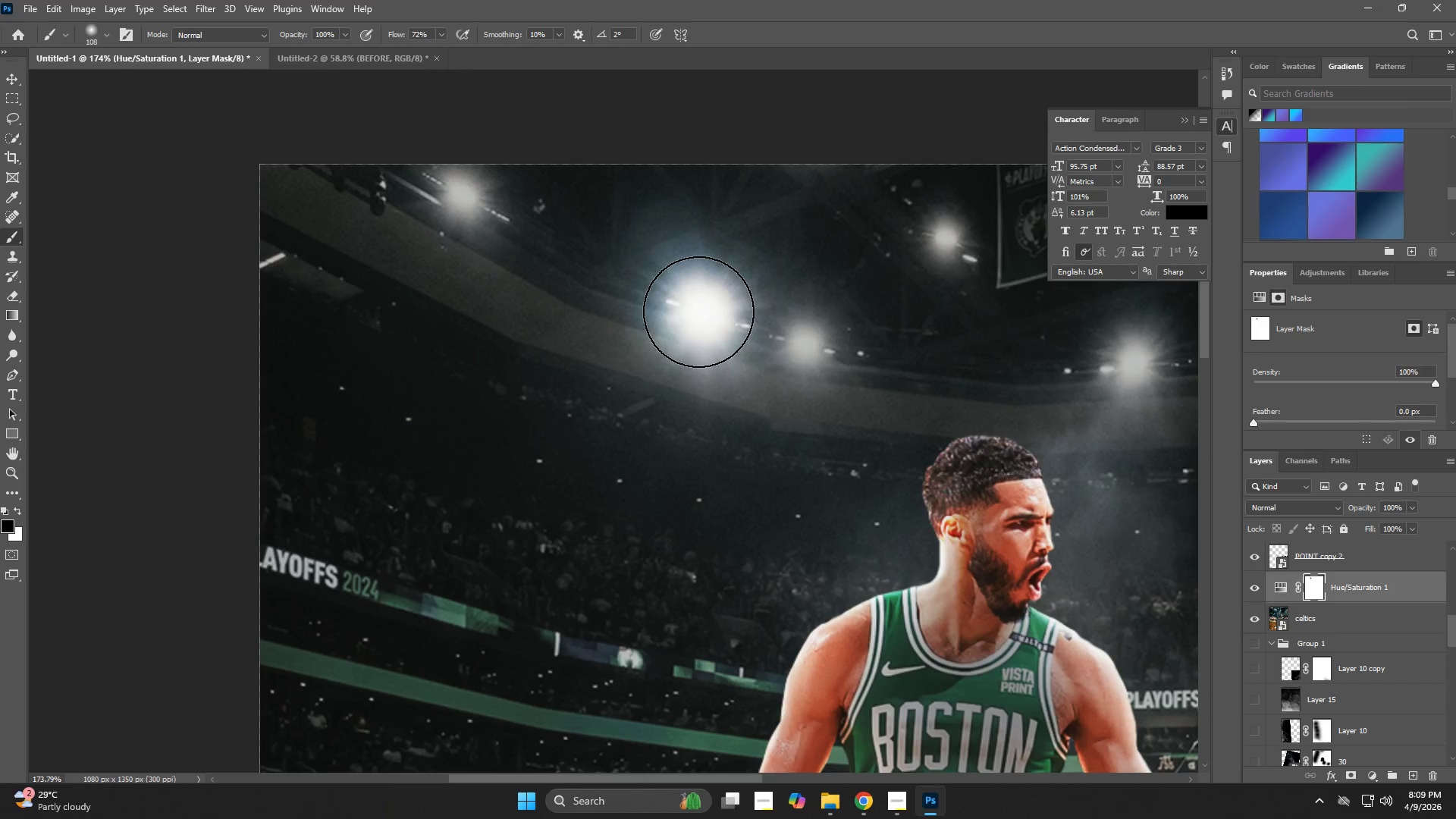 
triple_click([698, 312])
 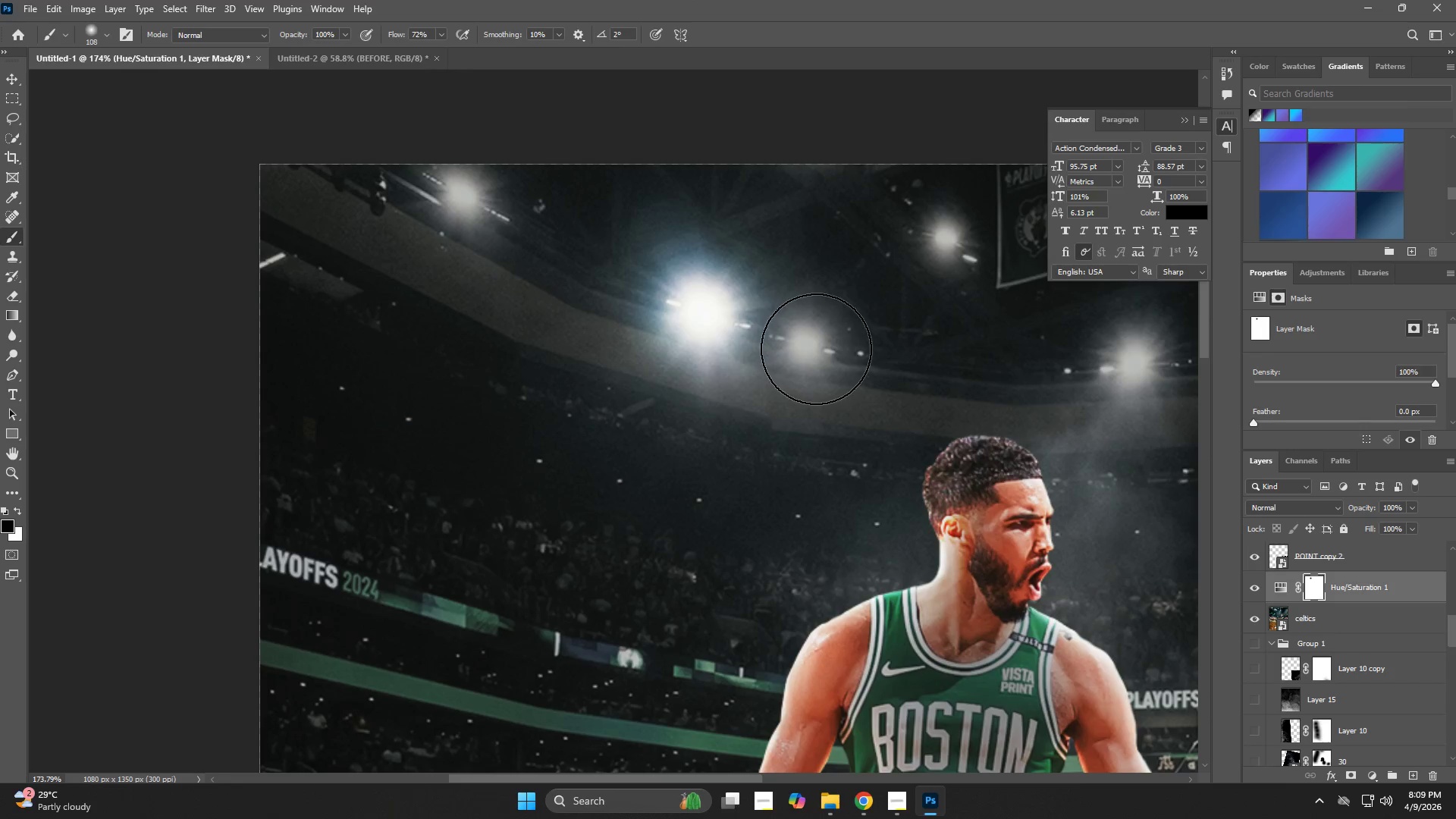 
left_click([816, 349])
 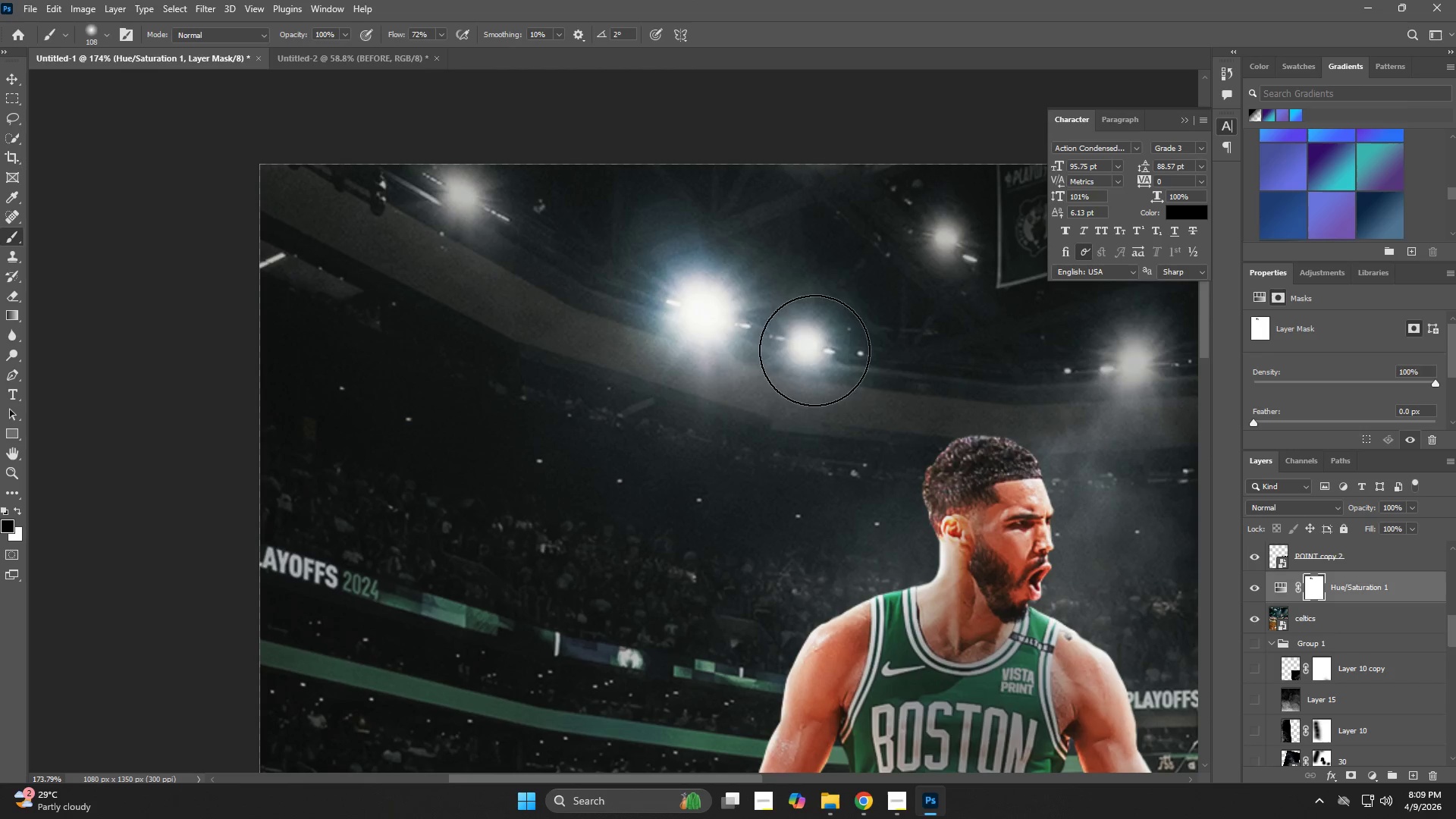 
hold_key(key=AltLeft, duration=0.42)
 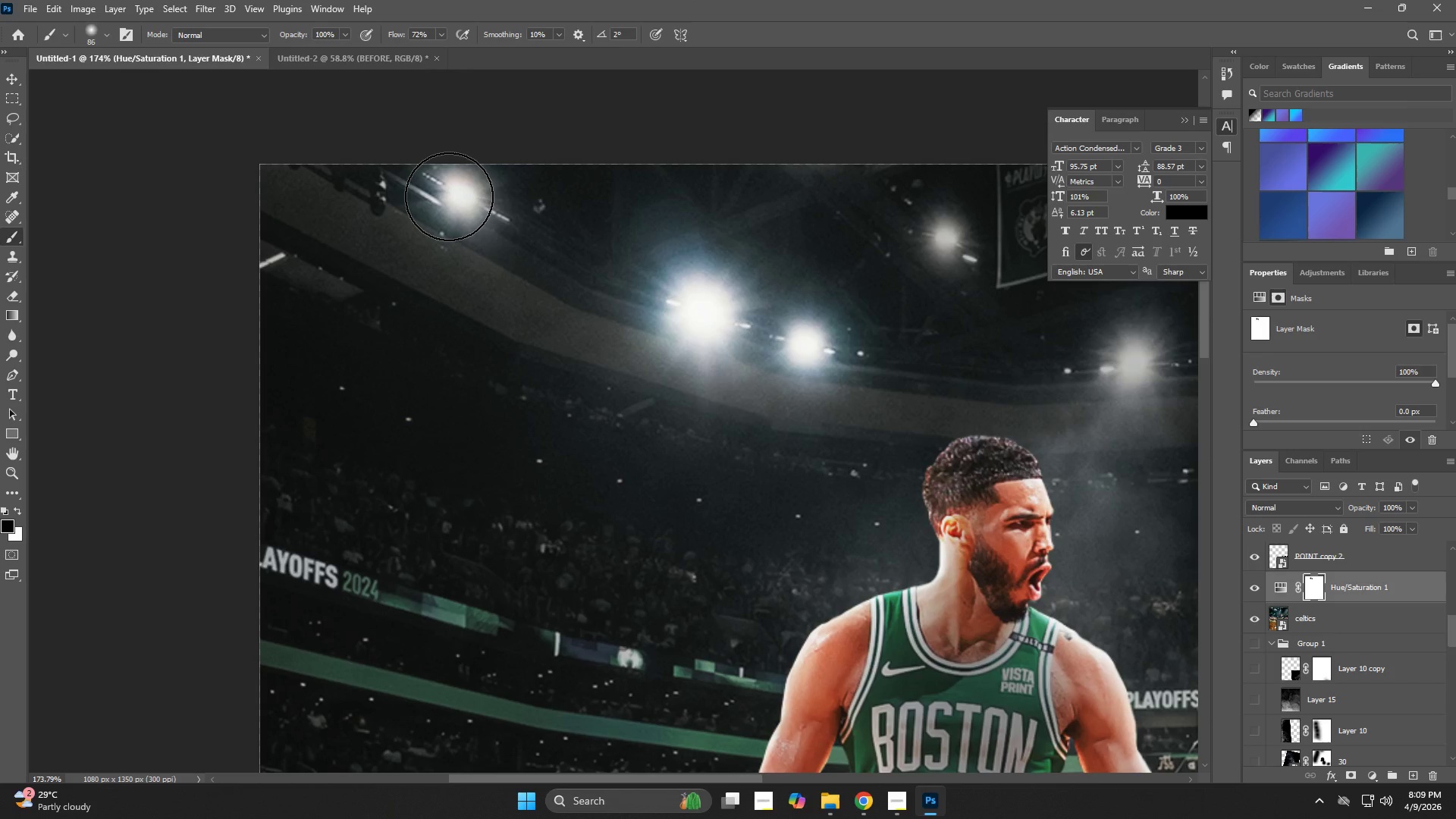 
double_click([449, 196])
 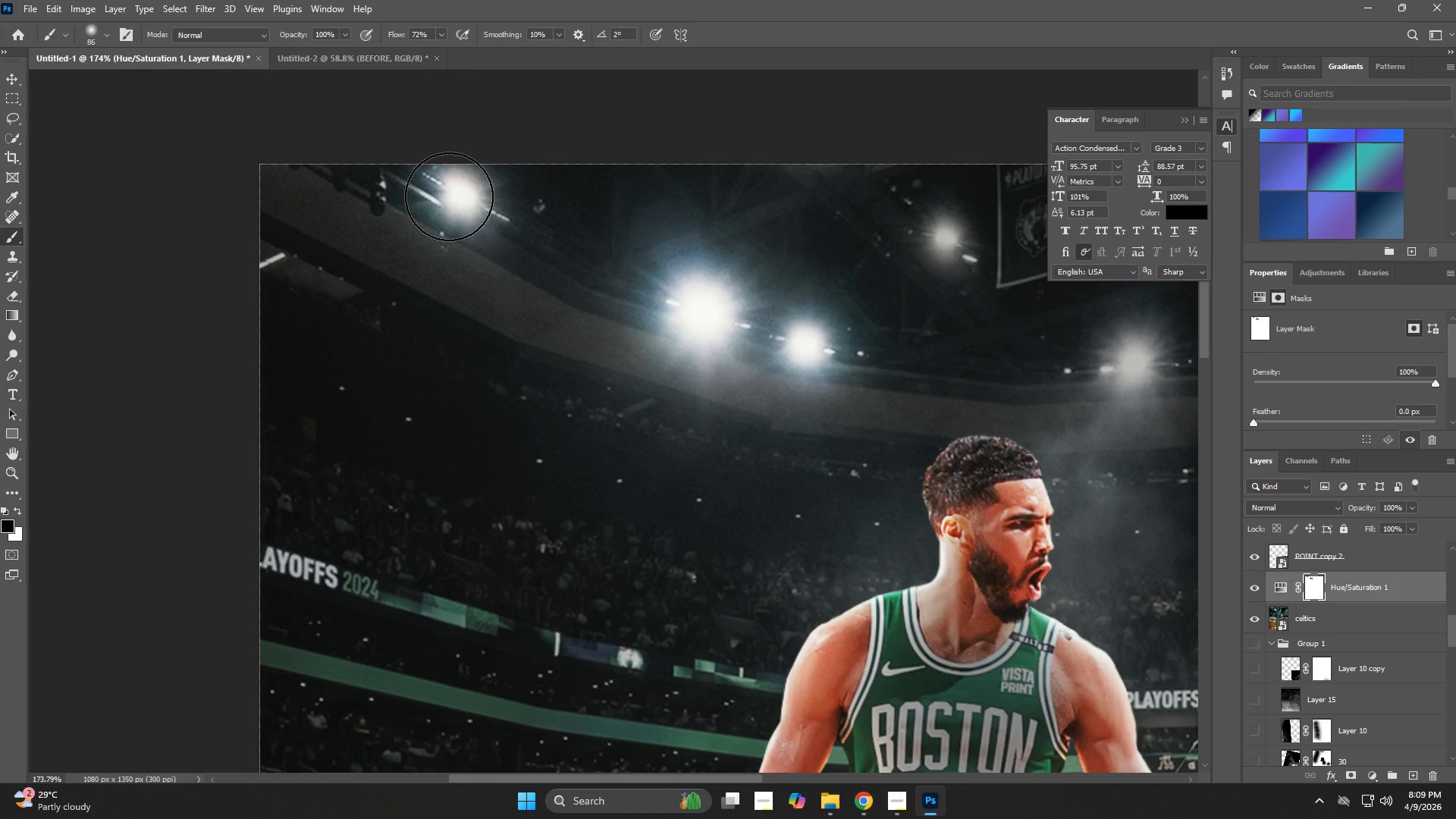 
triple_click([449, 196])
 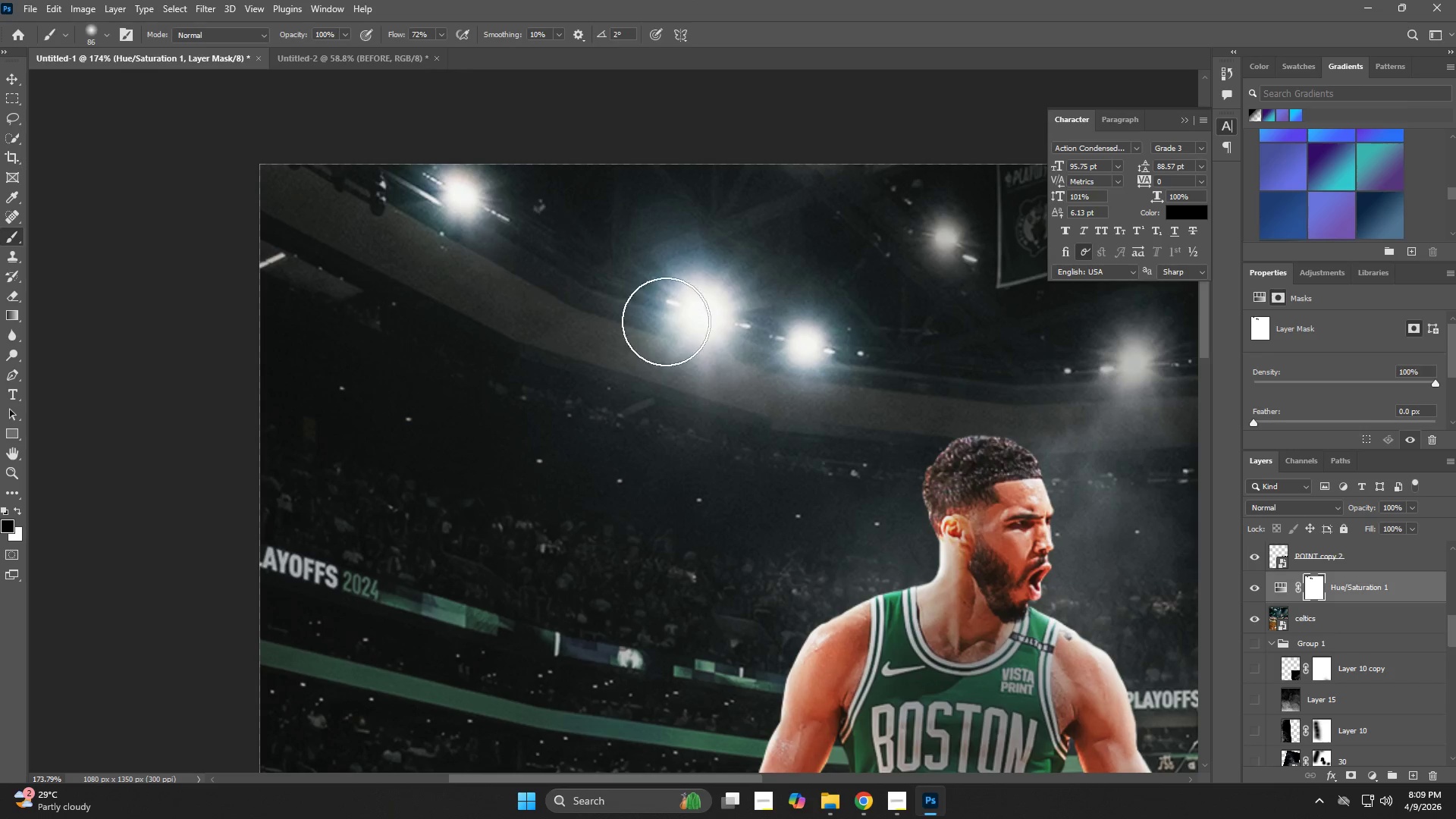 
type(zb)
 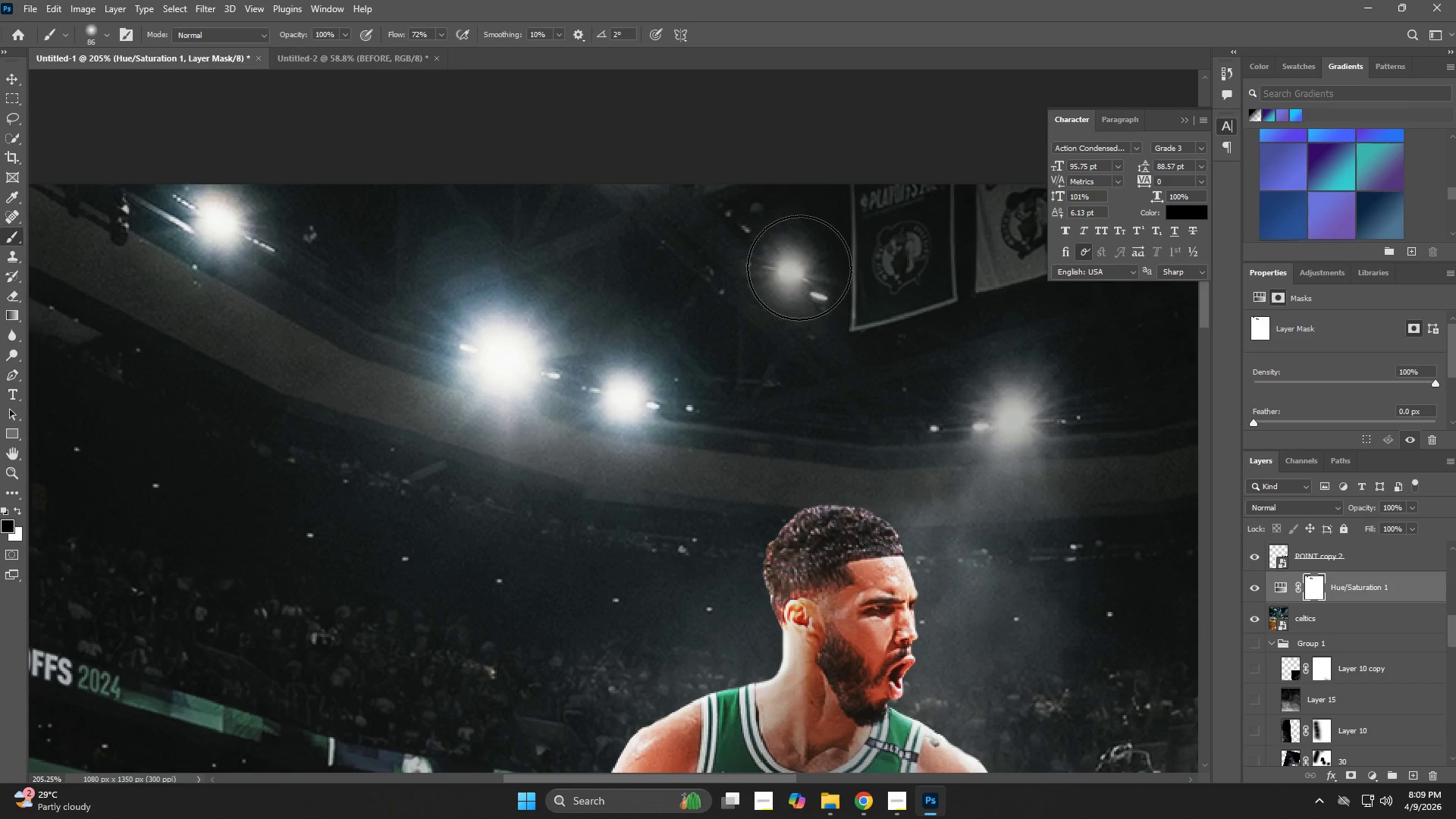 
left_click_drag(start_coordinate=[743, 344], to_coordinate=[679, 362])
 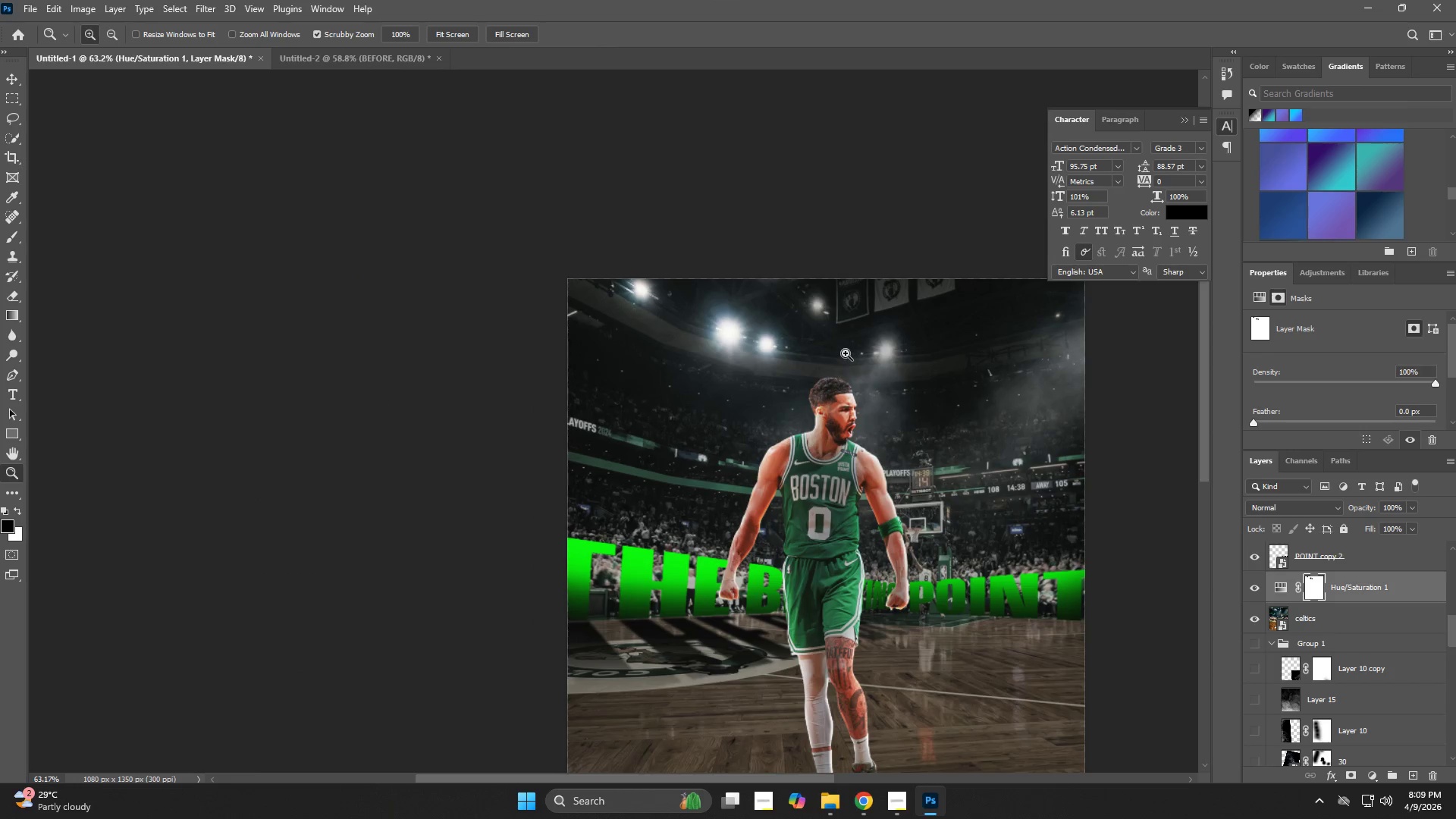 
left_click_drag(start_coordinate=[829, 321], to_coordinate=[905, 372])
 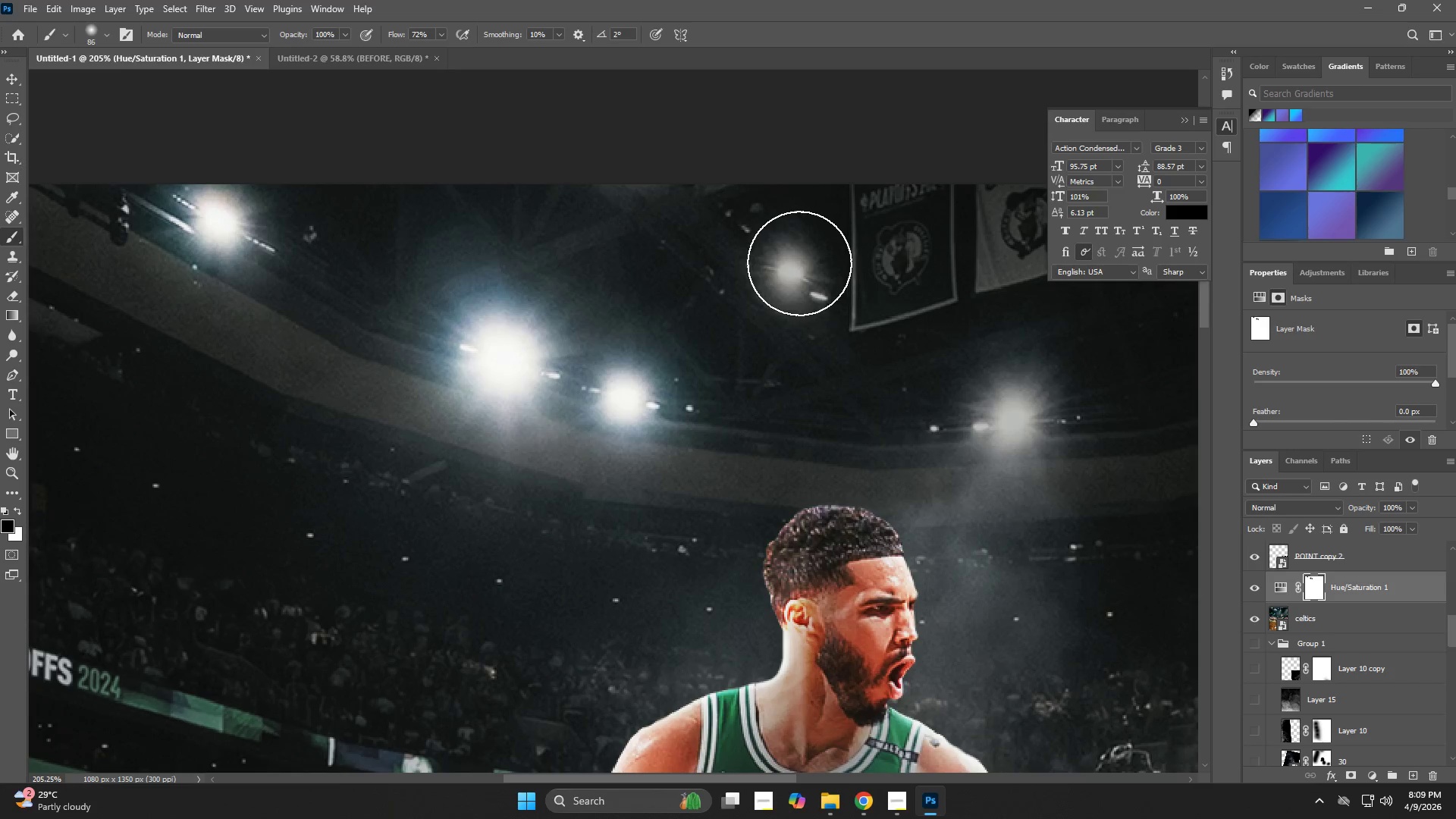 
hold_key(key=AltLeft, duration=0.52)
 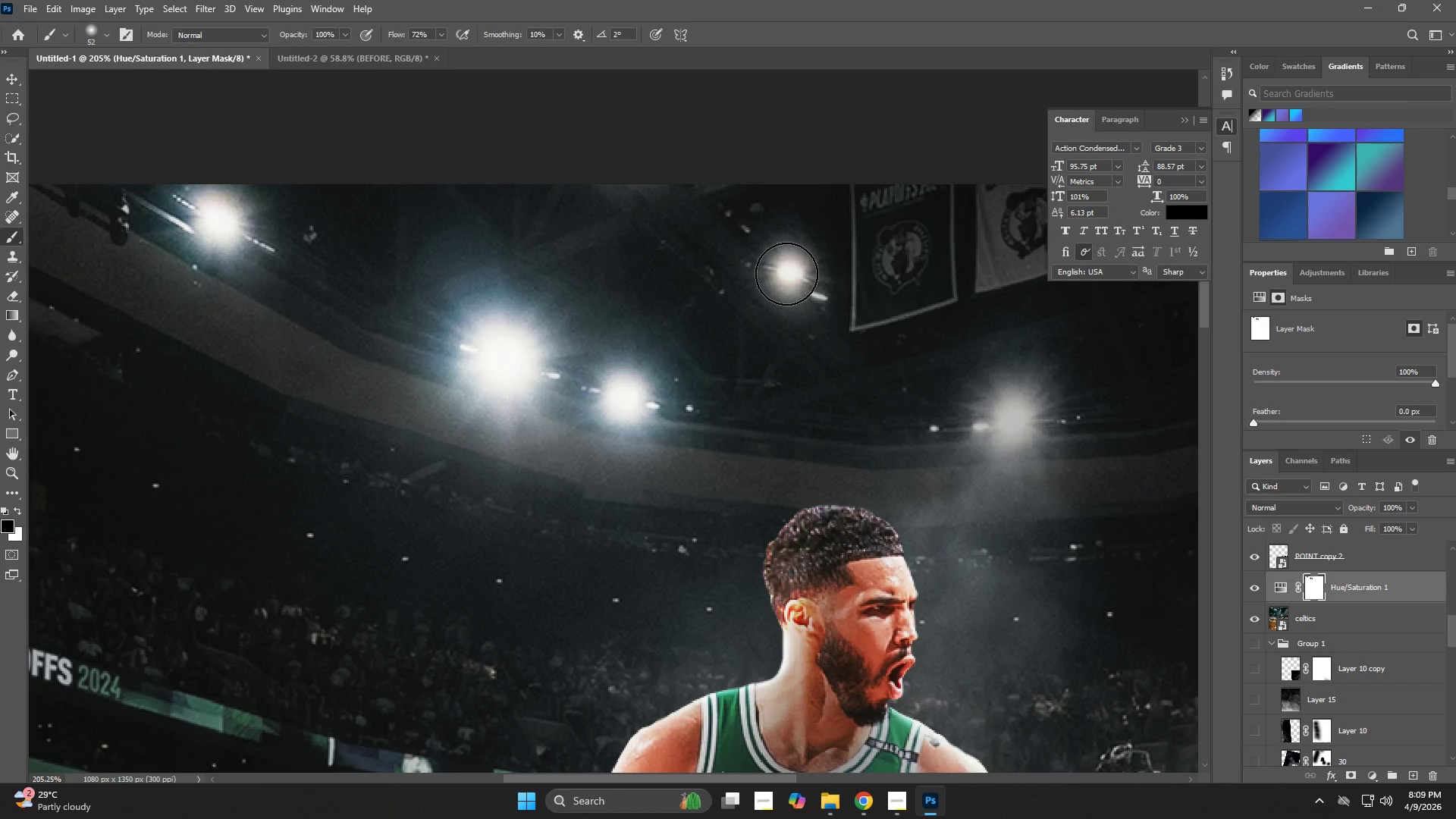 
double_click([786, 274])
 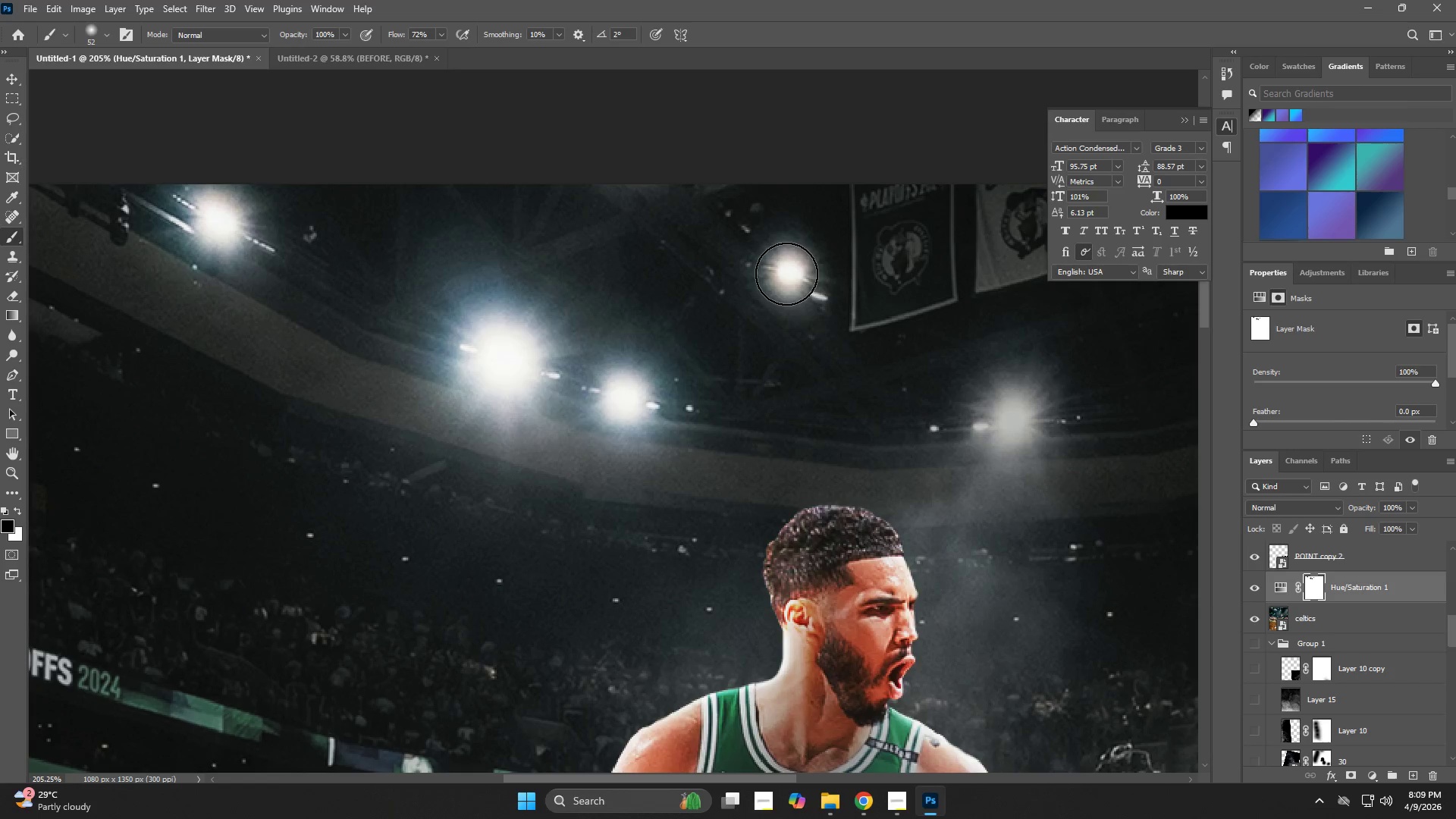 
triple_click([786, 274])
 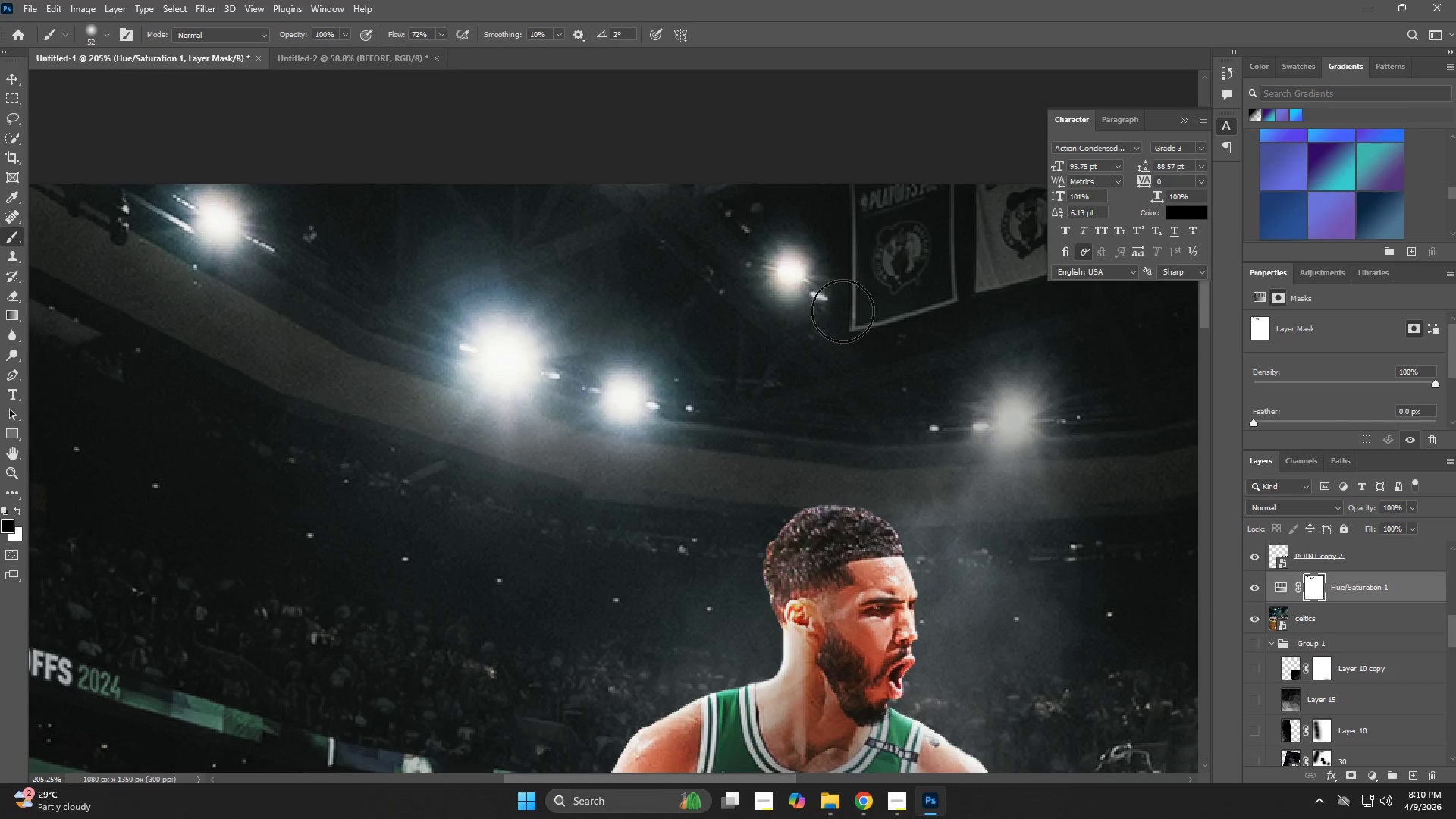 
hold_key(key=Space, duration=0.53)
 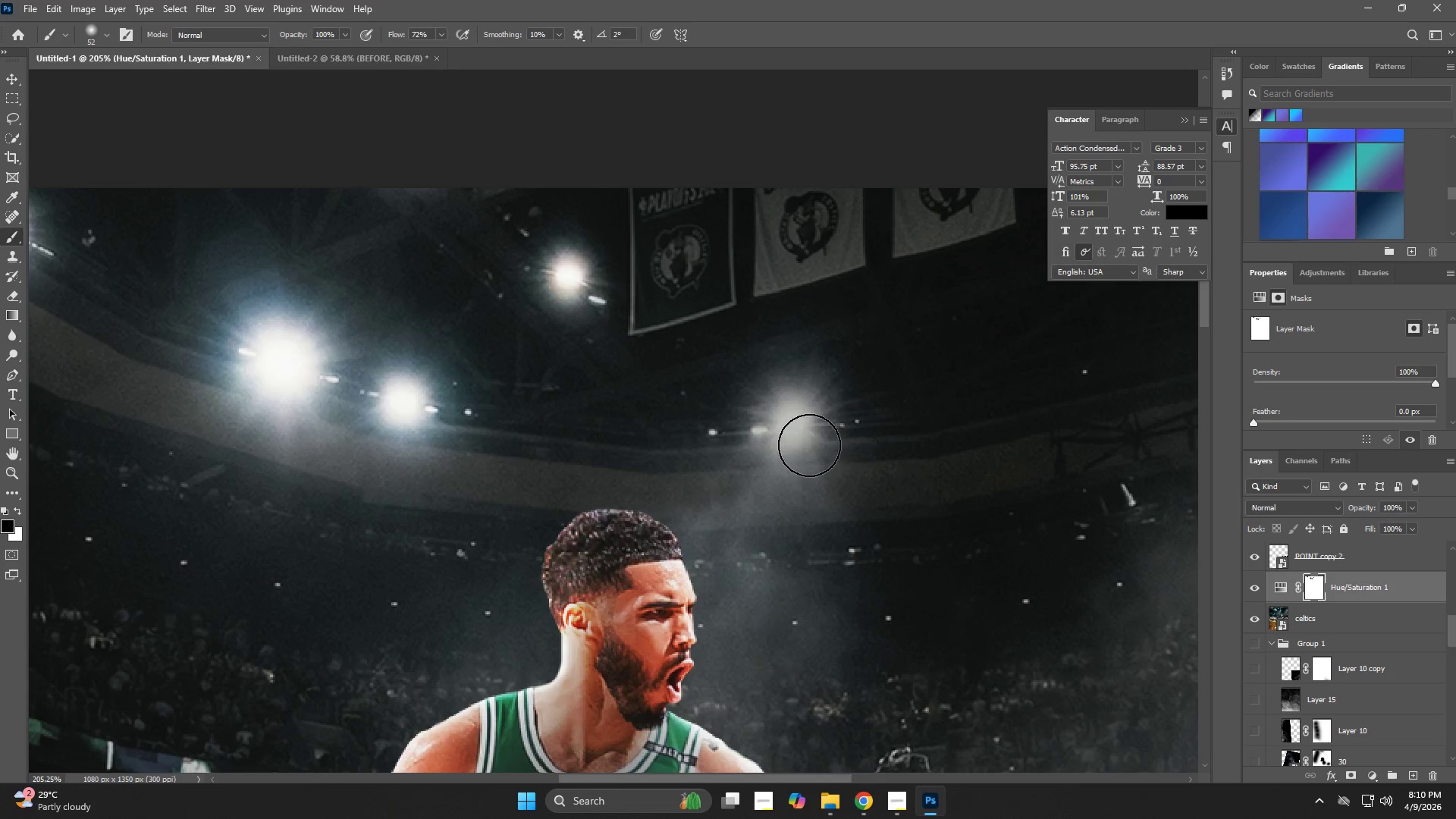 
left_click_drag(start_coordinate=[877, 366], to_coordinate=[656, 369])
 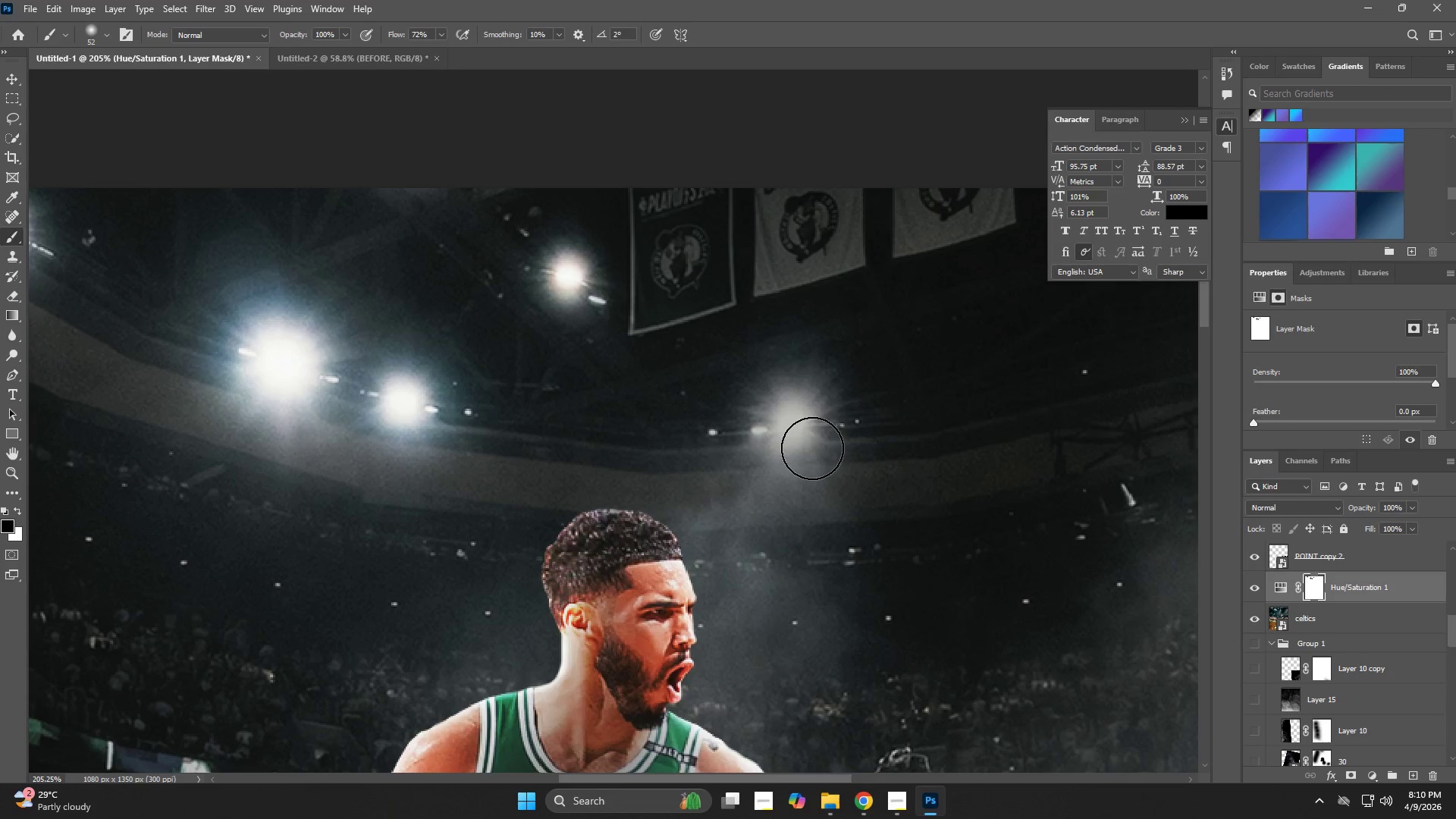 
key(B)
 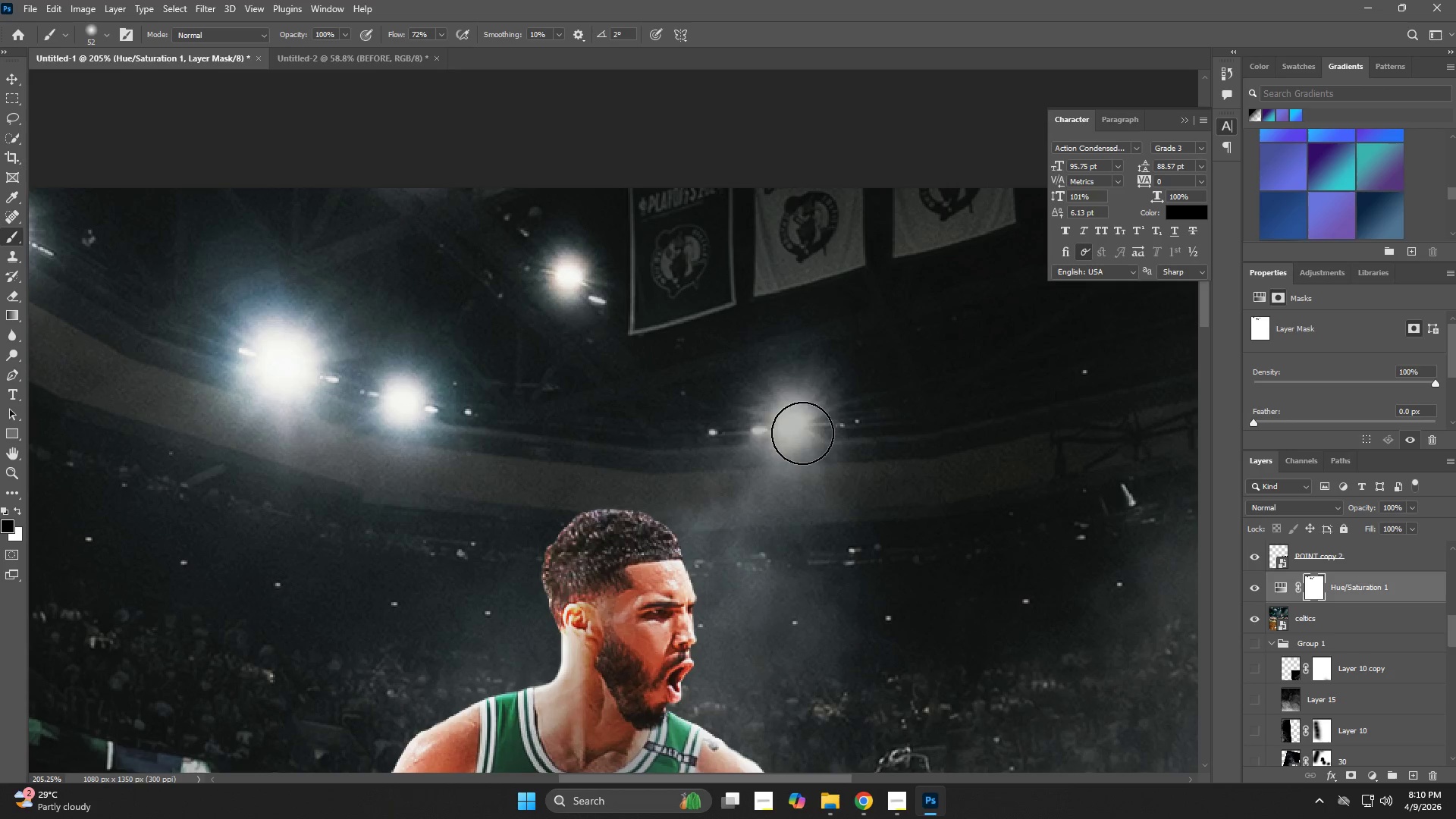 
hold_key(key=AltLeft, duration=0.34)
 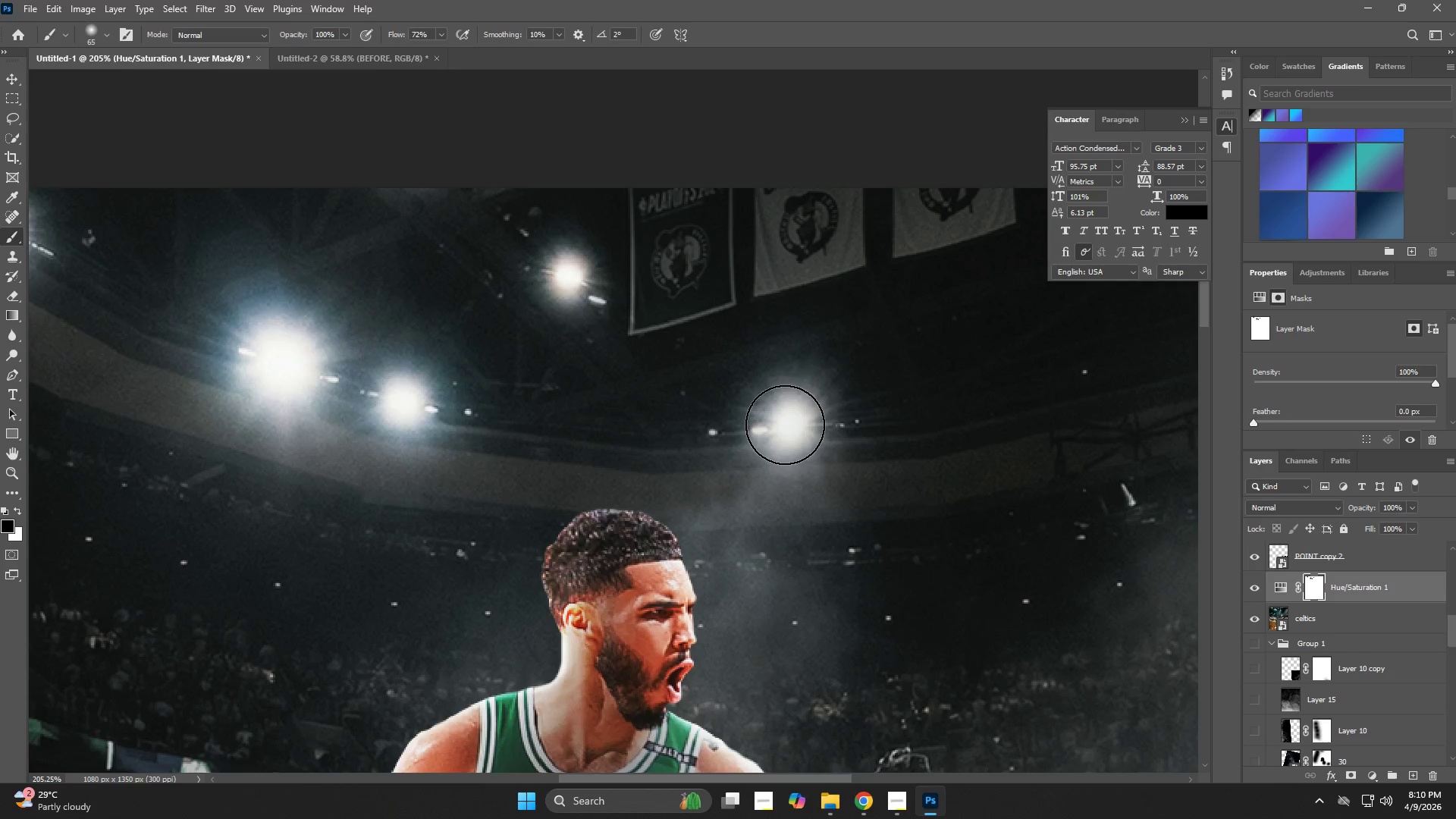 
double_click([785, 425])
 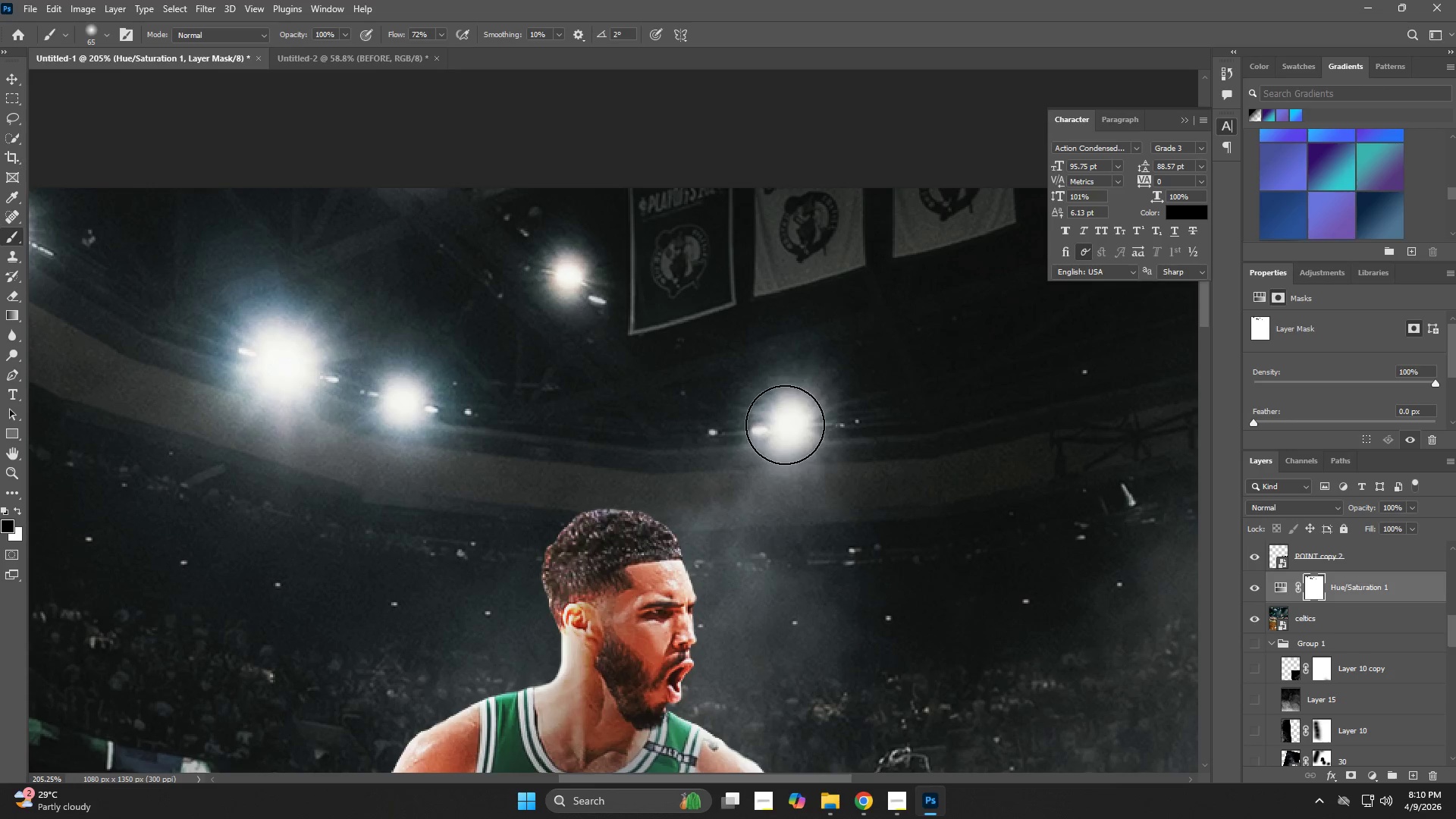 
triple_click([785, 425])
 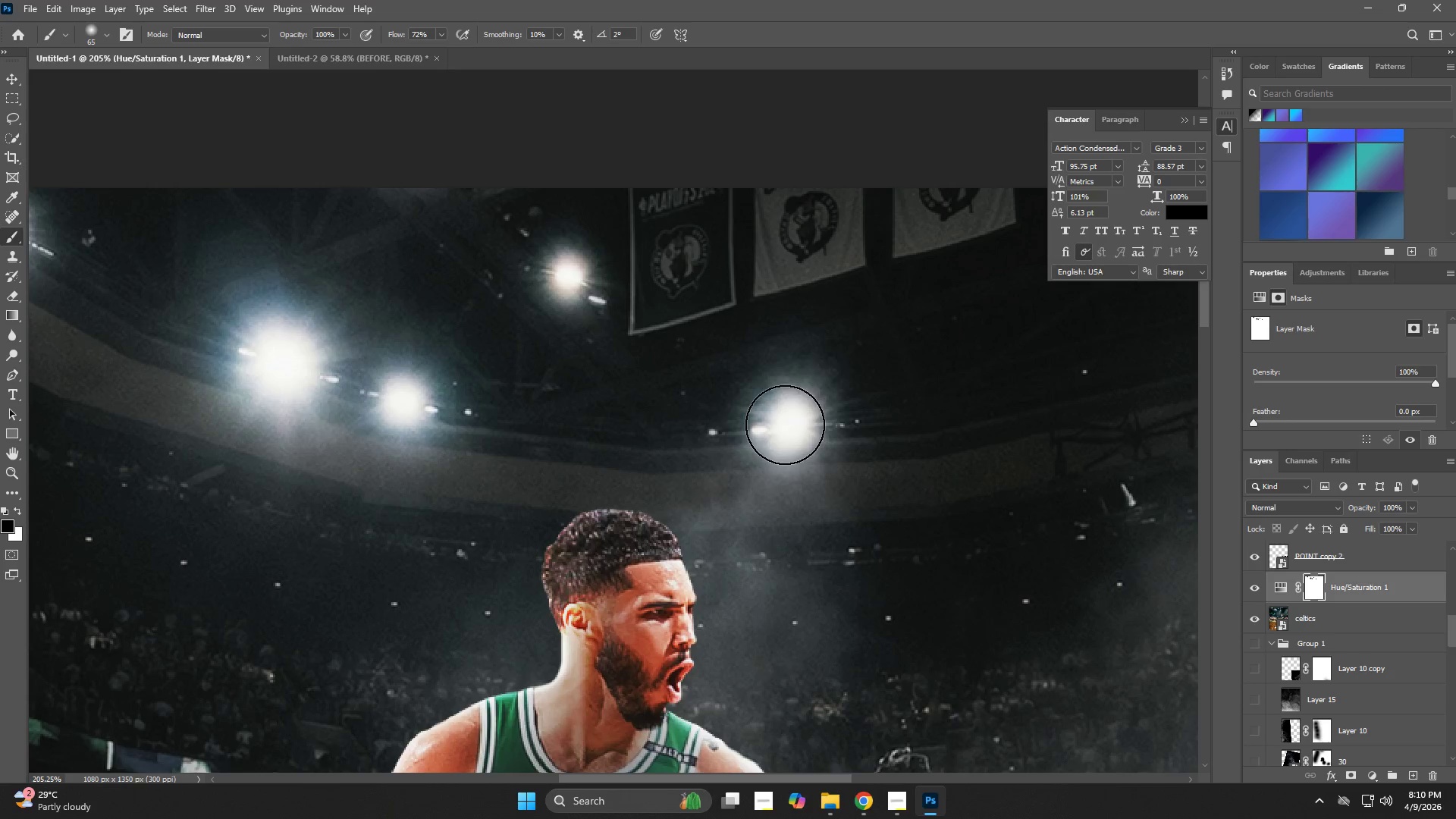 
triple_click([785, 425])
 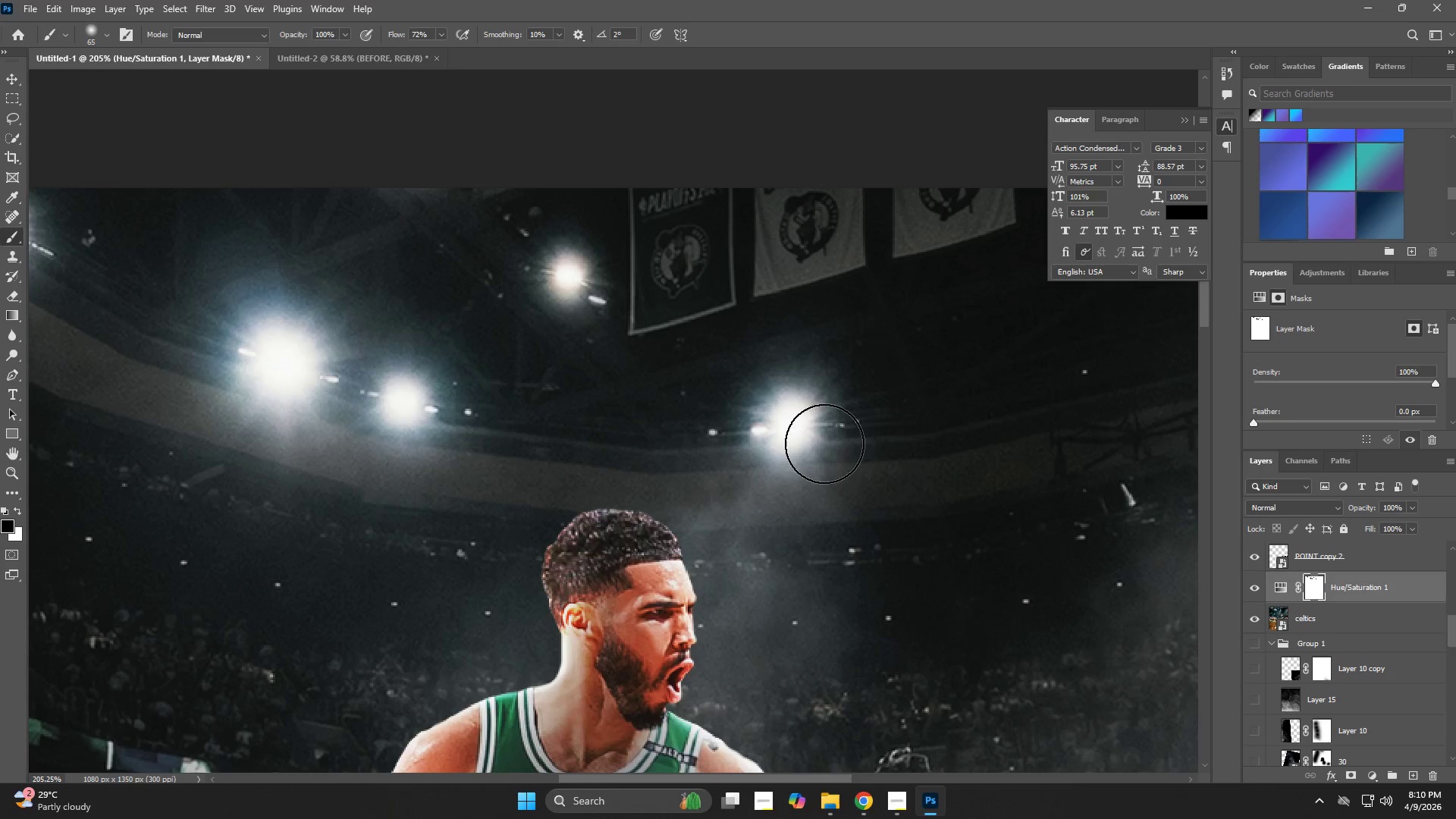 
type(zb)
 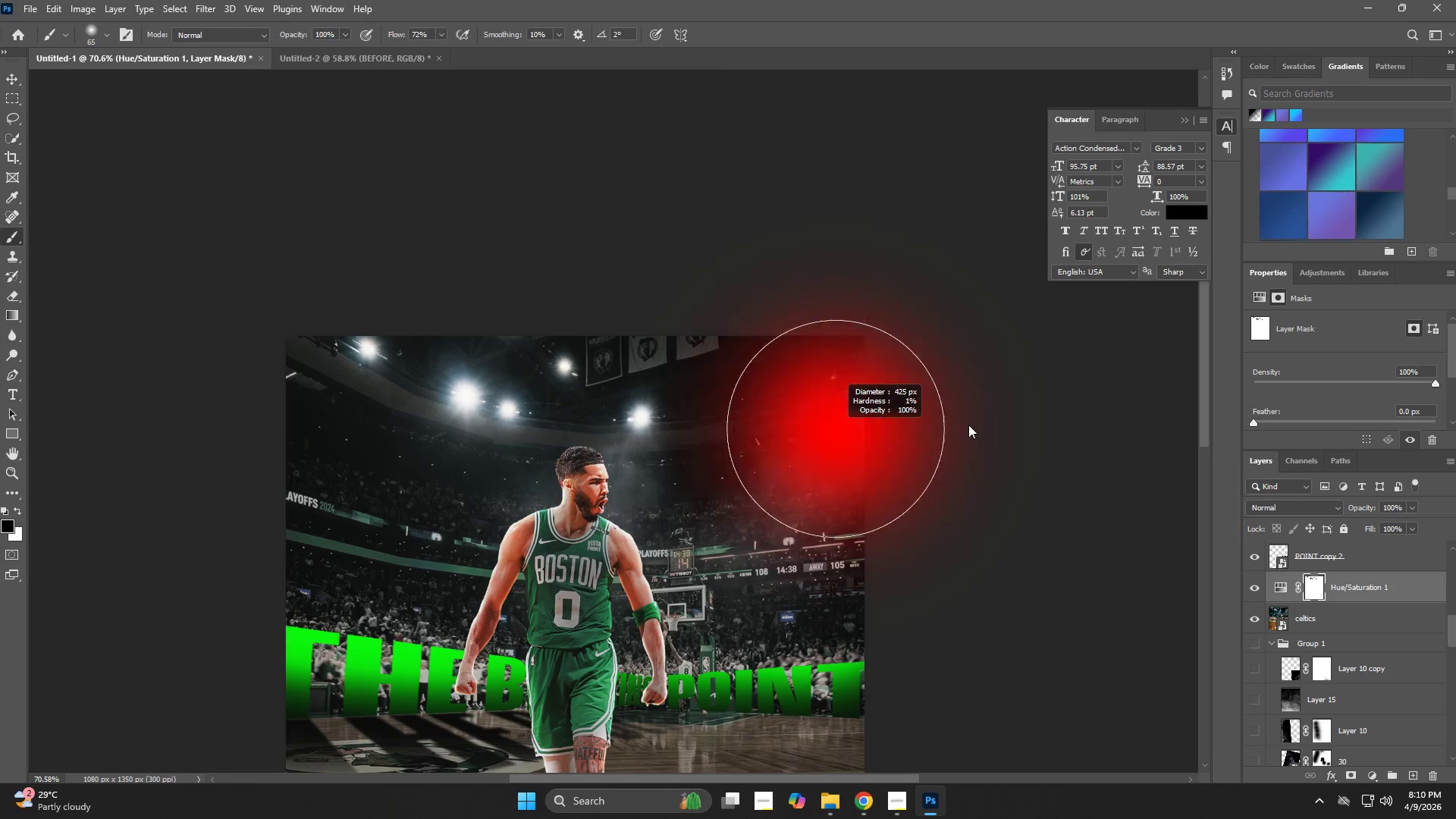 
left_click_drag(start_coordinate=[831, 453], to_coordinate=[762, 475])
 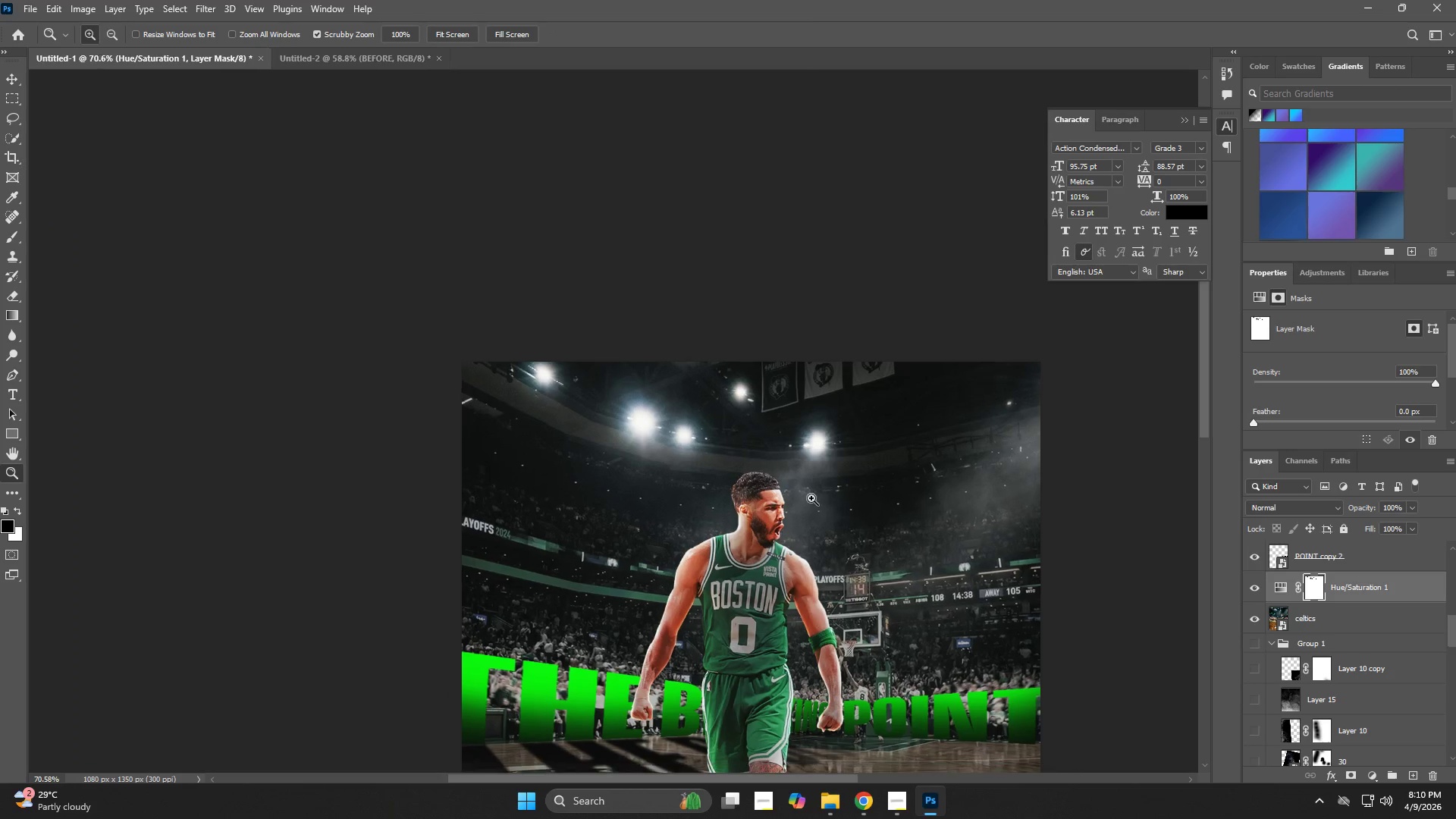 
hold_key(key=Space, duration=0.48)
 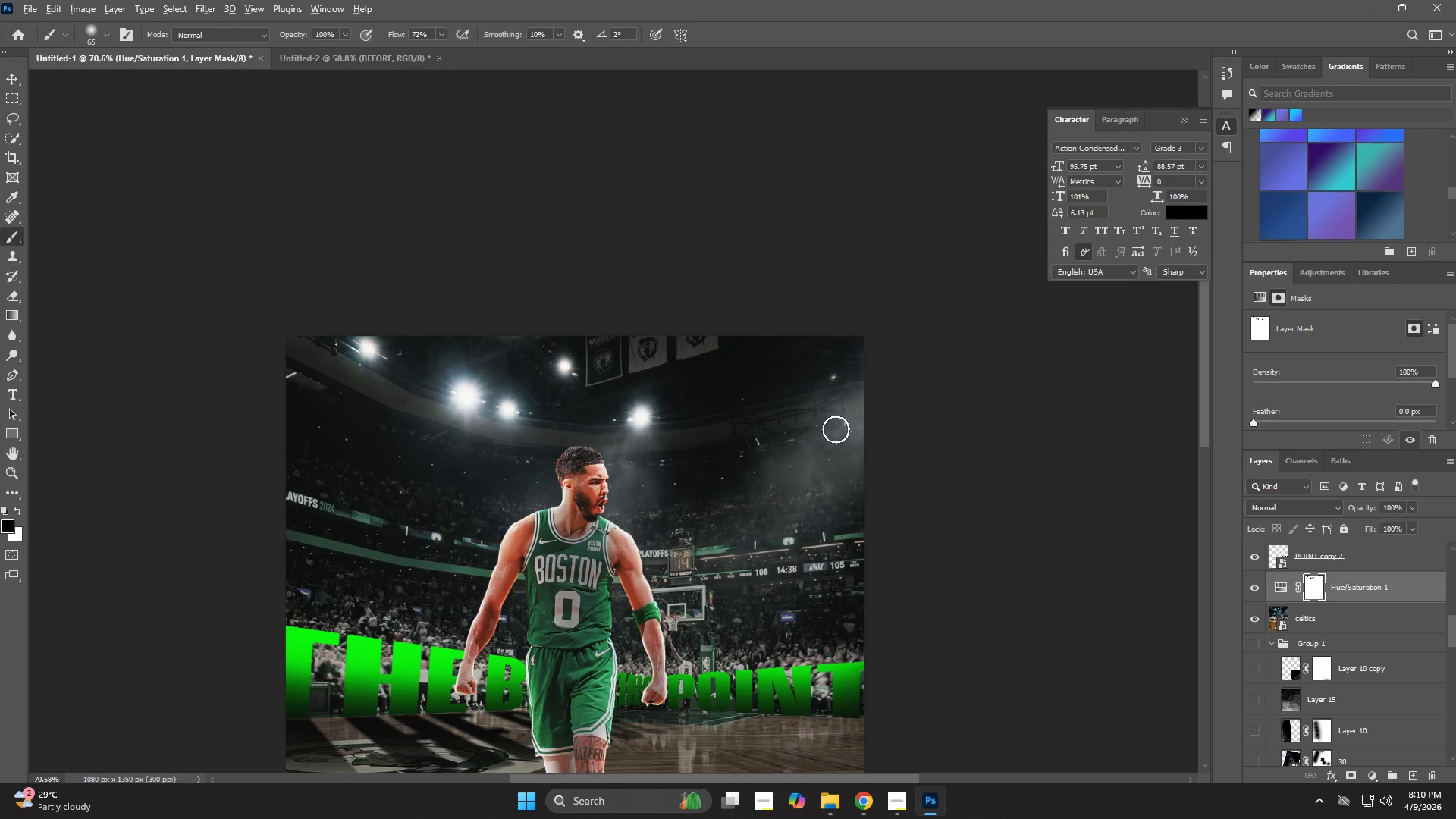 
left_click_drag(start_coordinate=[871, 507], to_coordinate=[695, 482])
 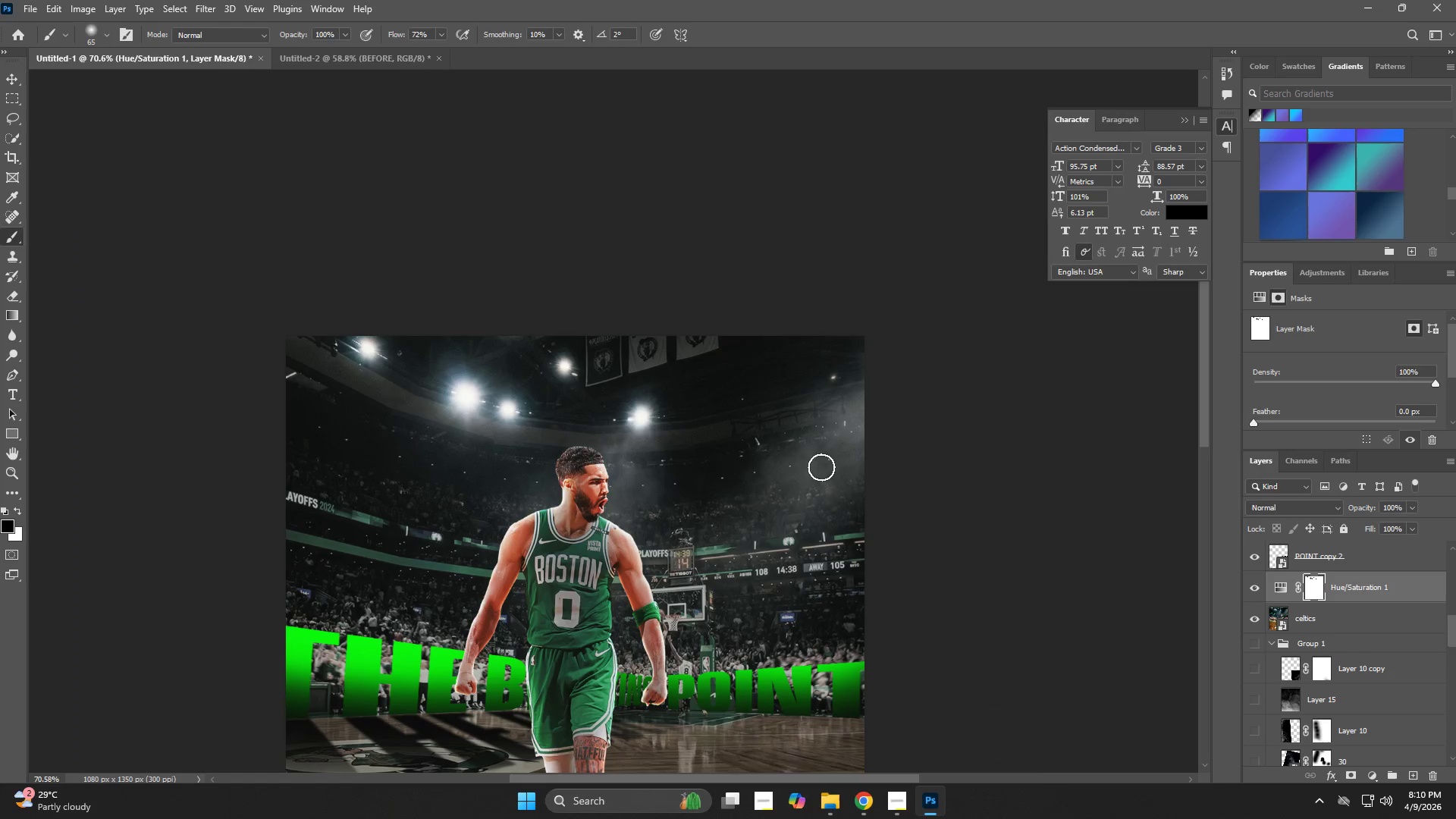 
hold_key(key=AltLeft, duration=0.83)
 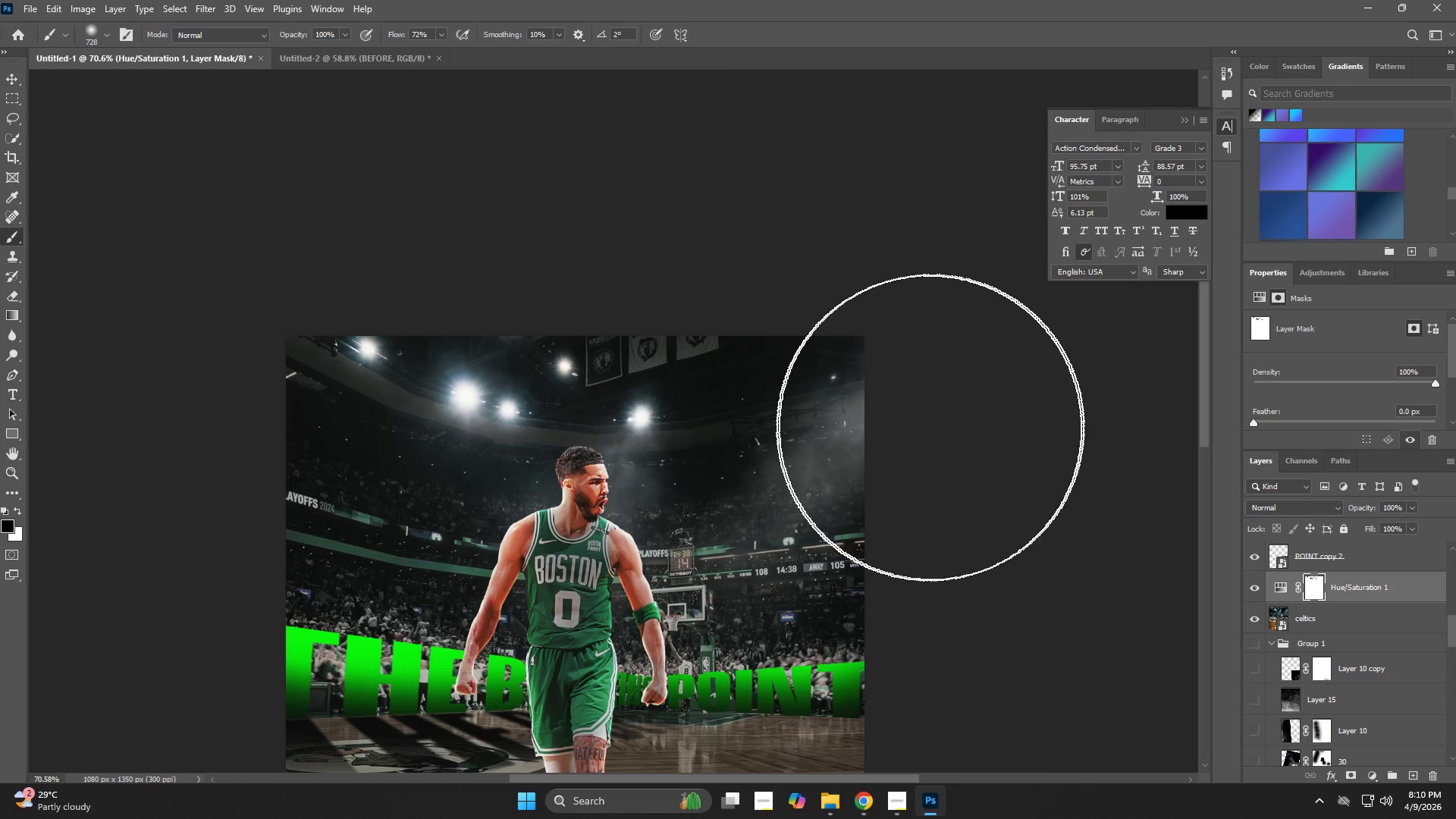 
left_click([929, 428])
 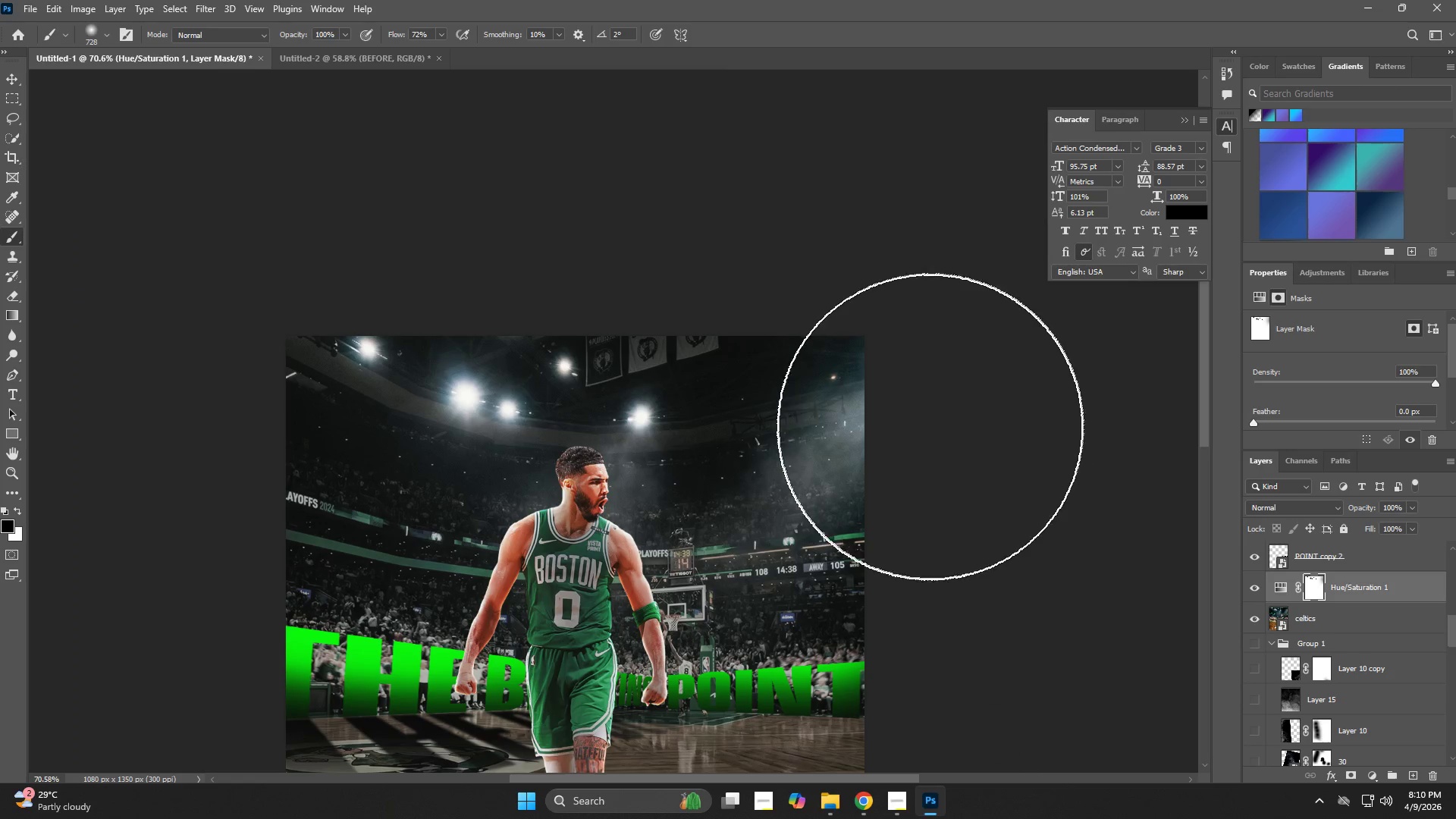 
left_click([886, 453])
 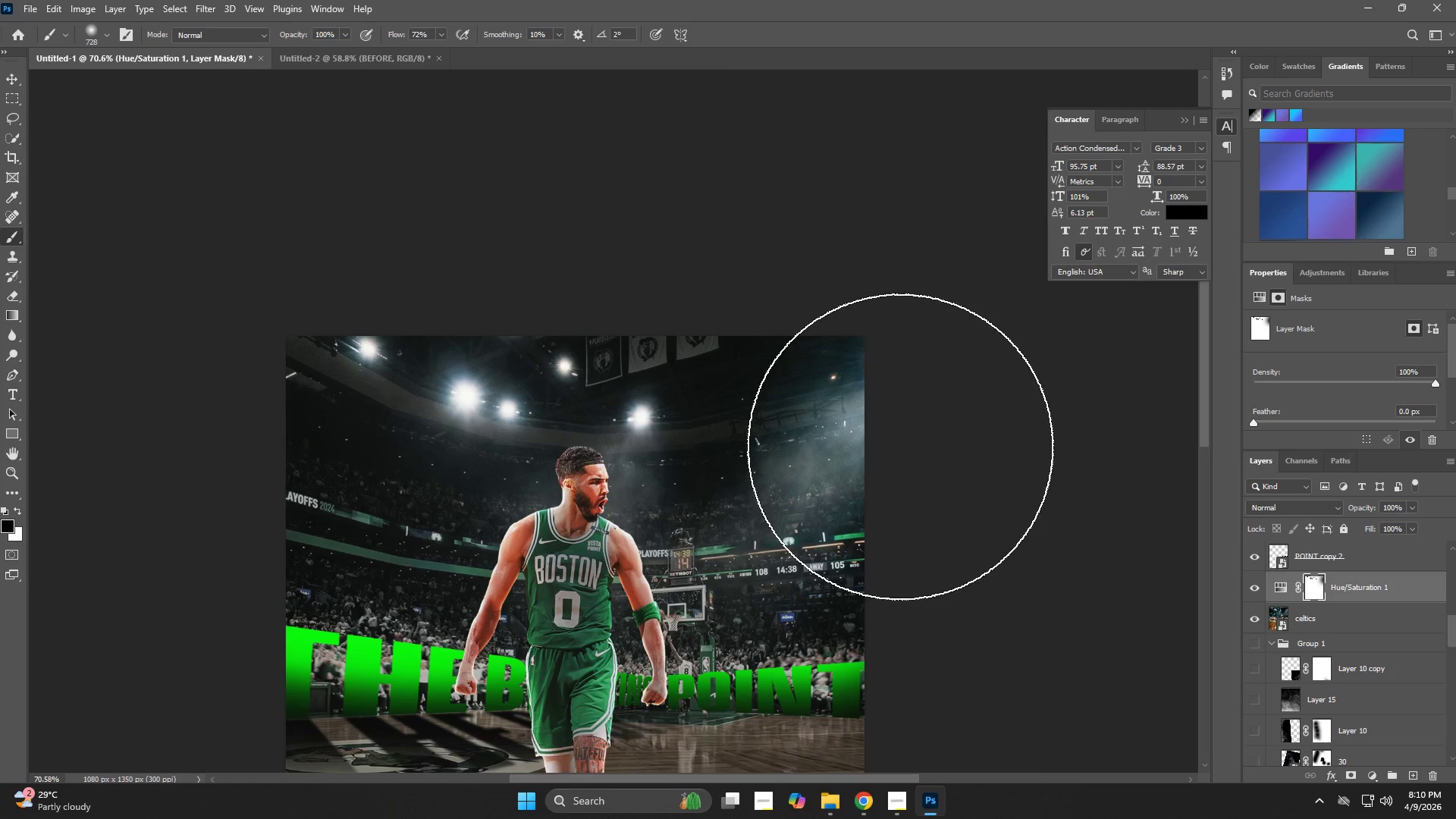 
left_click([900, 446])
 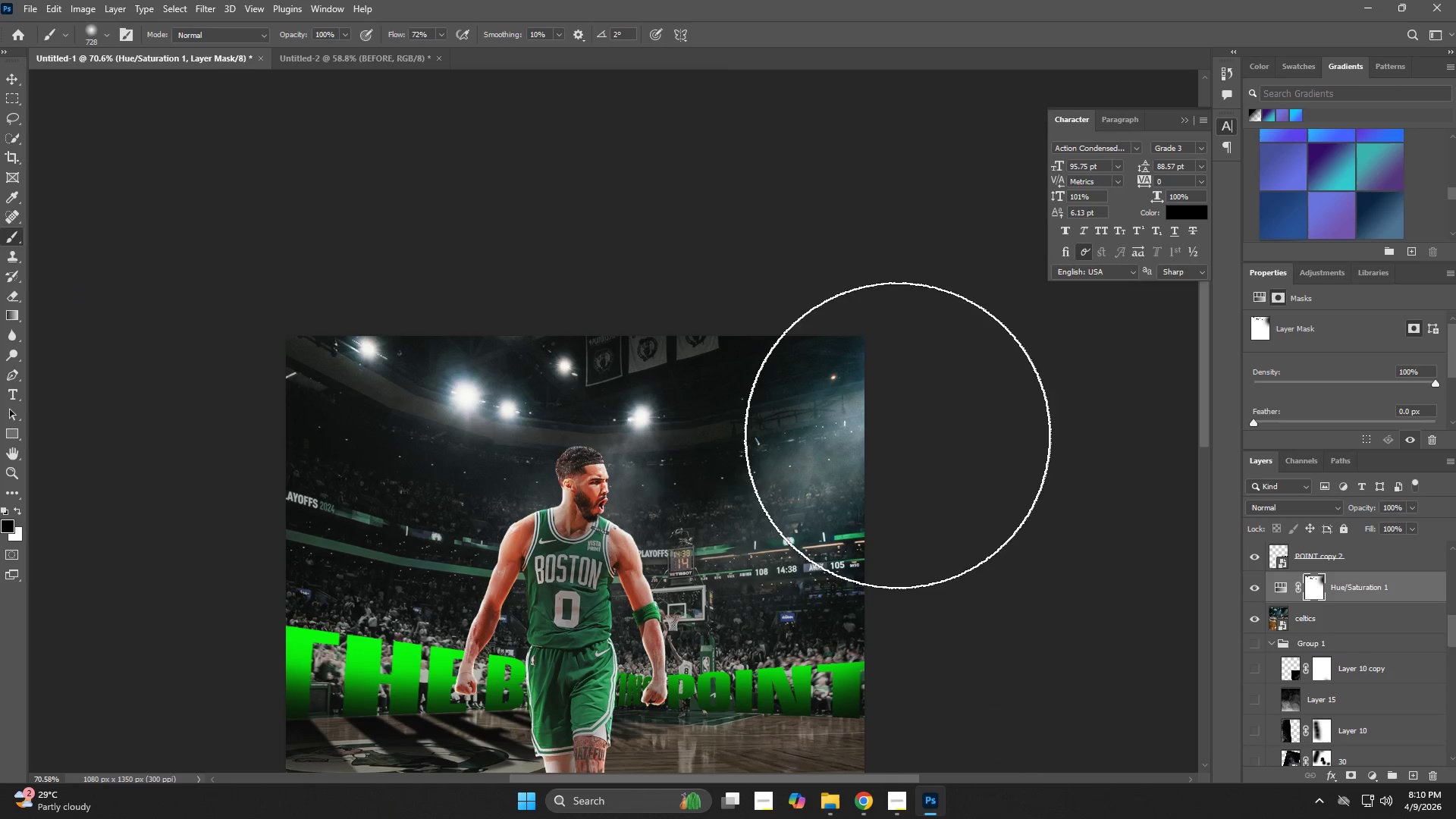 
hold_key(key=Space, duration=0.66)
 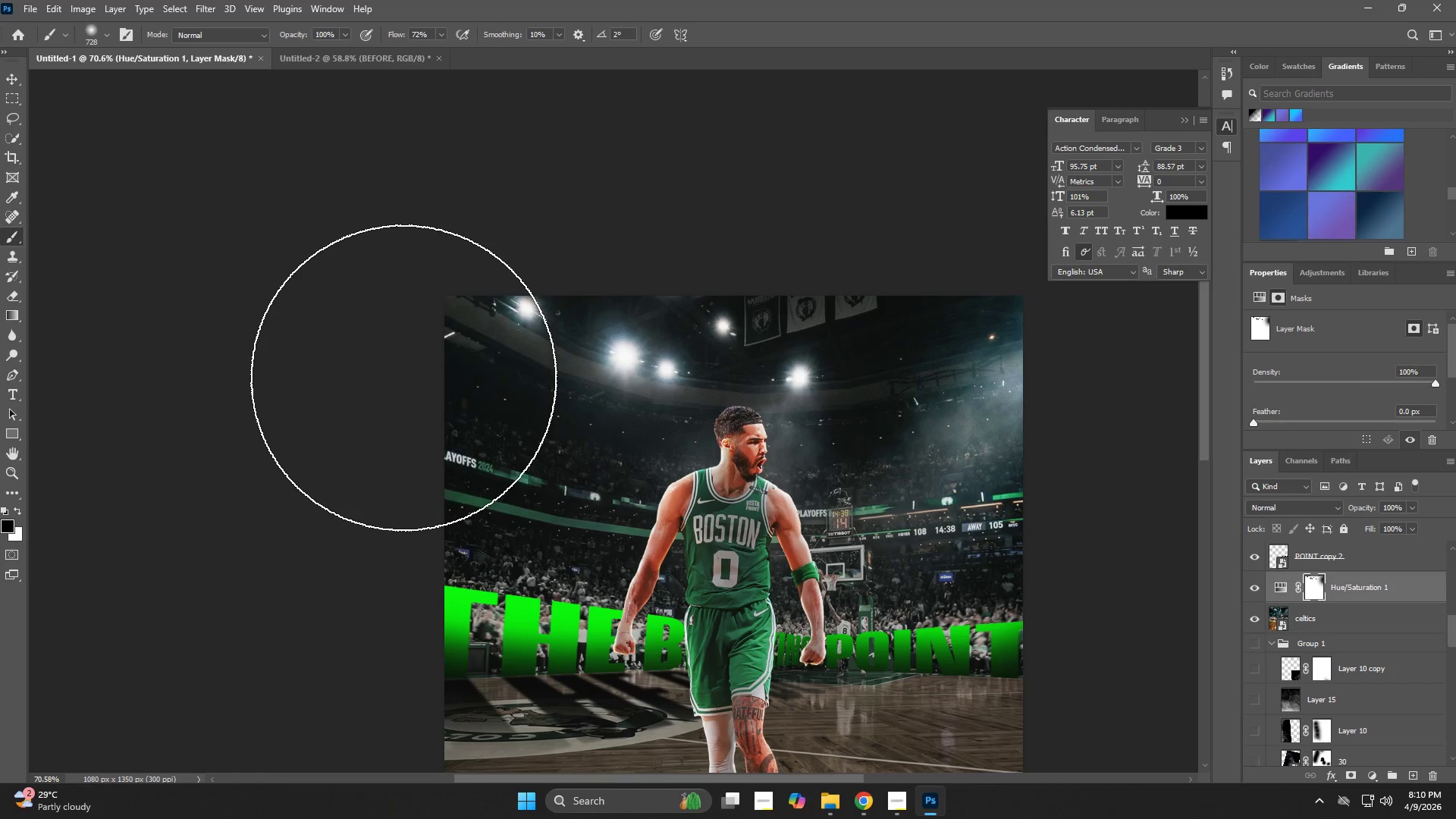 
left_click_drag(start_coordinate=[735, 490], to_coordinate=[893, 450])
 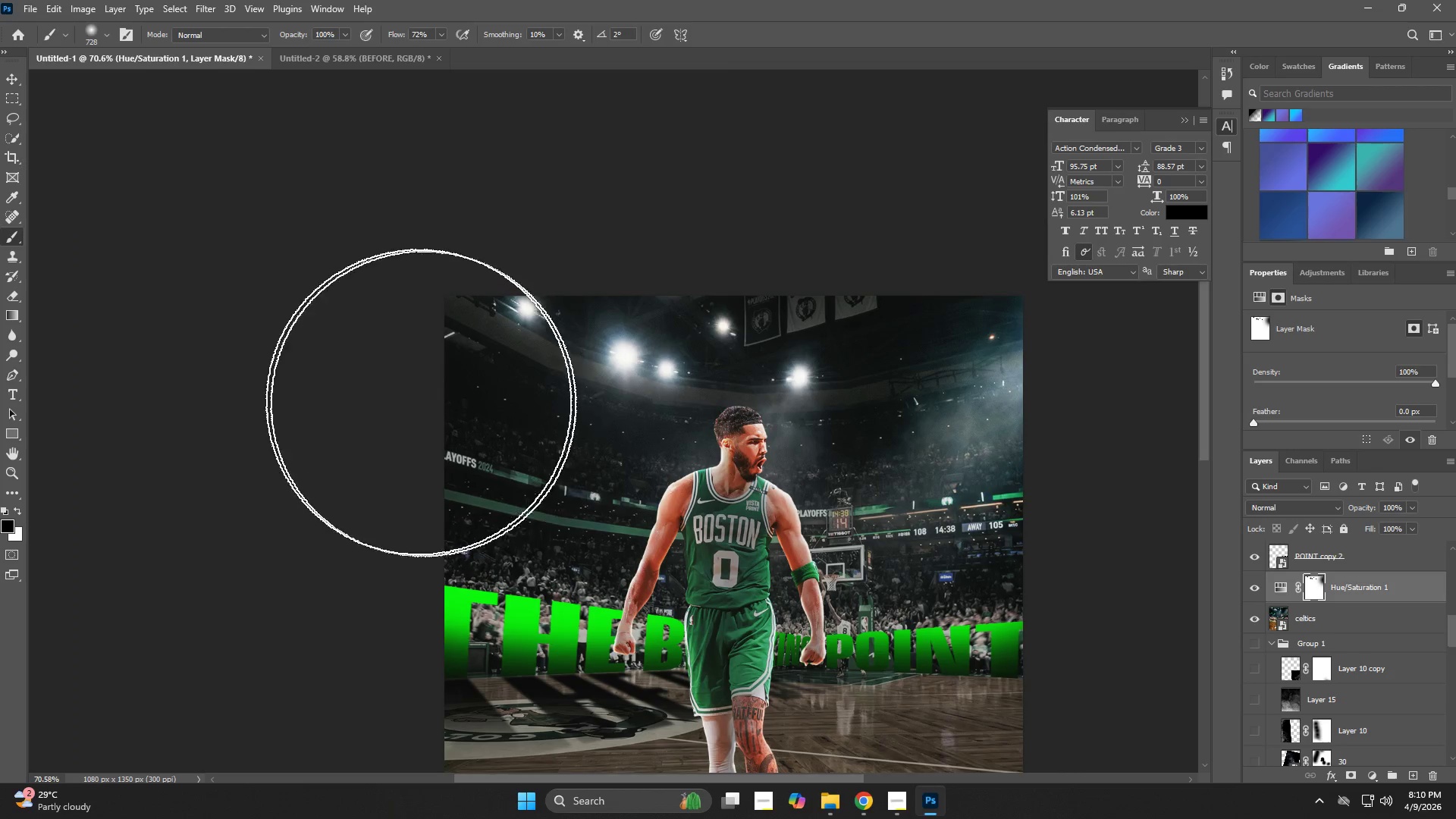 
left_click([403, 378])
 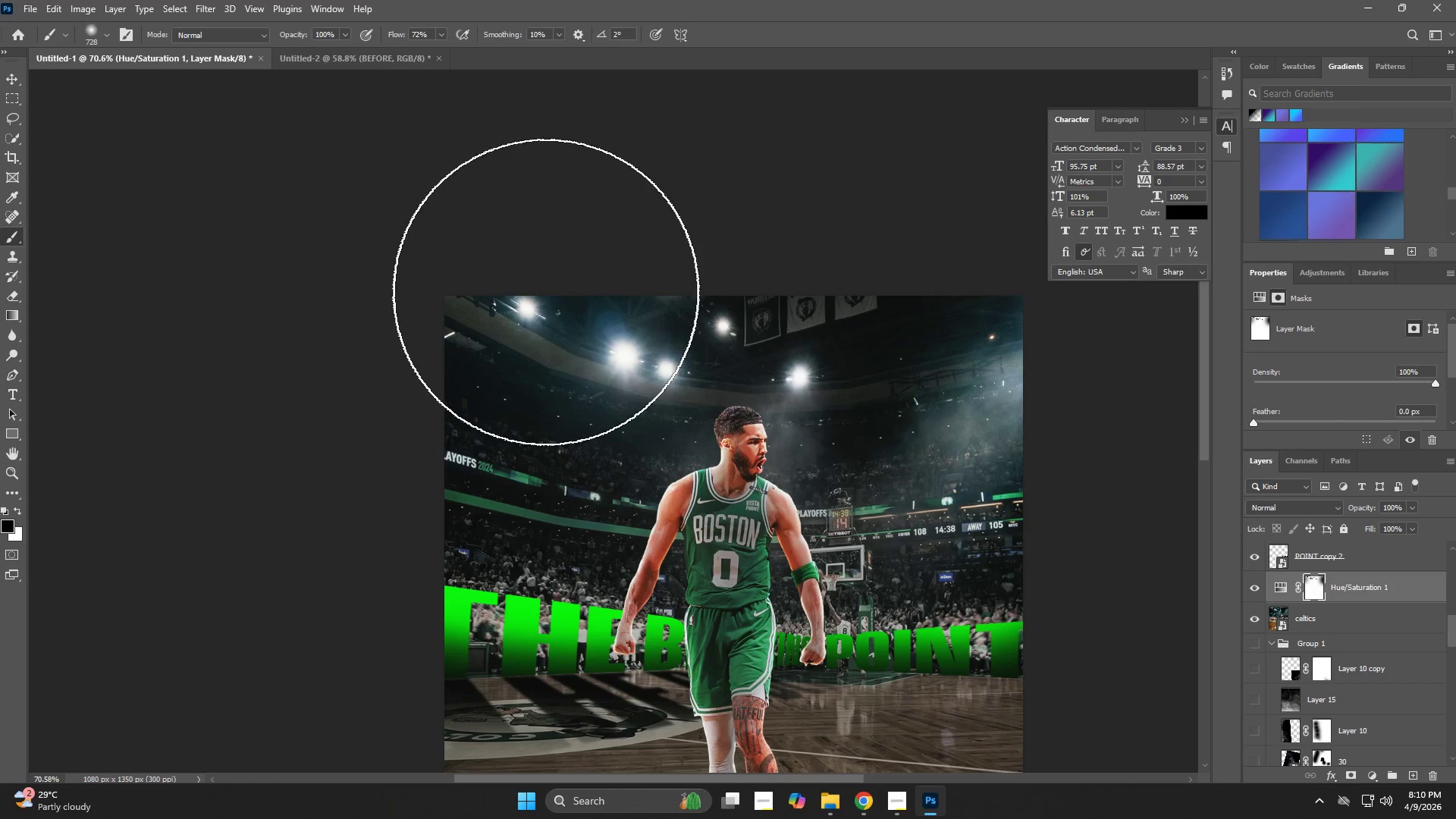 
left_click_drag(start_coordinate=[697, 322], to_coordinate=[701, 323])
 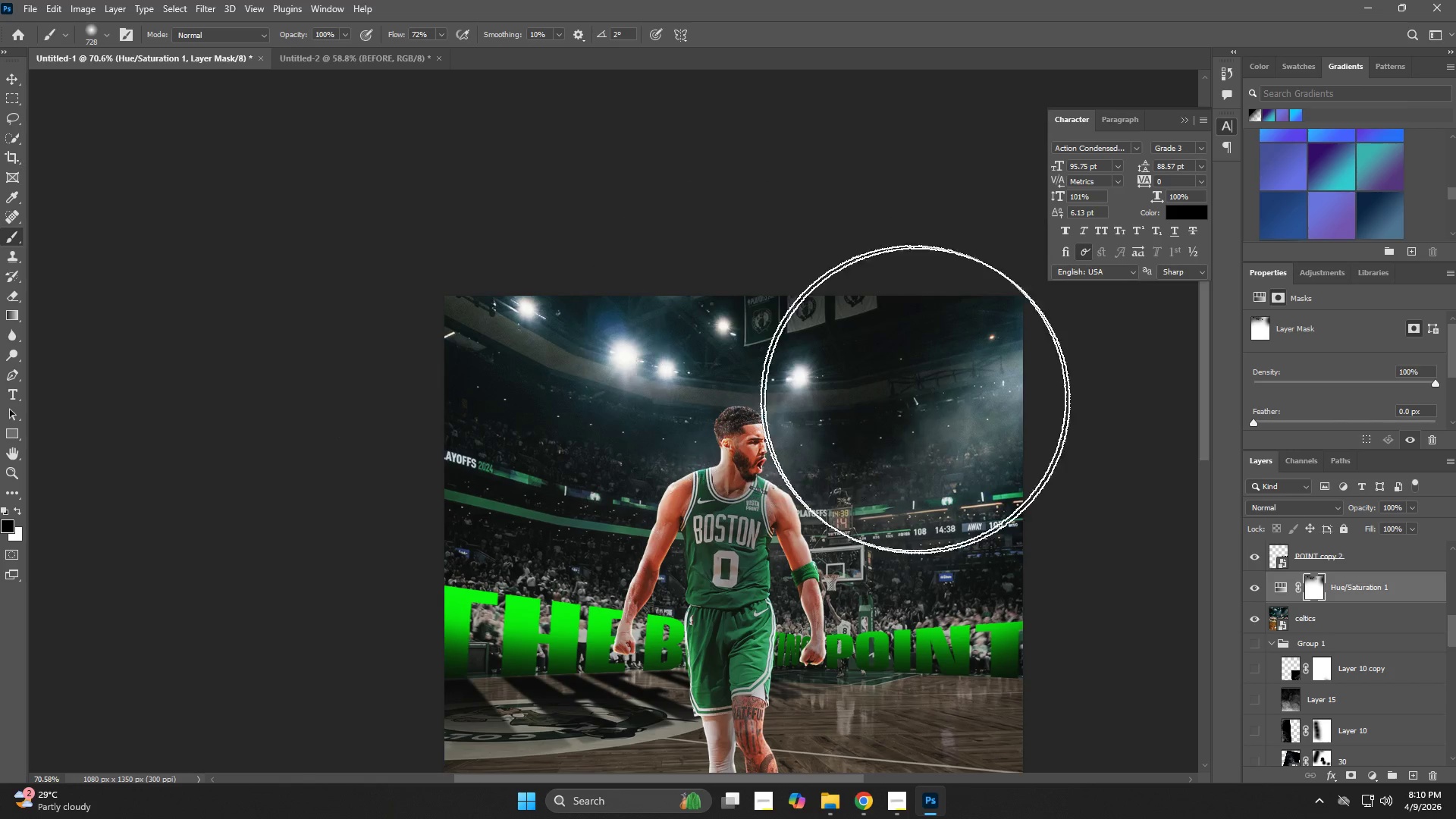 
type(zz)
 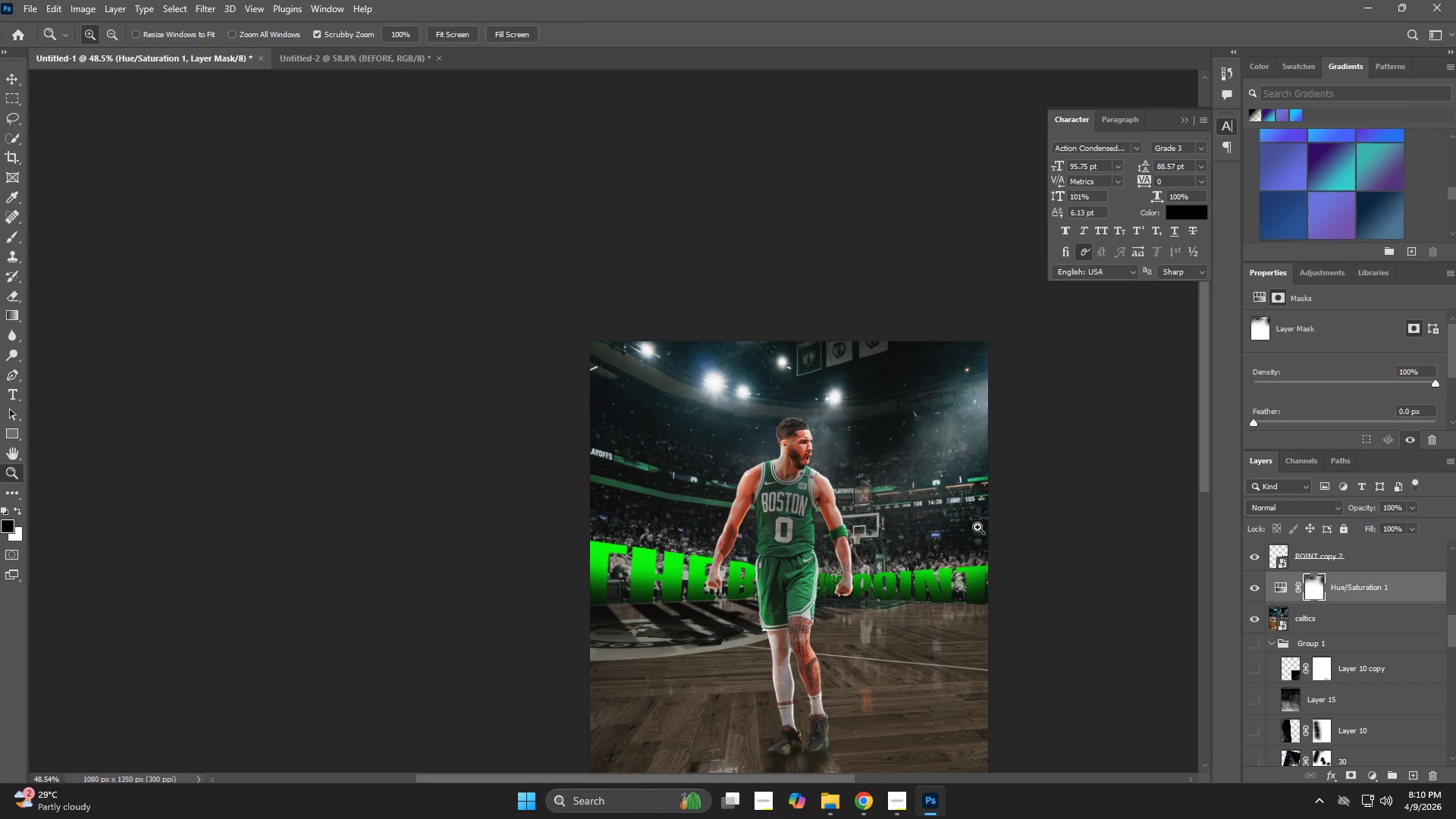 
left_click_drag(start_coordinate=[911, 440], to_coordinate=[881, 448])
 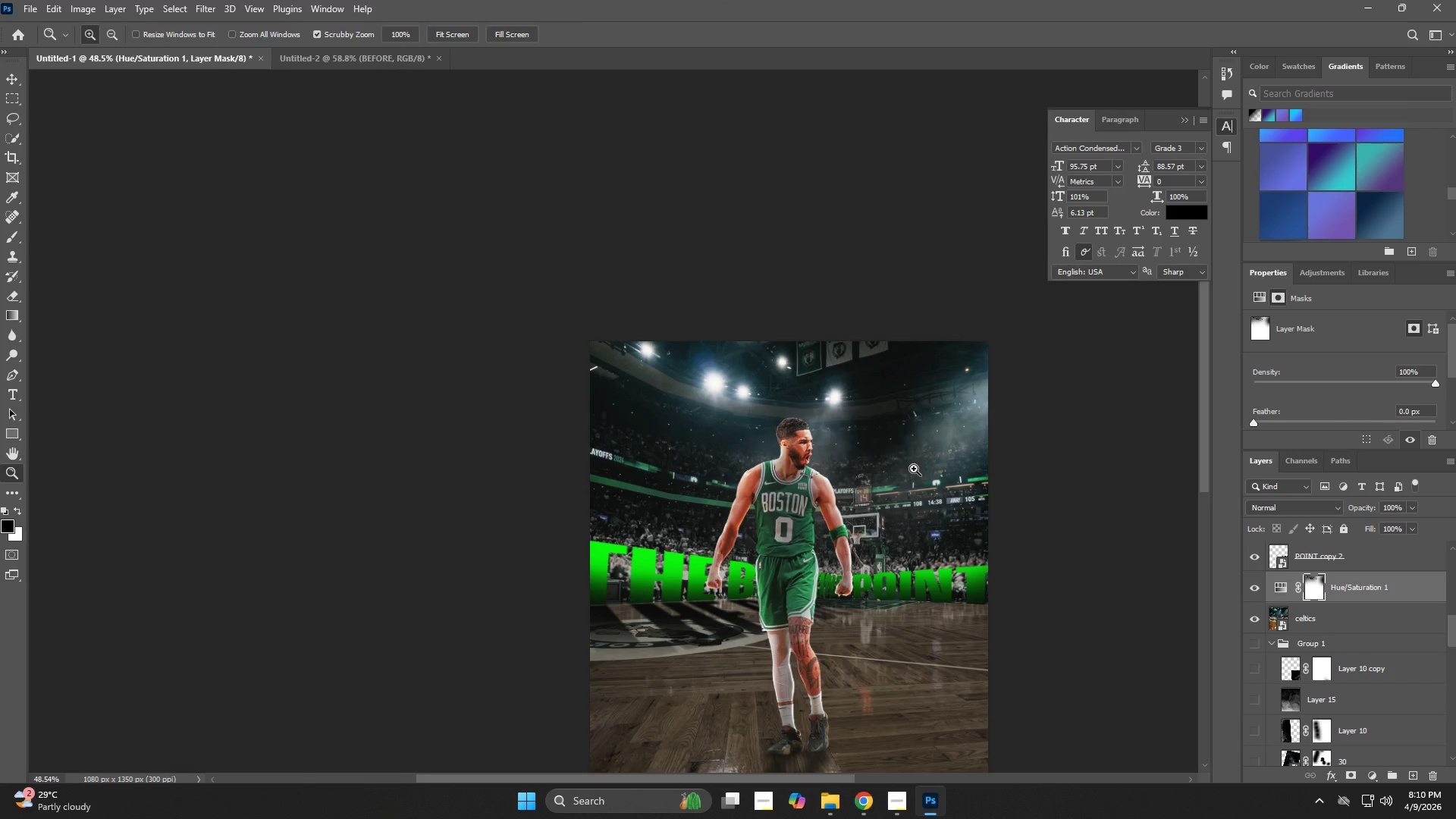 
wait(11.34)
 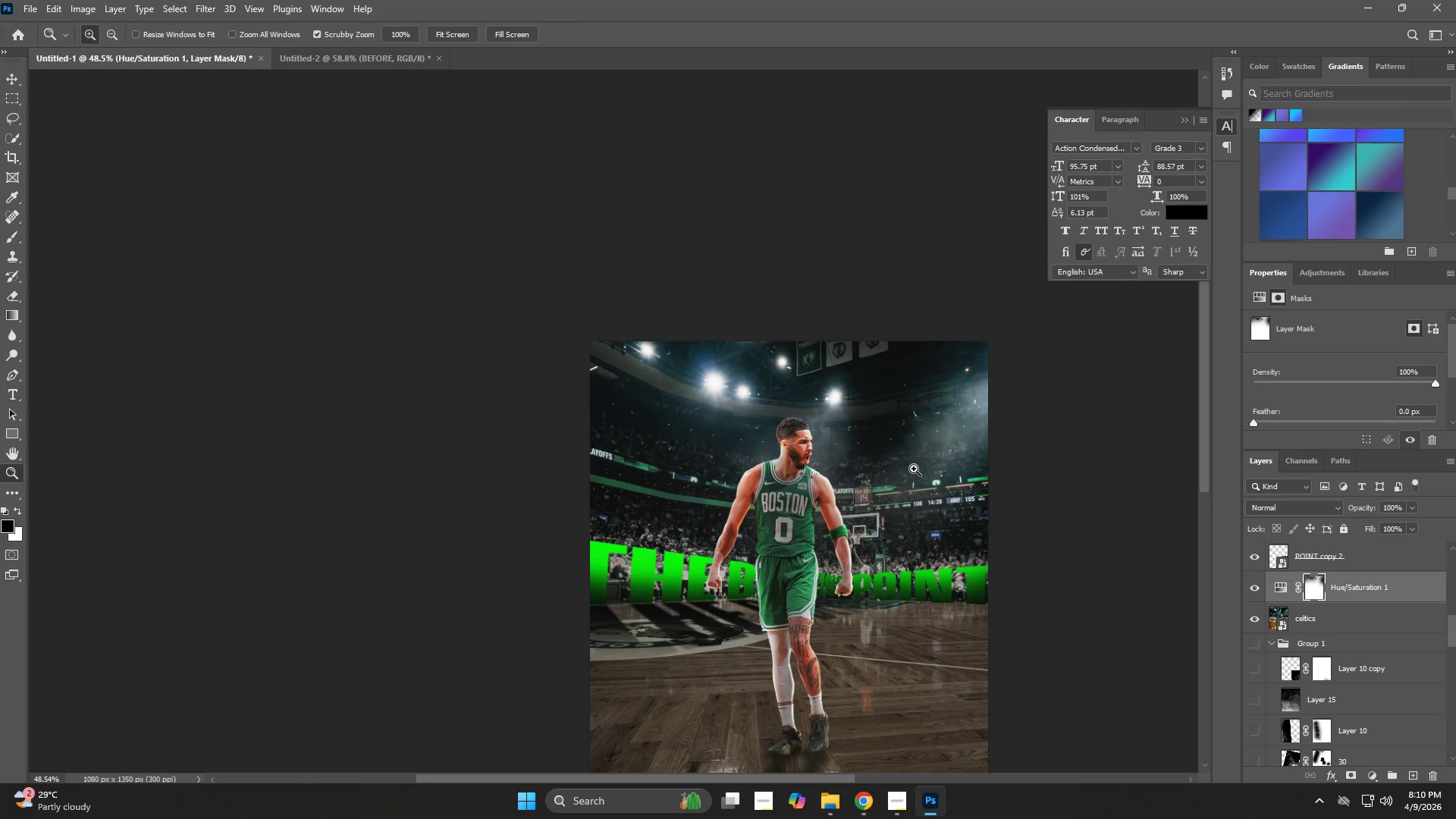 
key(Z)
 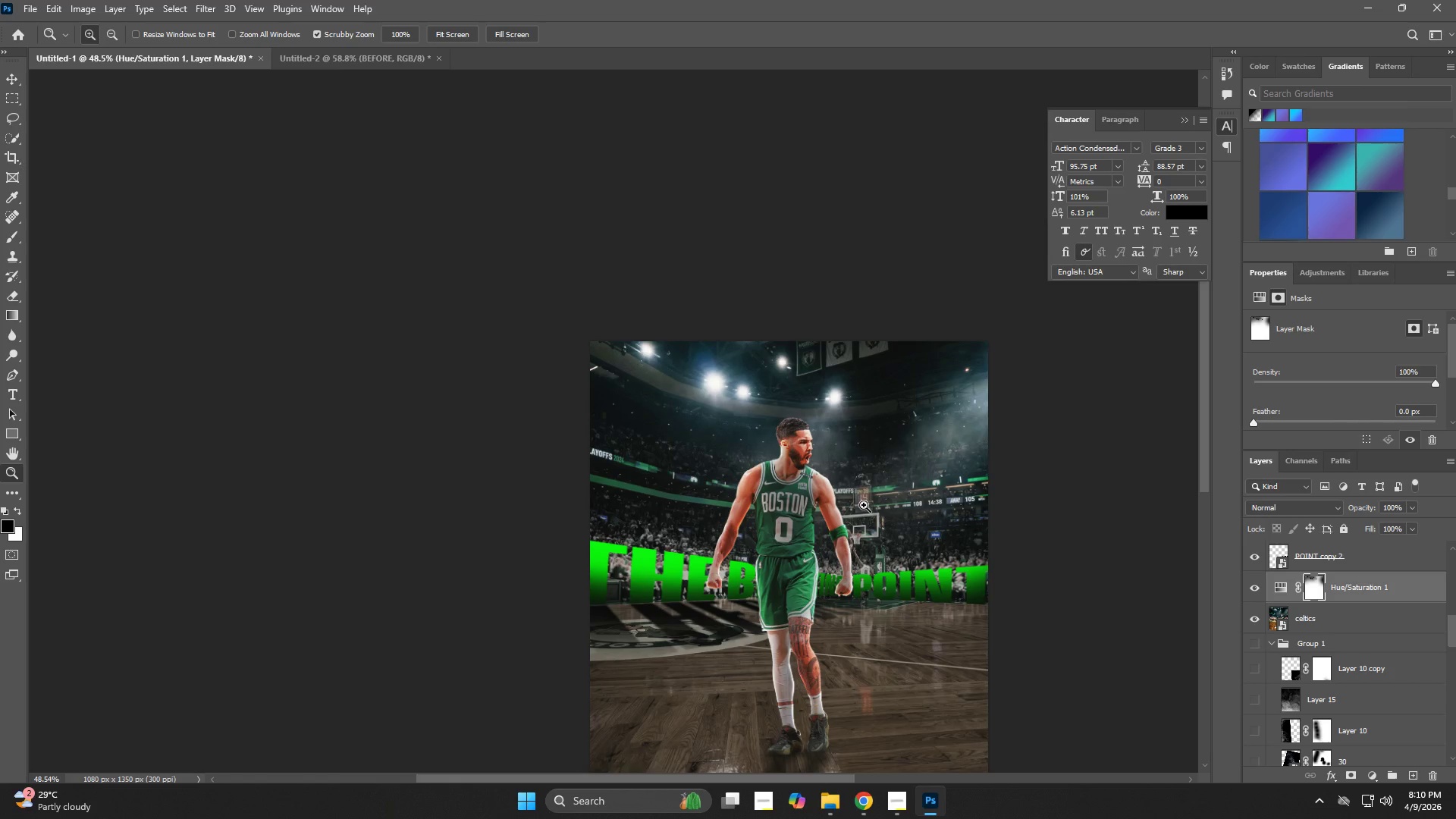 
left_click_drag(start_coordinate=[879, 504], to_coordinate=[905, 505])
 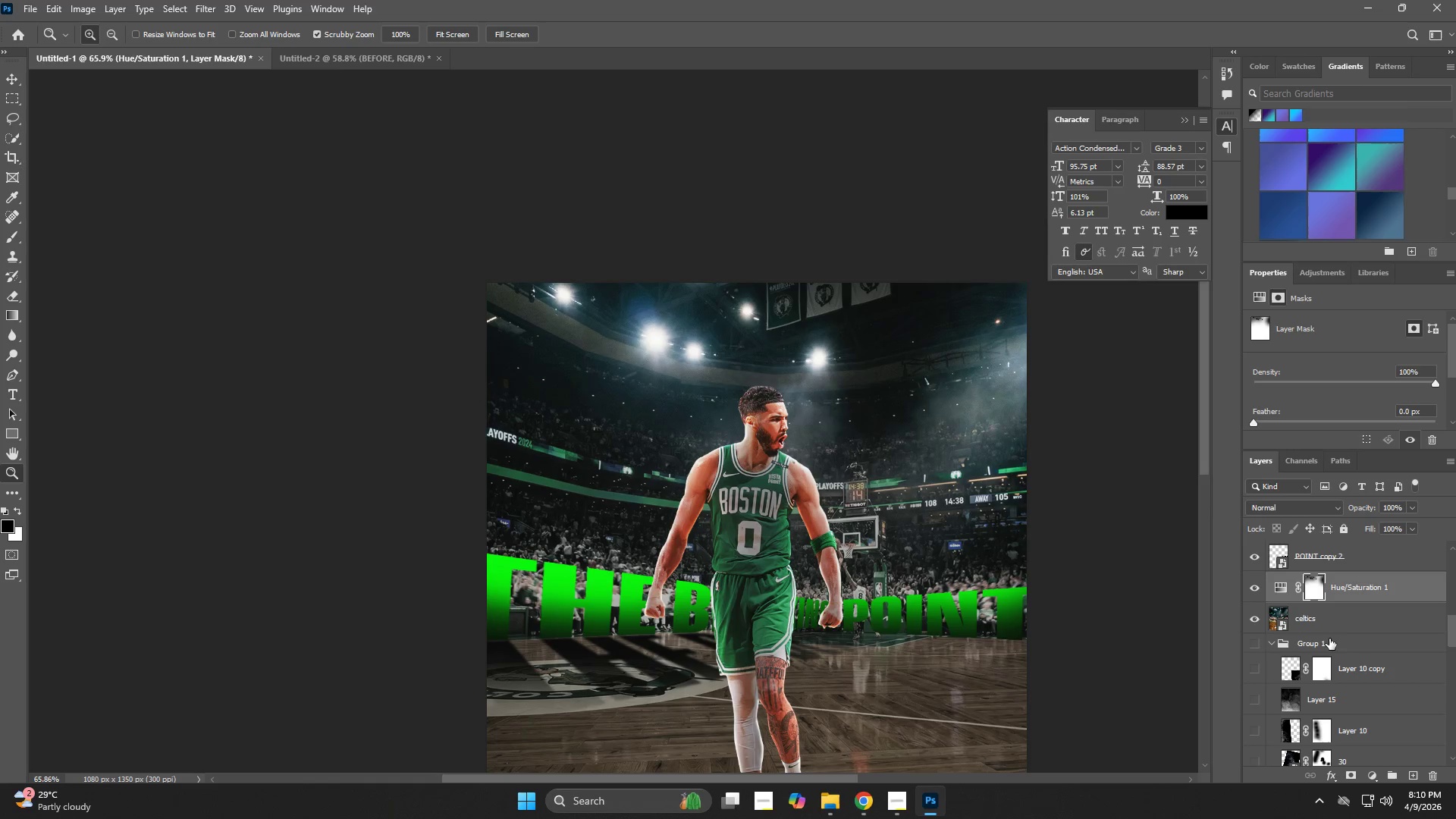 
left_click([1329, 625])
 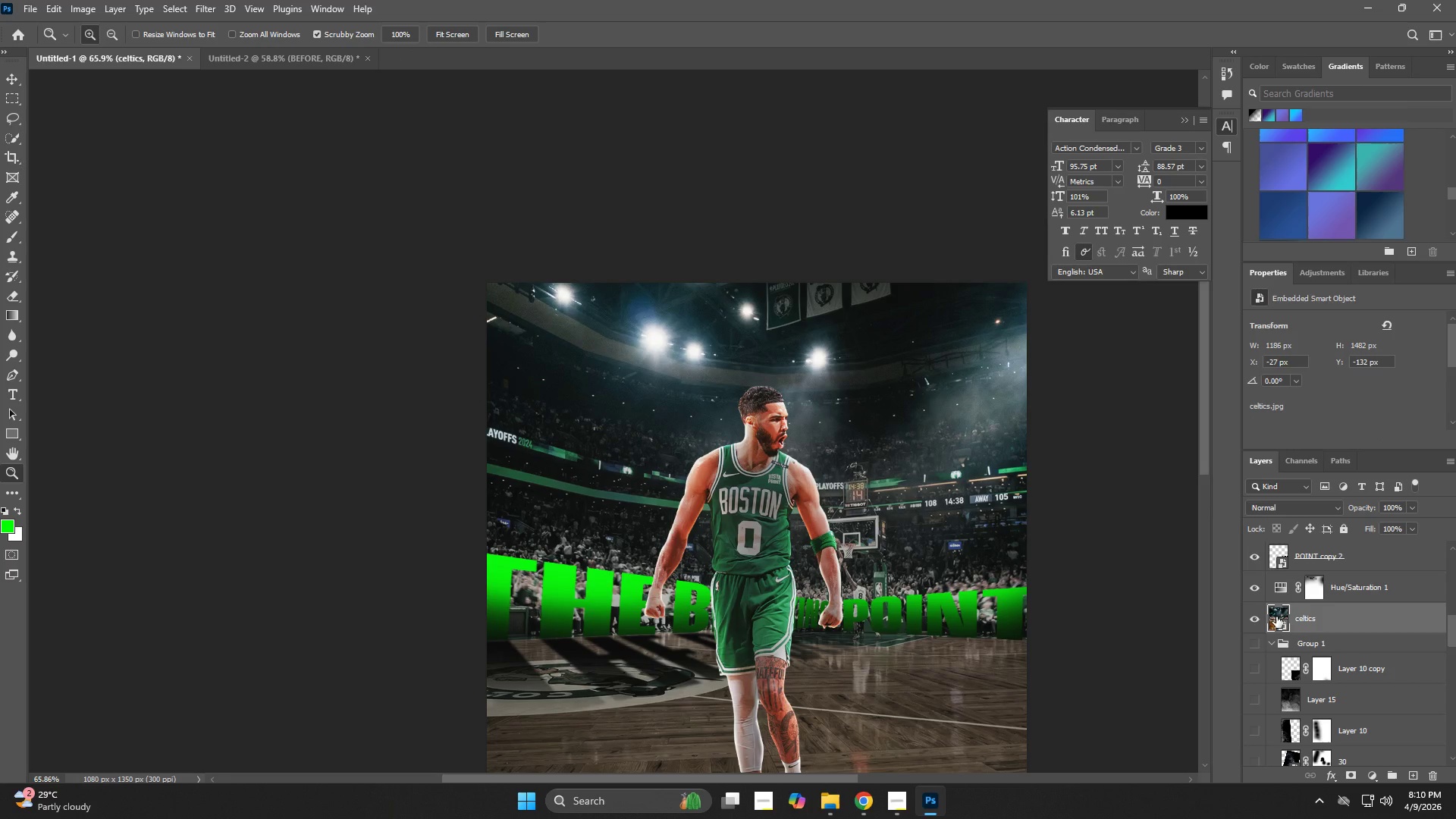 
double_click([1276, 617])
 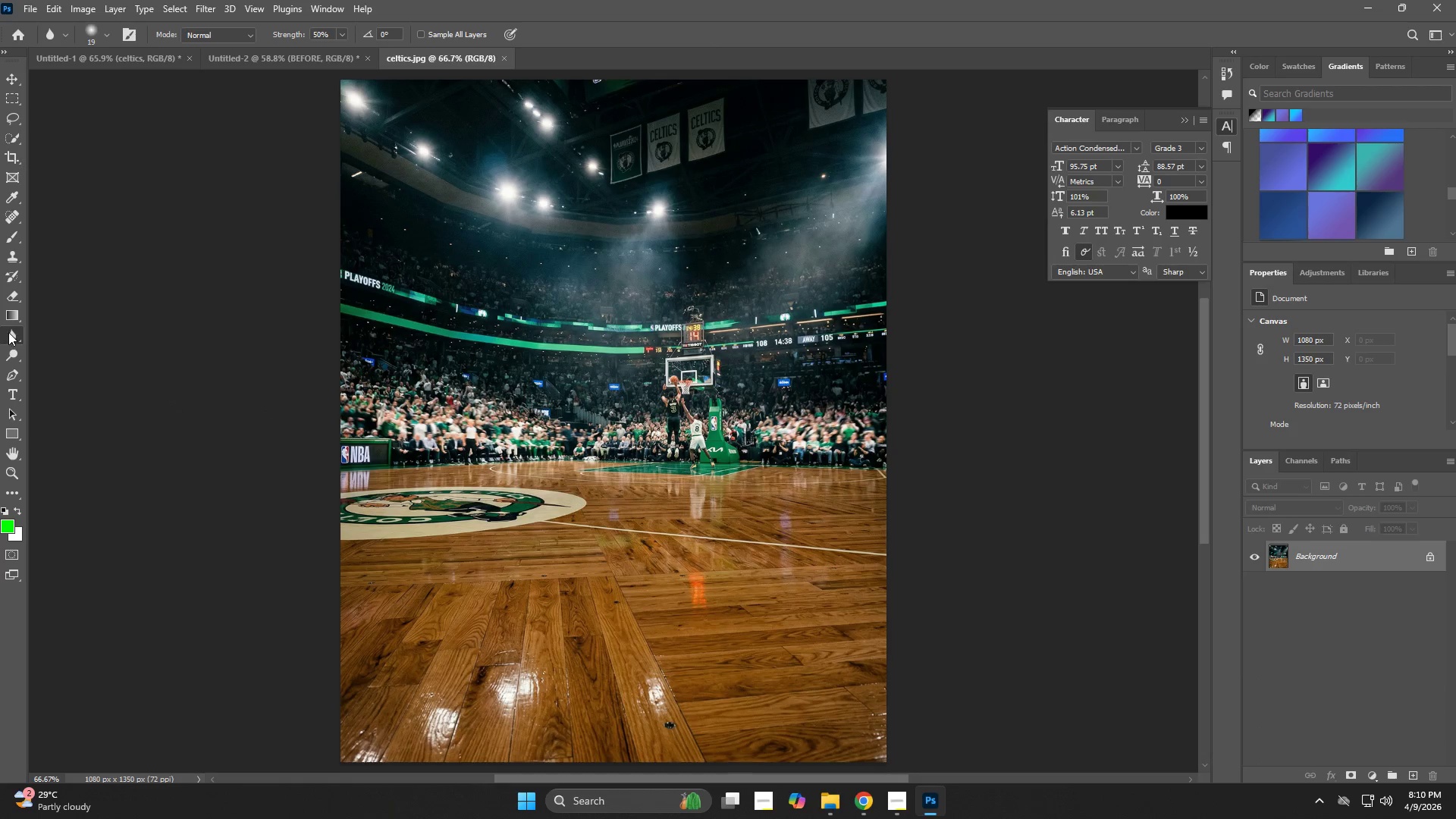 
key(Z)
 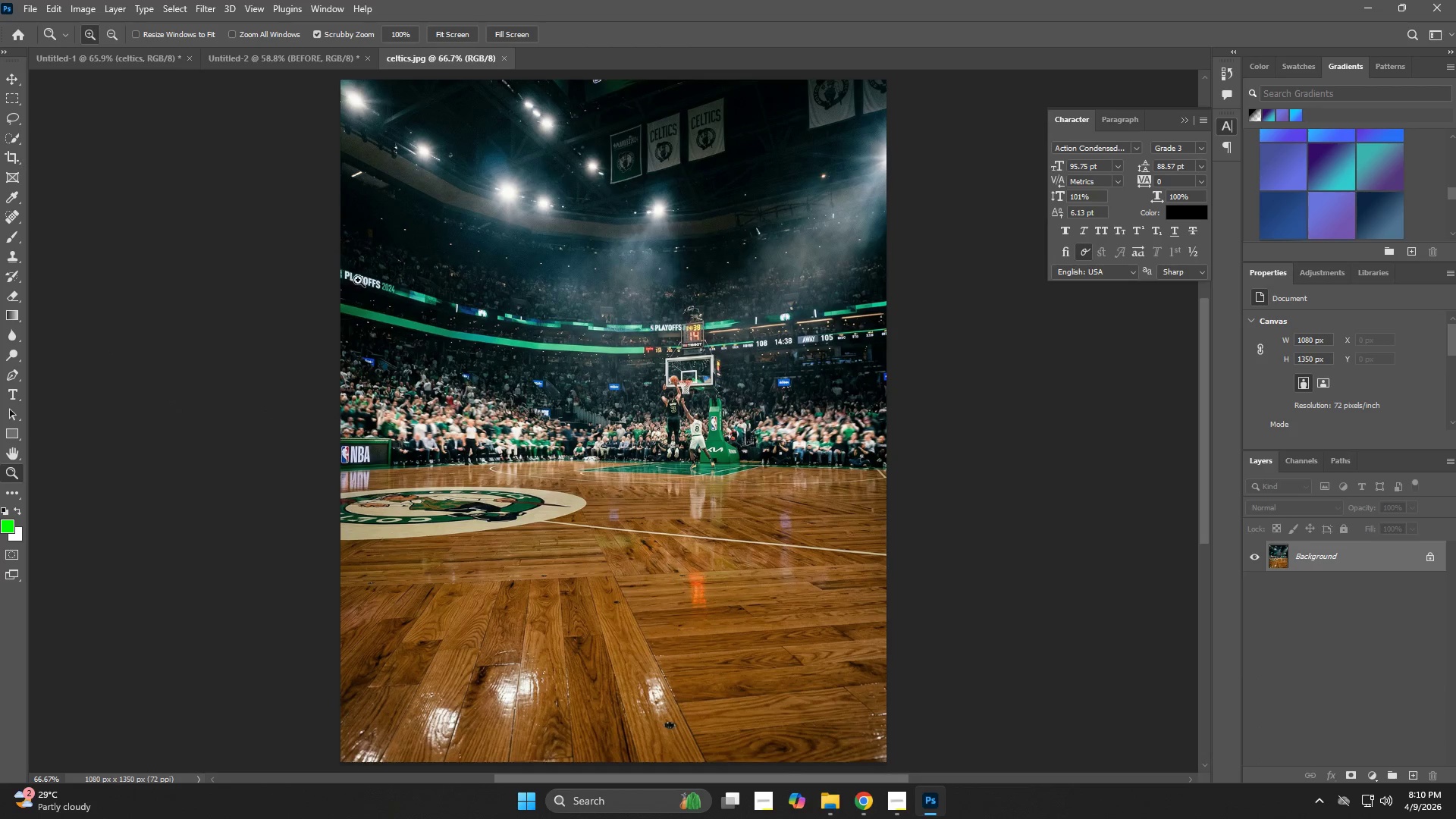 
left_click_drag(start_coordinate=[357, 280], to_coordinate=[431, 327])
 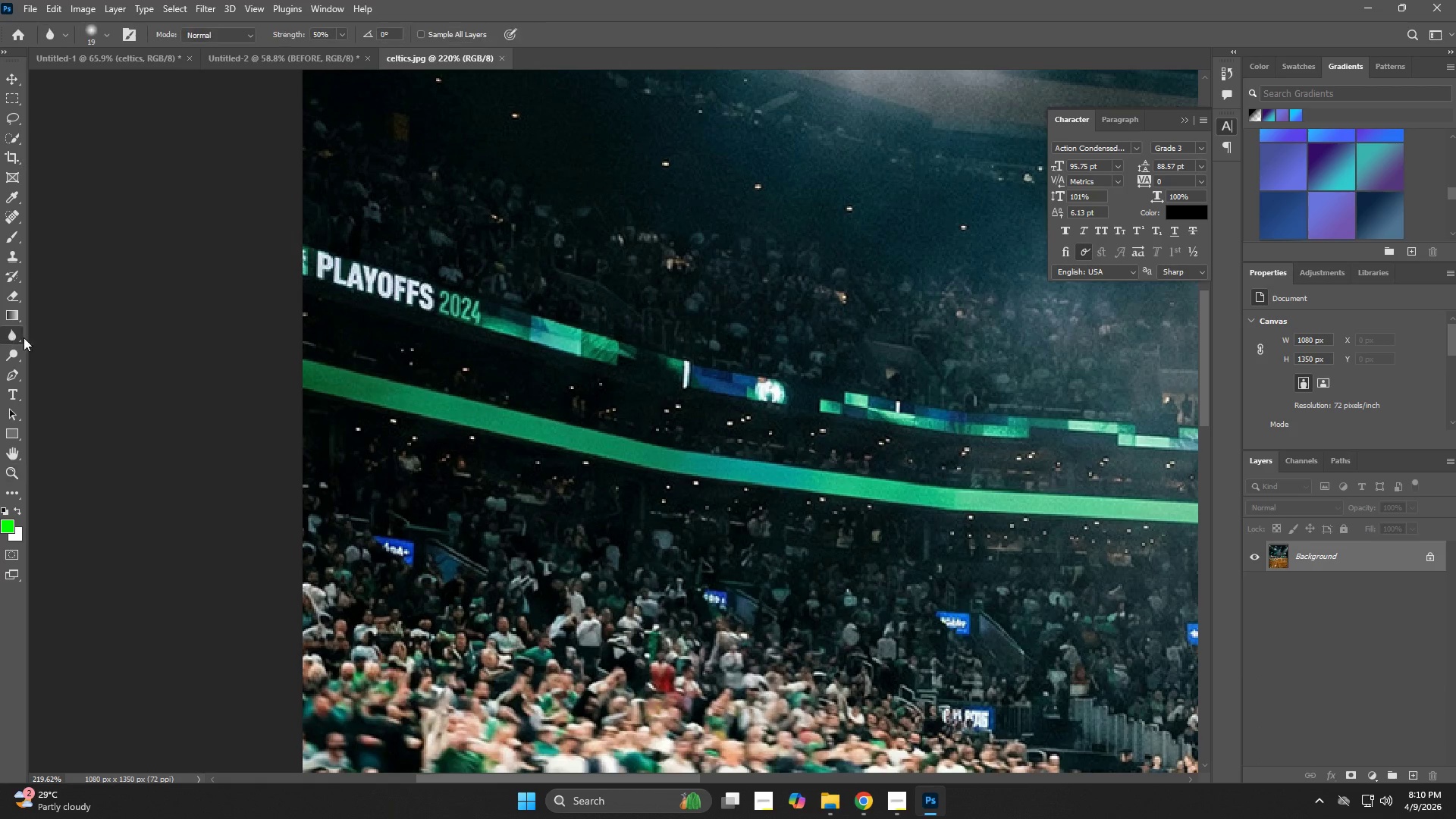 
hold_key(key=AltLeft, duration=0.34)
 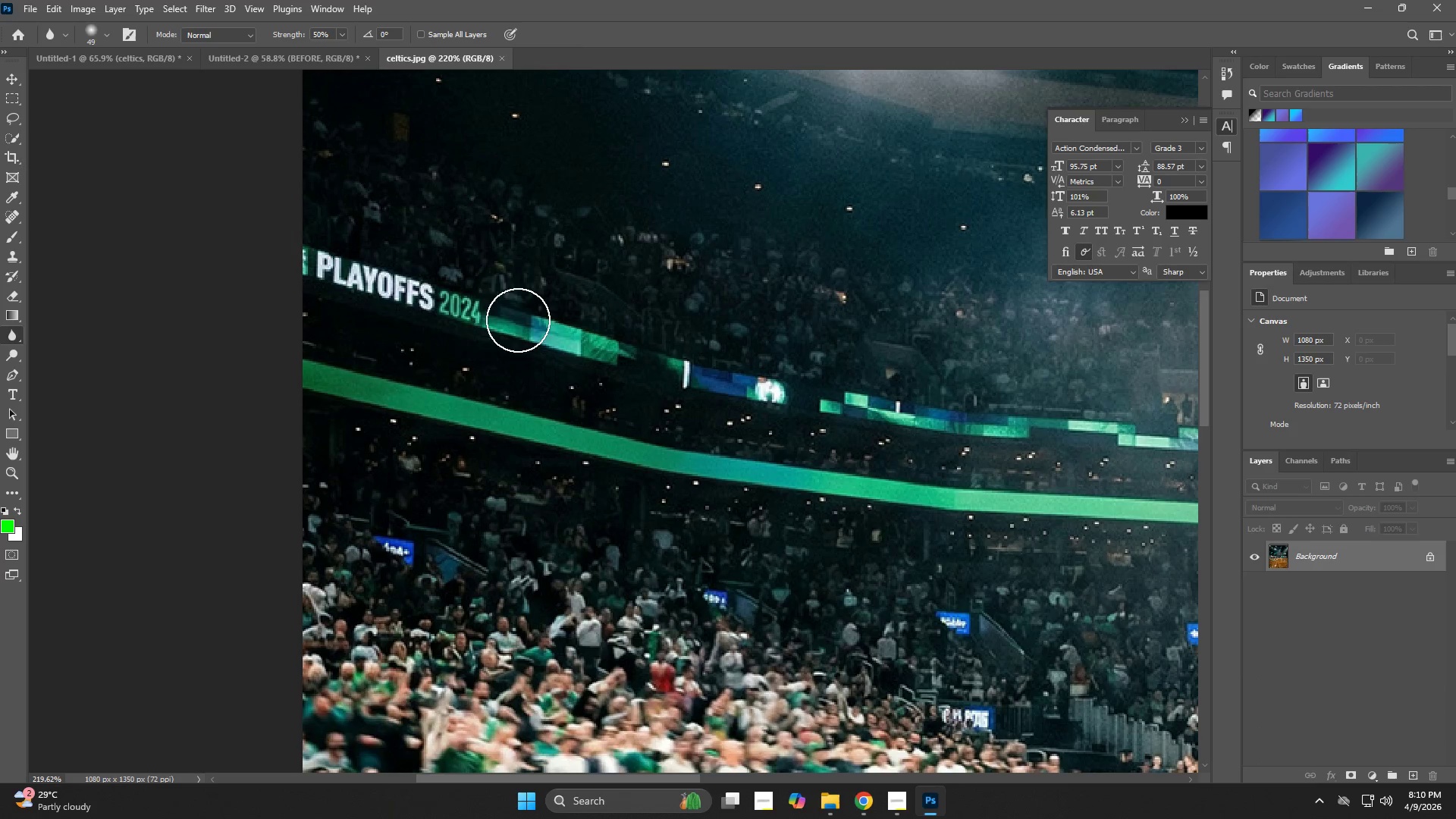 
left_click_drag(start_coordinate=[514, 320], to_coordinate=[827, 387])
 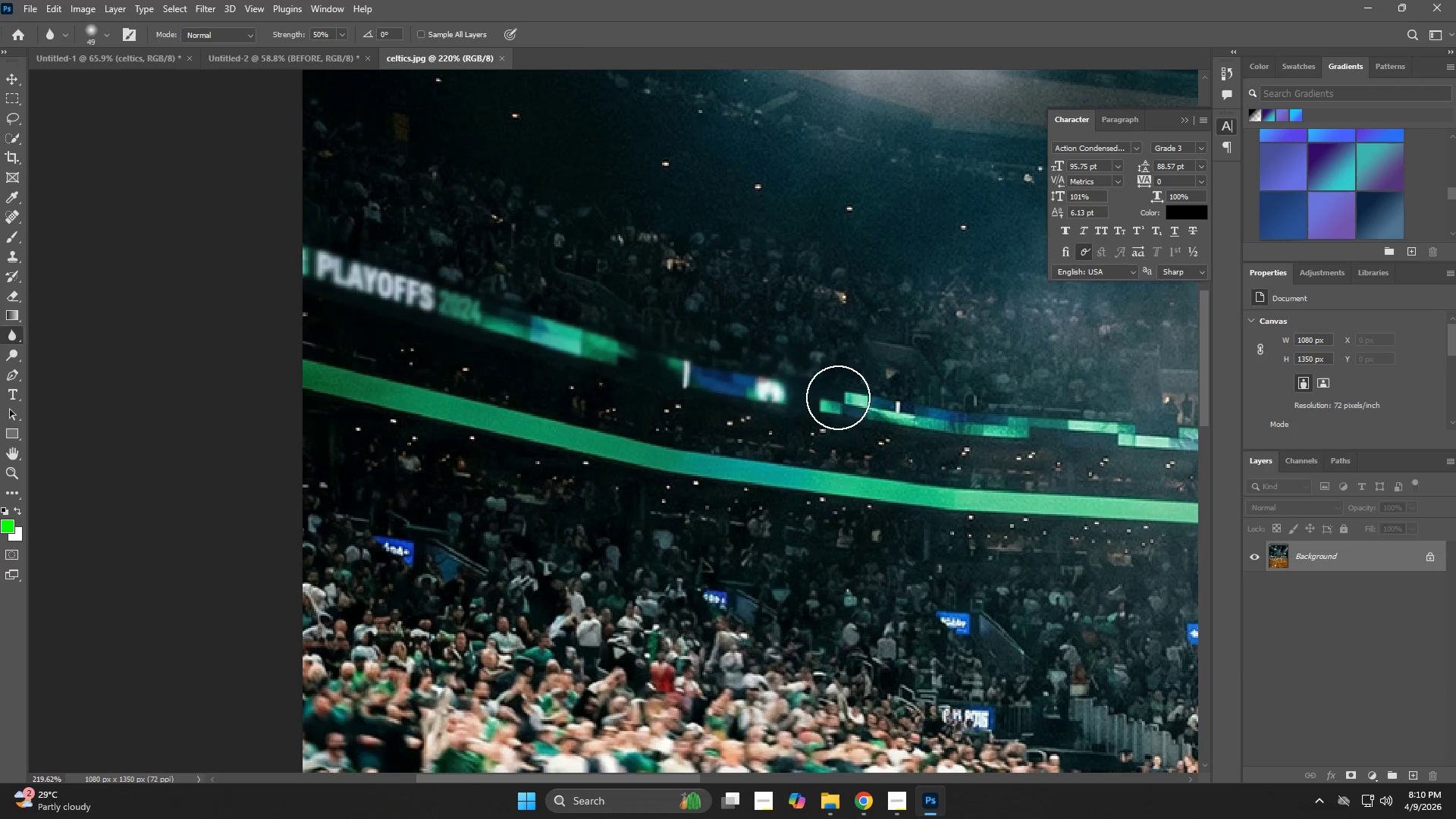 
hold_key(key=Space, duration=0.44)
 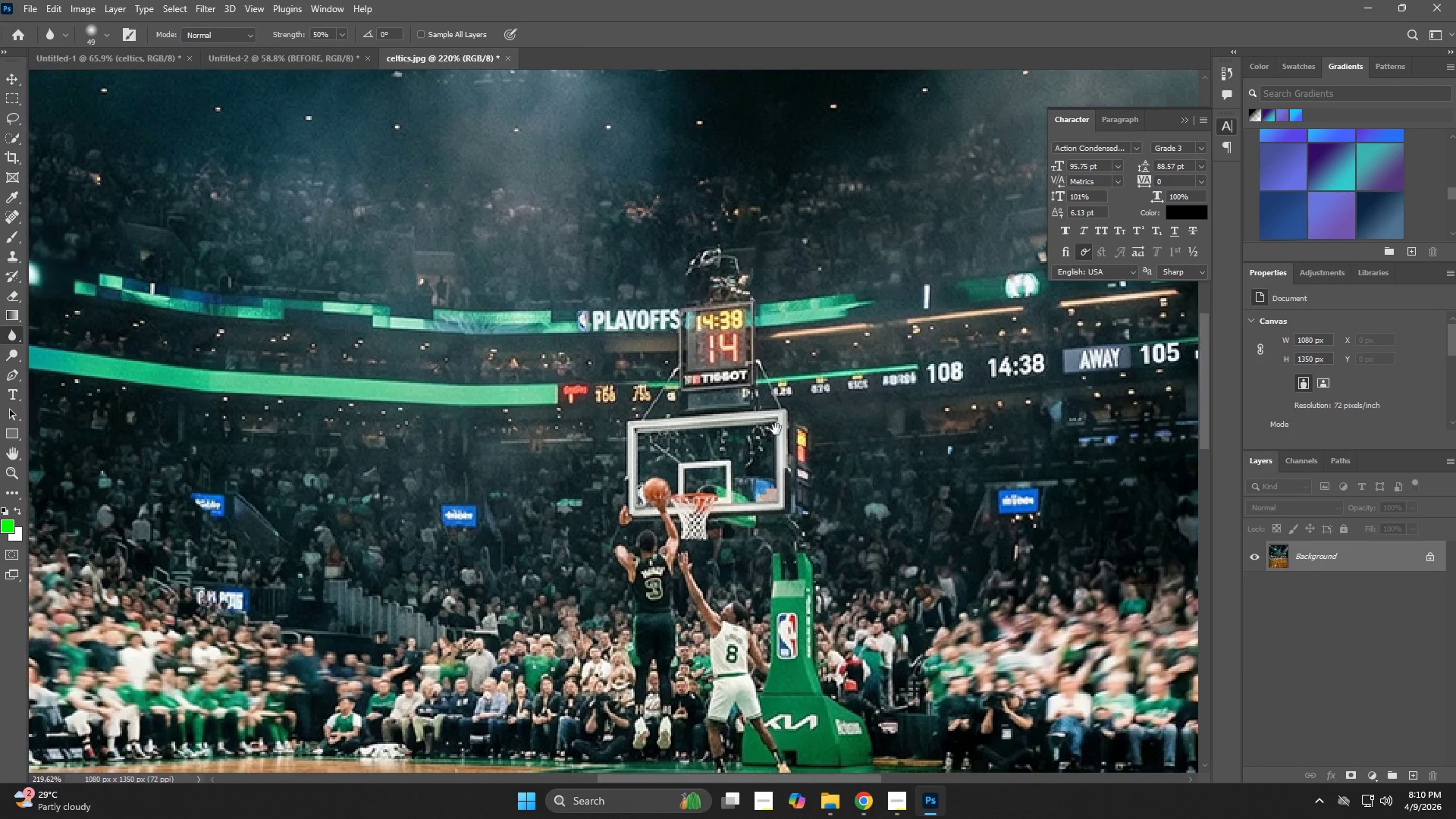 
left_click_drag(start_coordinate=[858, 410], to_coordinate=[387, 330])
 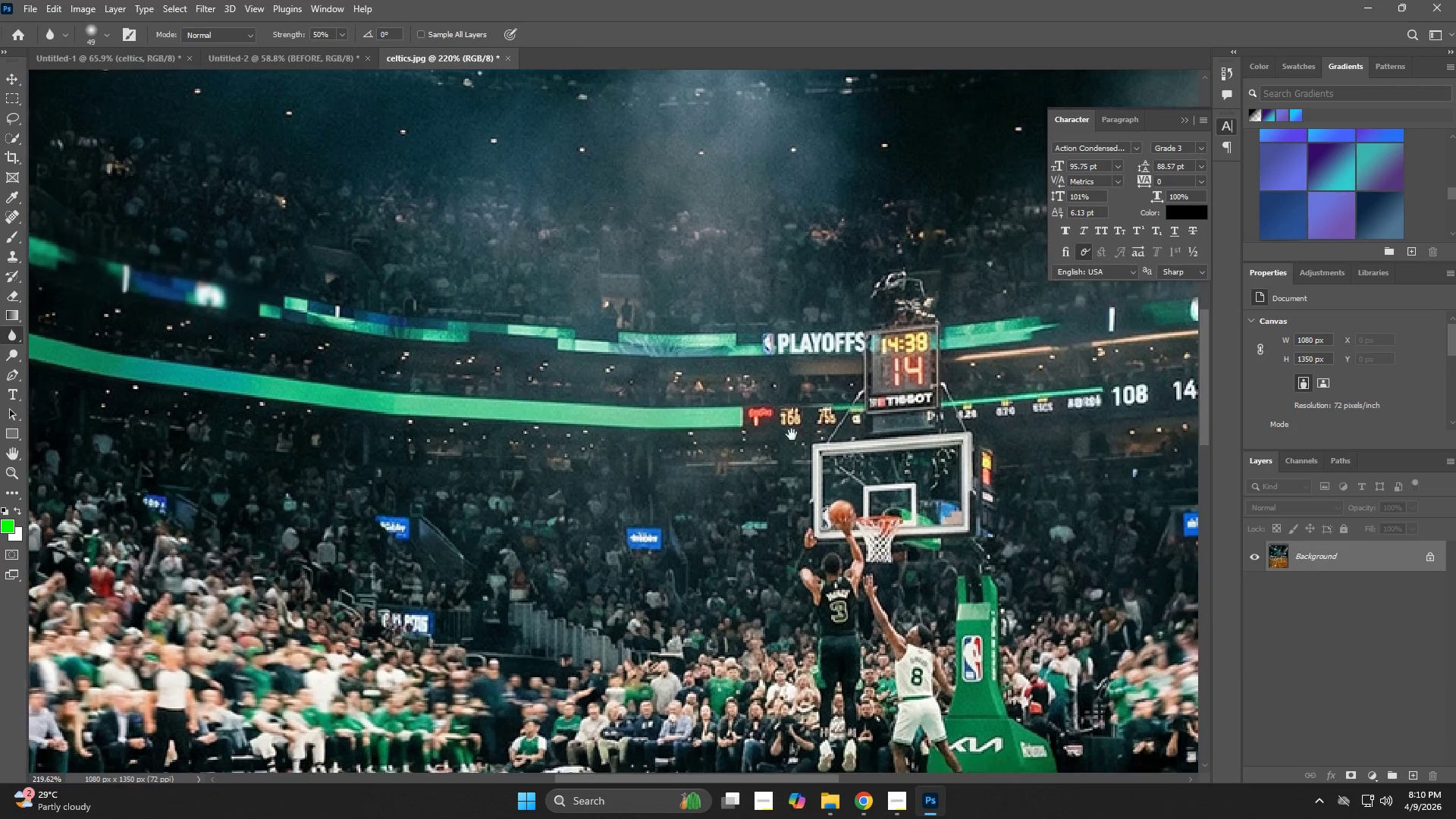 
hold_key(key=Space, duration=0.52)
 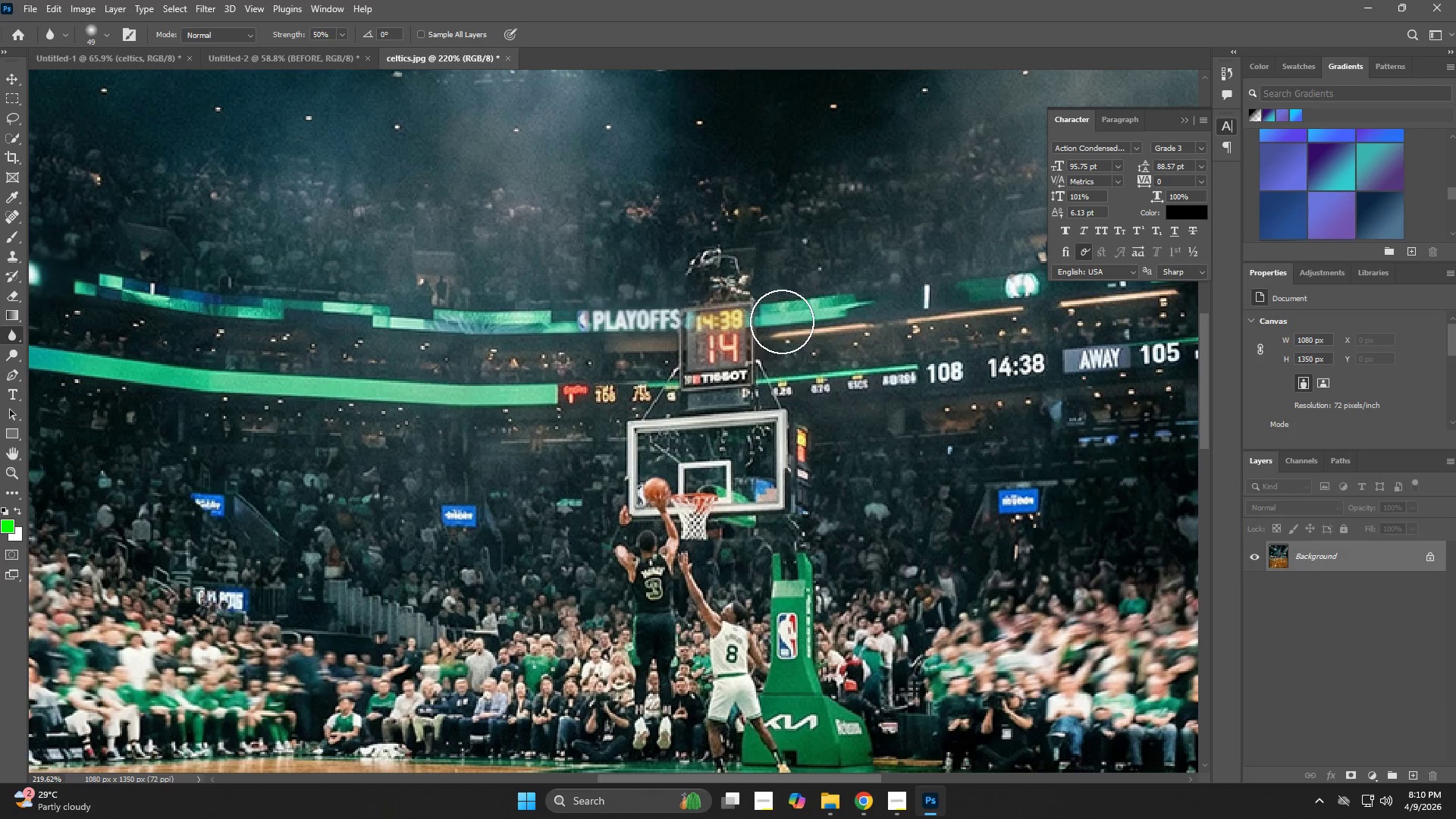 
left_click_drag(start_coordinate=[830, 429], to_coordinate=[776, 429])
 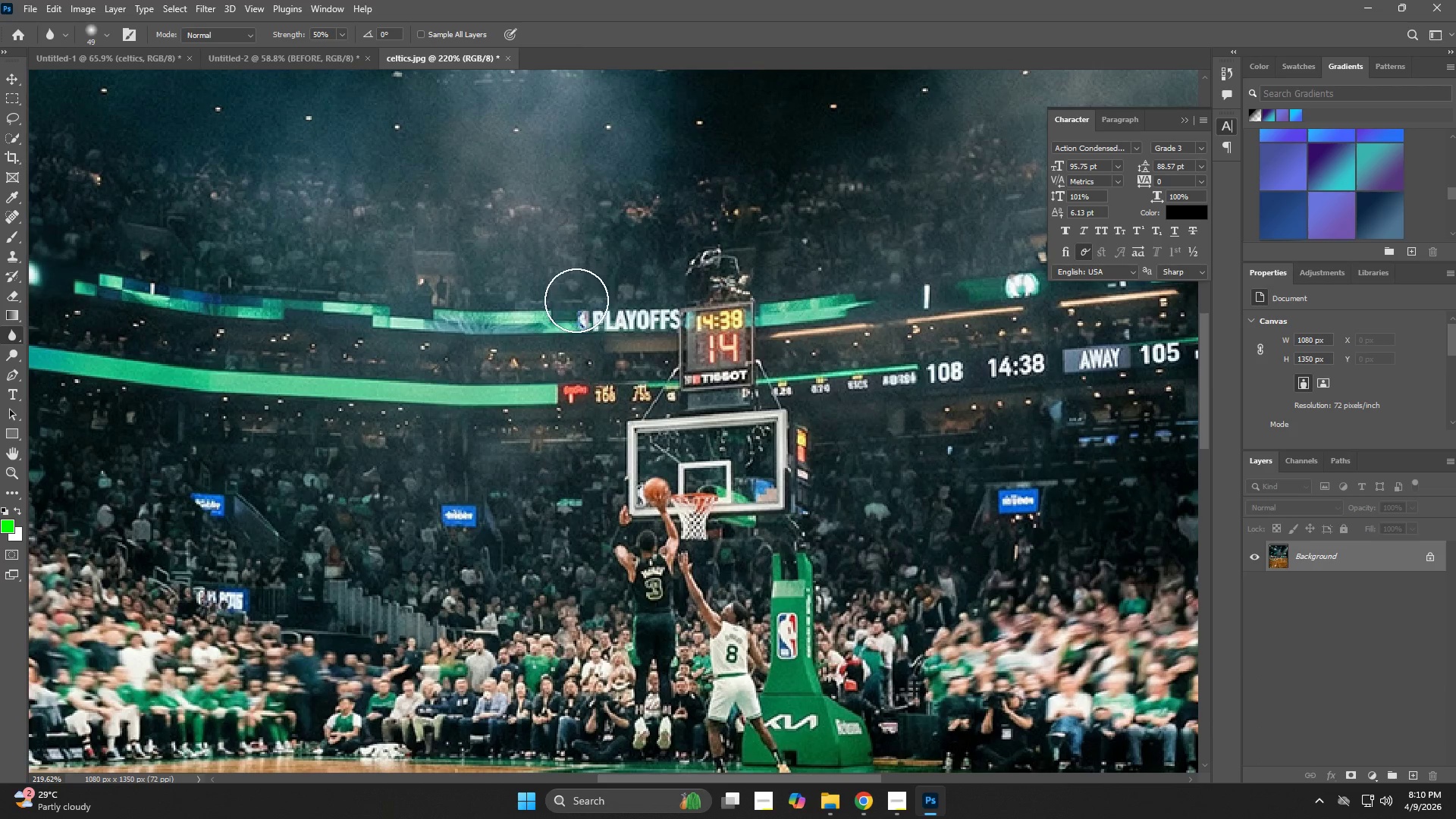 
left_click_drag(start_coordinate=[576, 305], to_coordinate=[592, 302])
 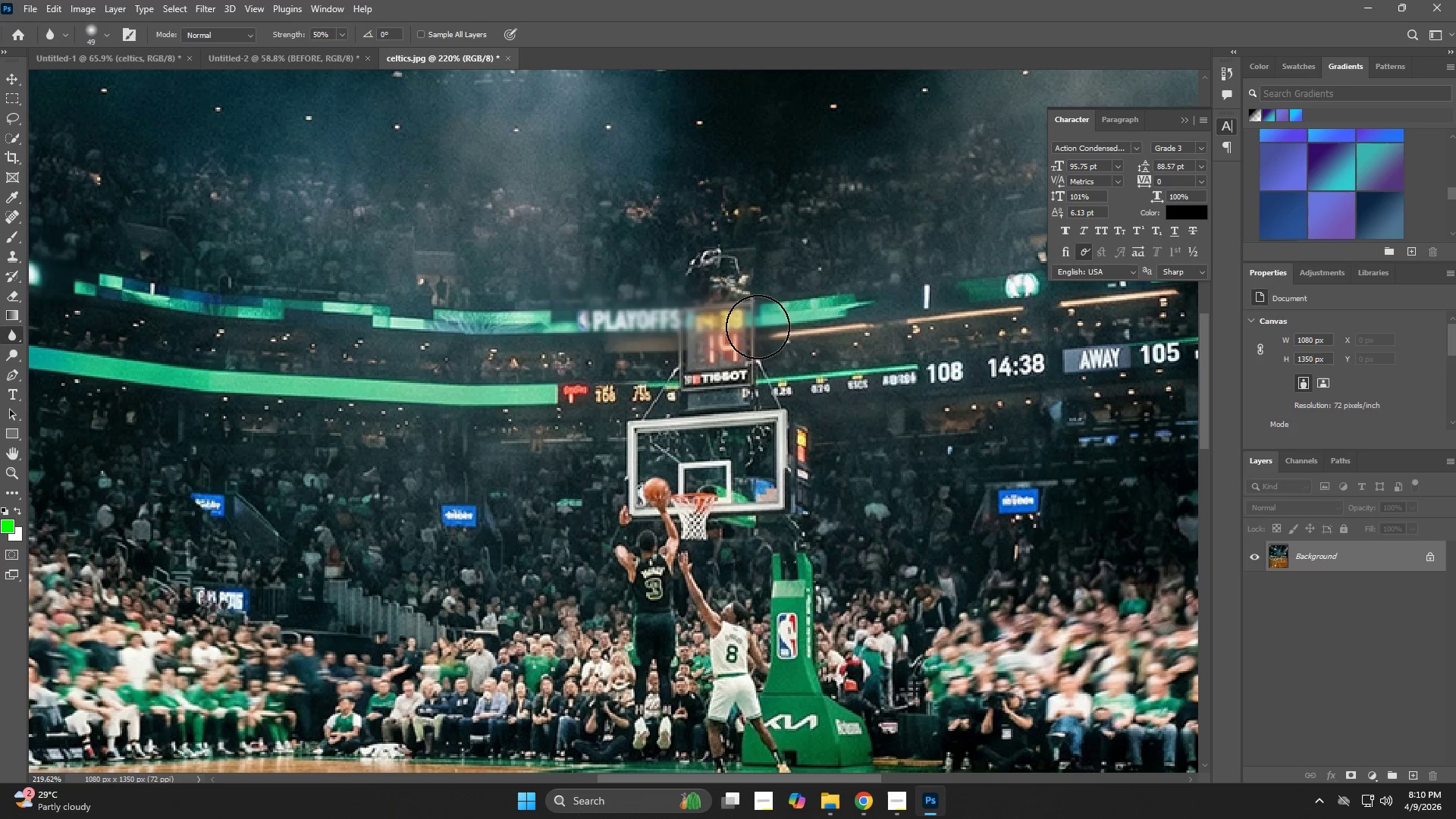 
hold_key(key=Space, duration=0.44)
 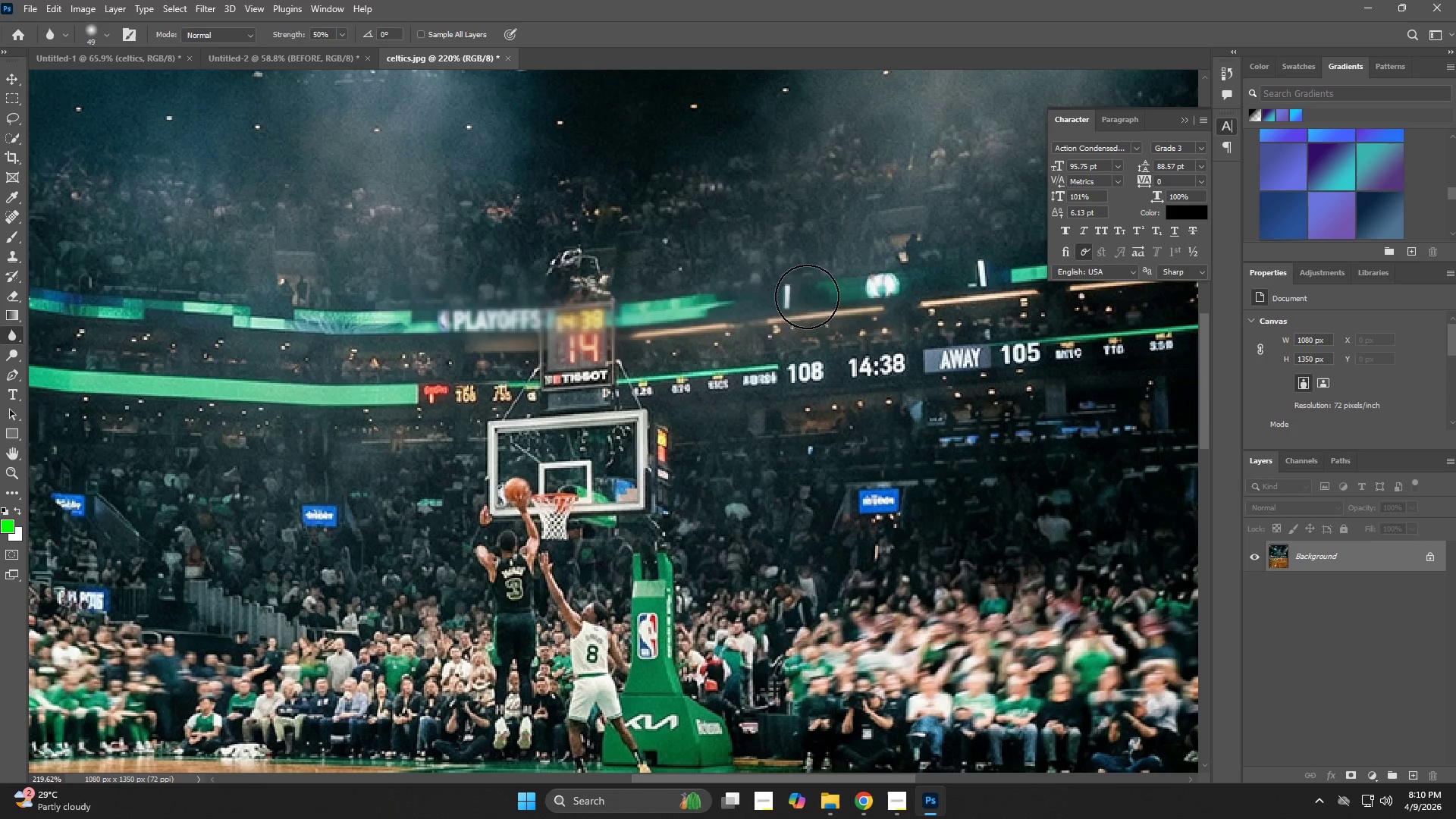 
left_click_drag(start_coordinate=[814, 332], to_coordinate=[692, 332])
 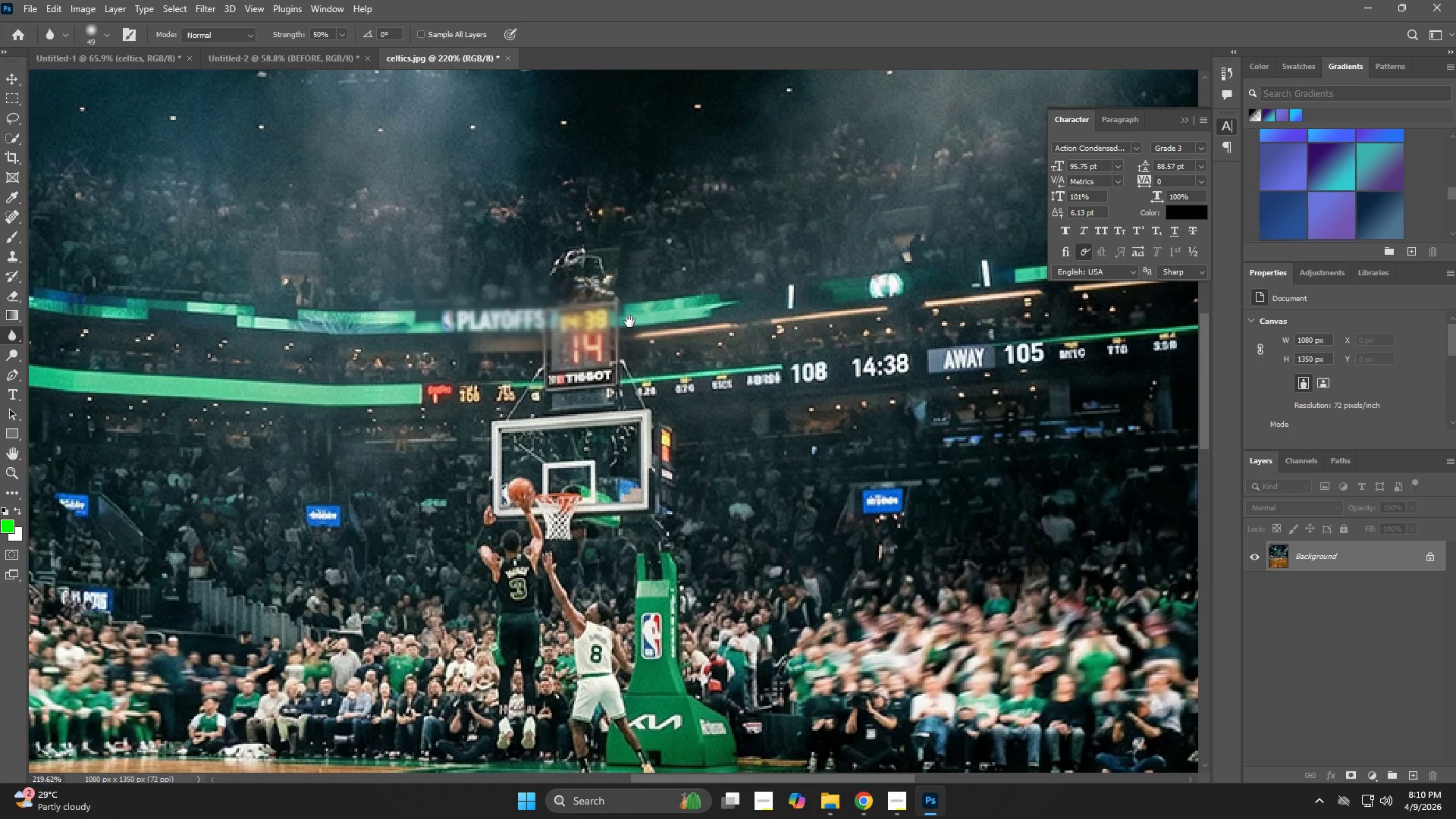 
left_click_drag(start_coordinate=[629, 322], to_coordinate=[899, 290])
 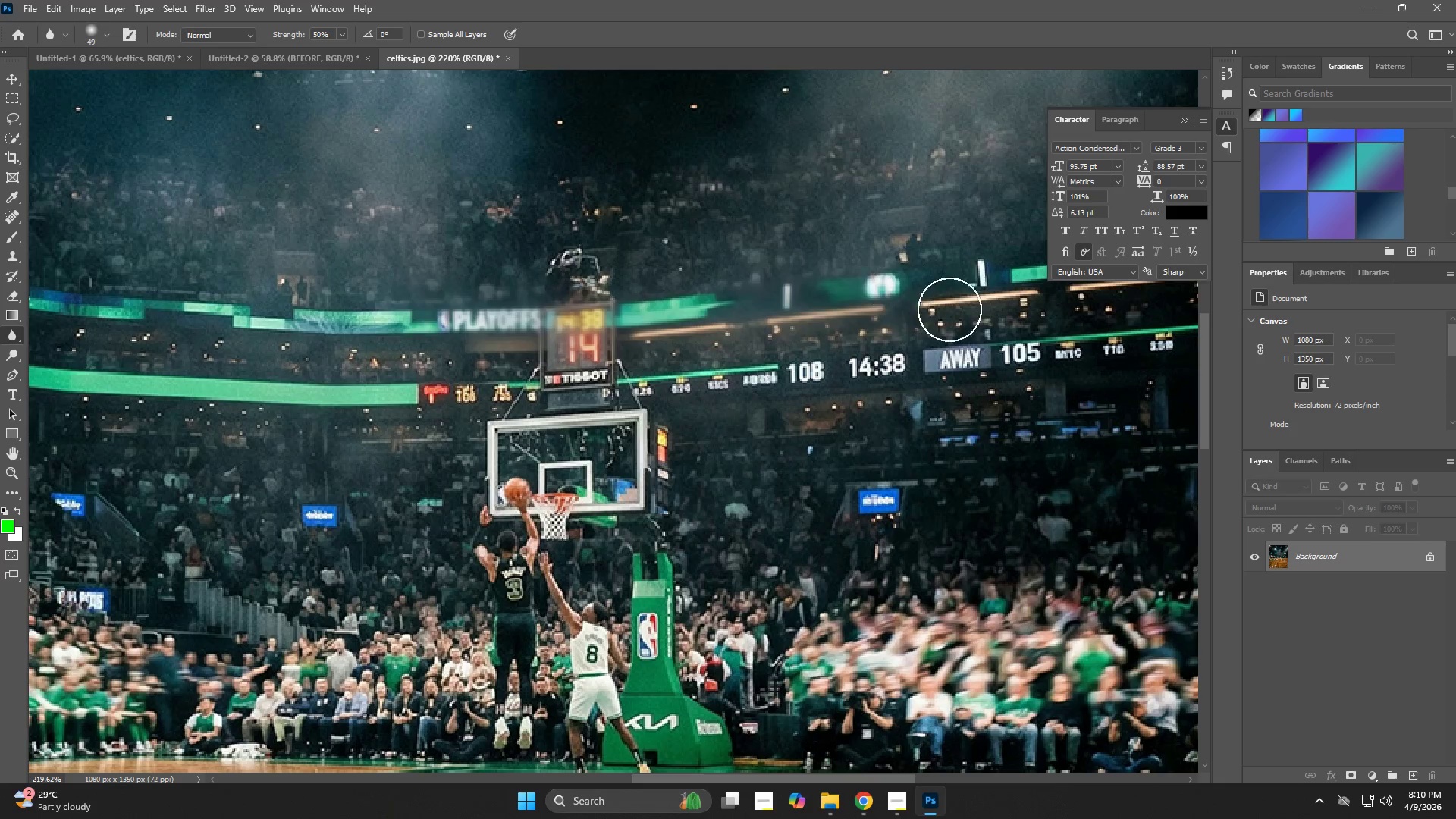 
hold_key(key=Space, duration=0.47)
 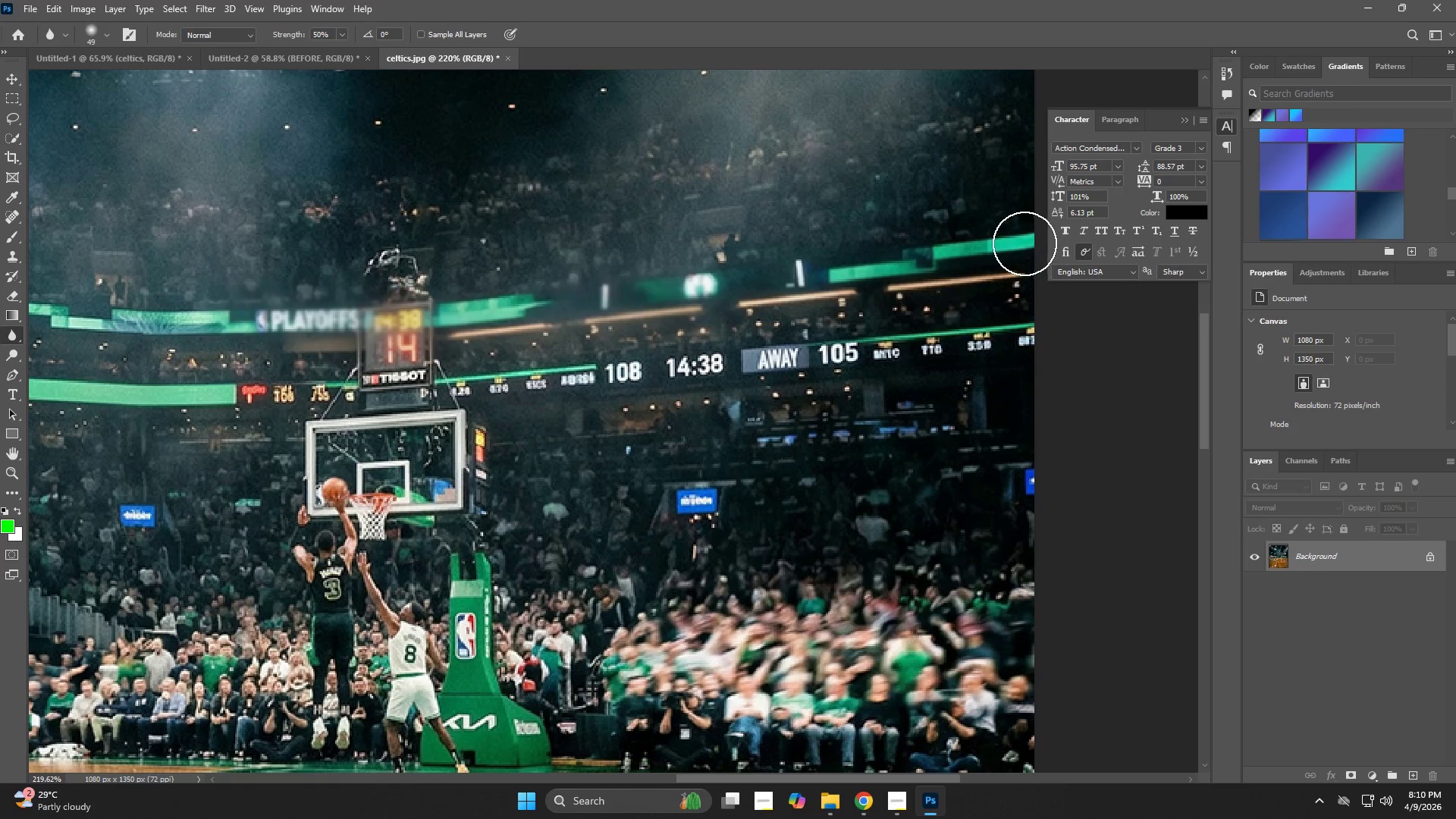 
left_click_drag(start_coordinate=[980, 325], to_coordinate=[814, 325])
 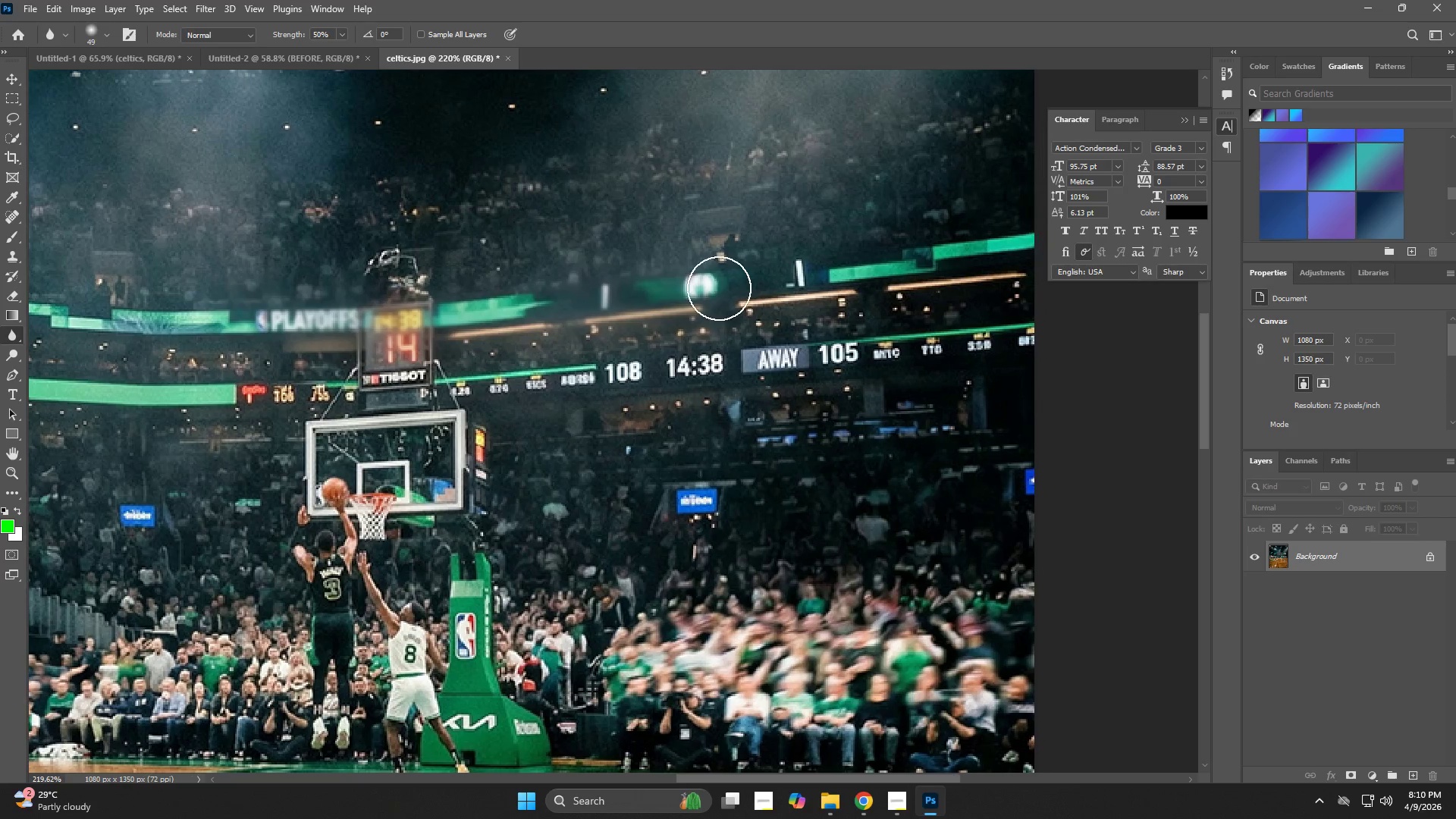 
left_click_drag(start_coordinate=[718, 287], to_coordinate=[1050, 281])
 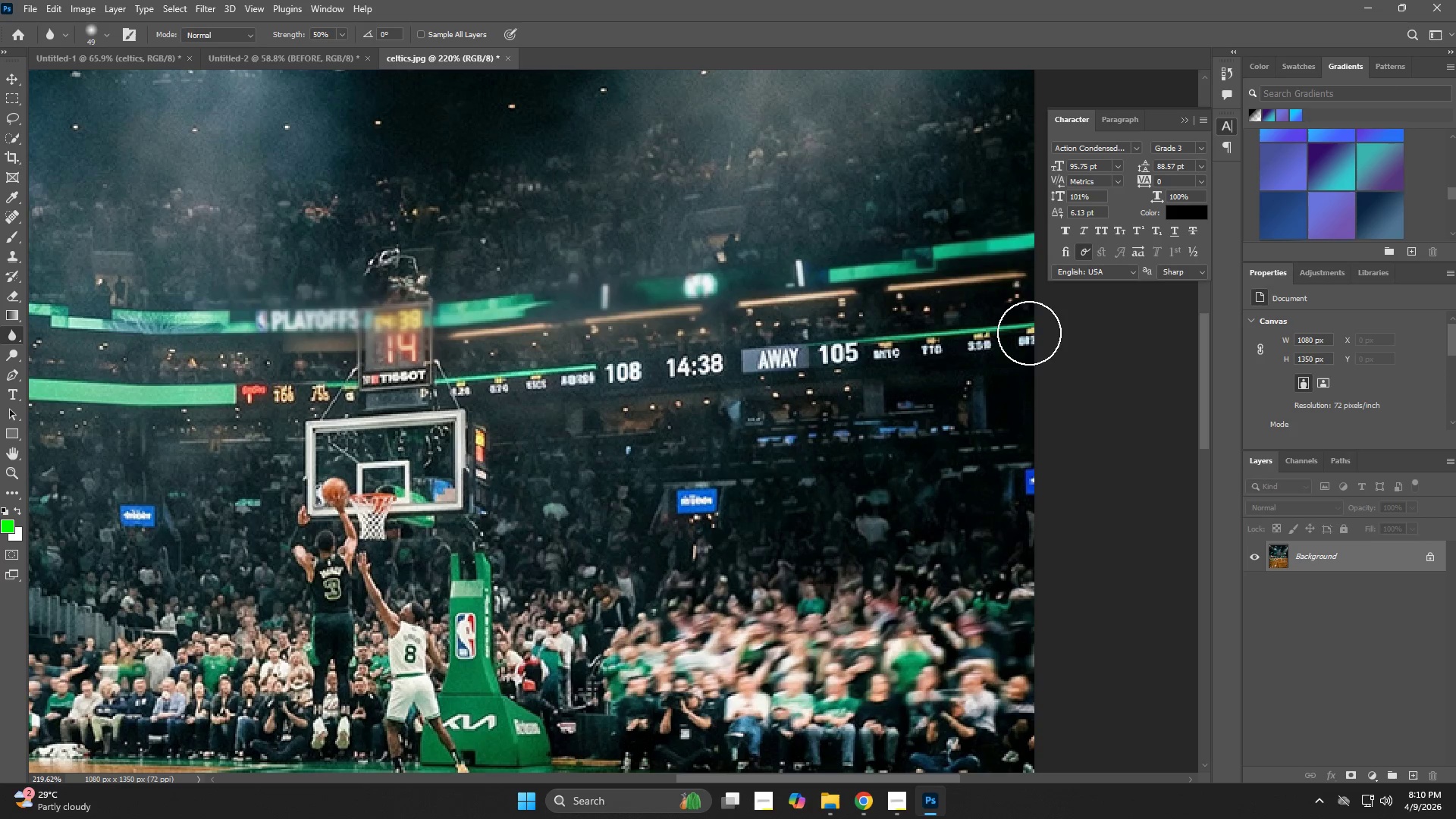 
left_click_drag(start_coordinate=[1029, 333], to_coordinate=[447, 370])
 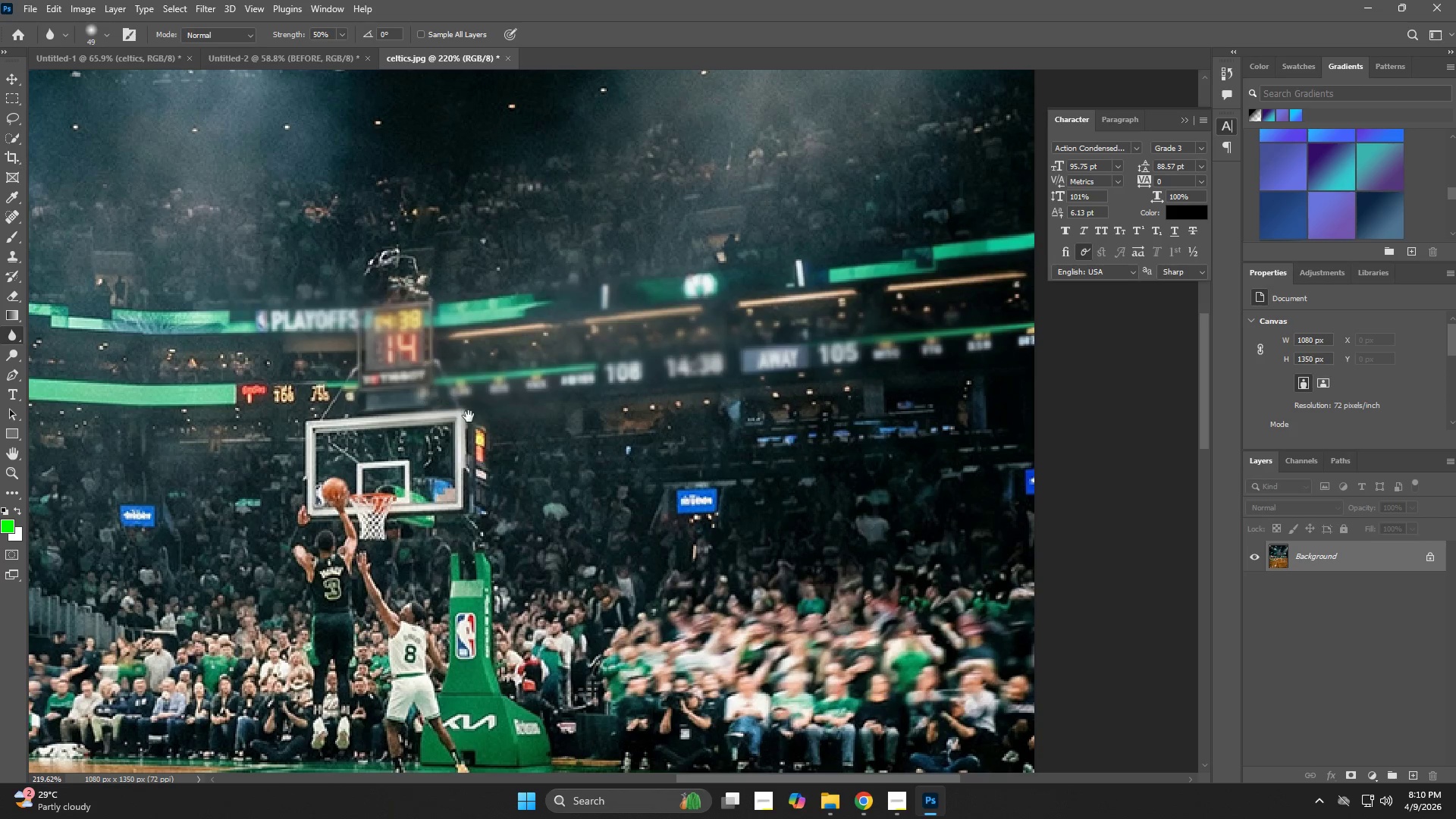 
hold_key(key=Space, duration=0.7)
 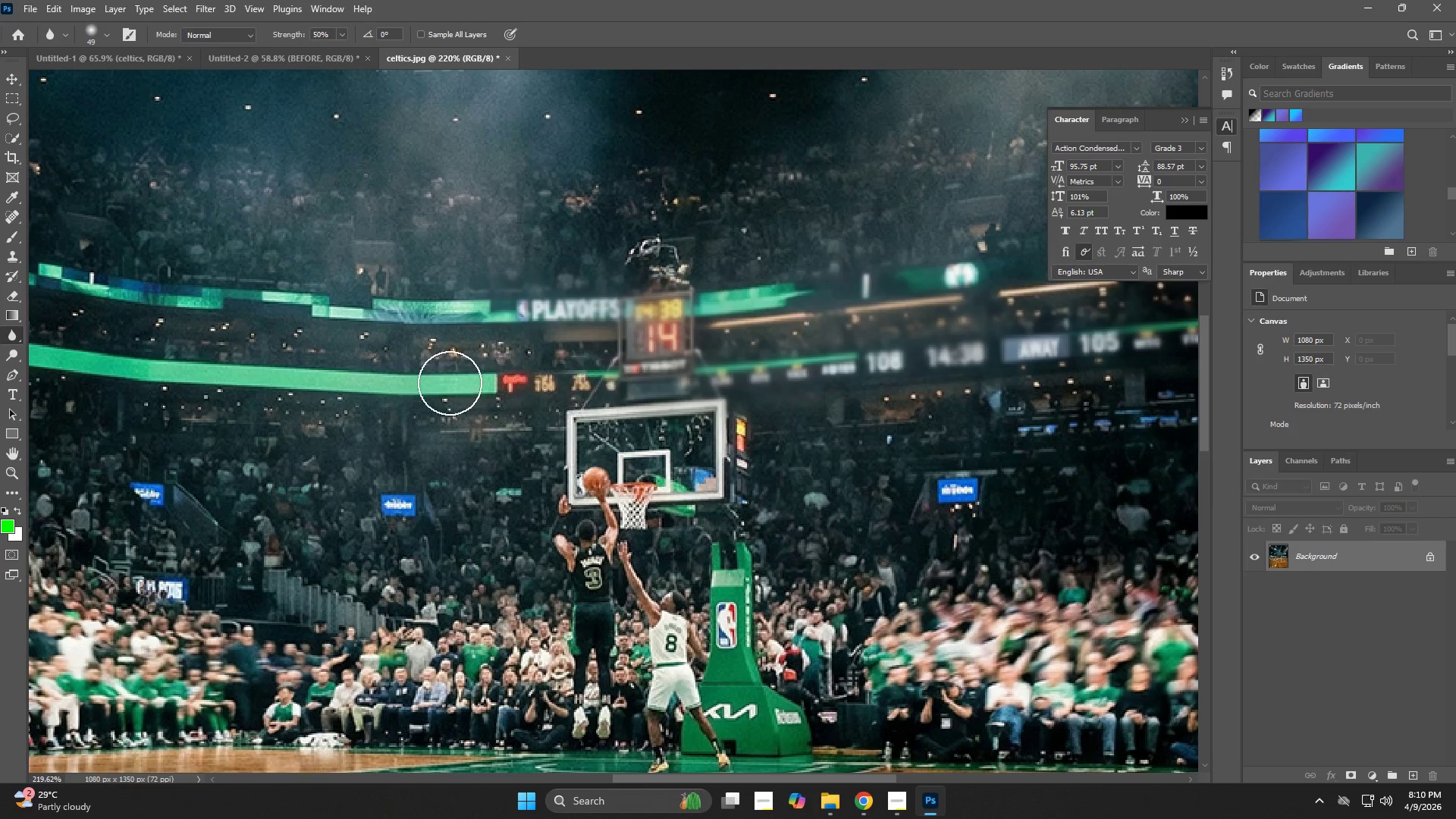 
left_click_drag(start_coordinate=[459, 424], to_coordinate=[682, 413])
 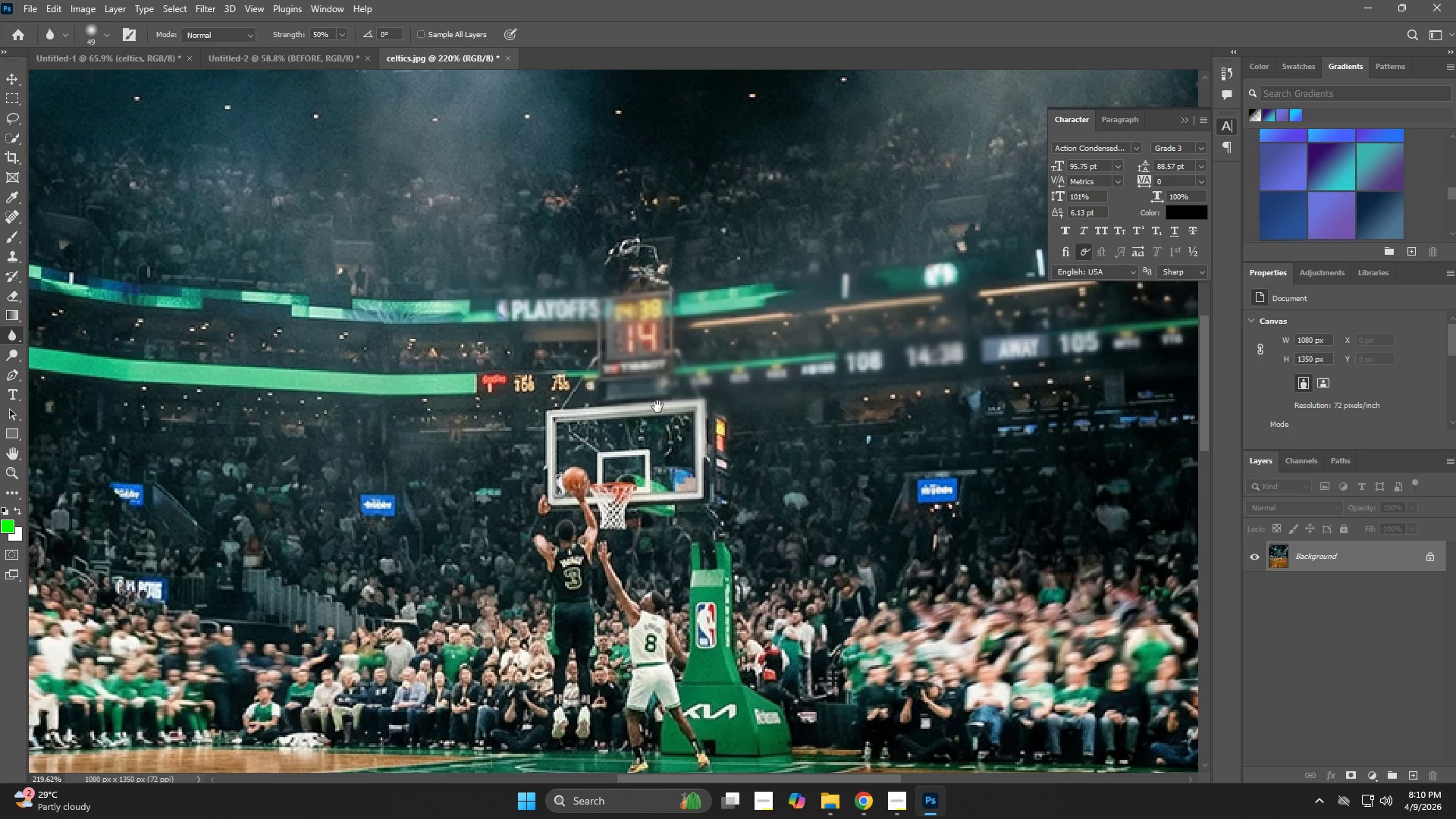 
hold_key(key=Space, duration=3.41)
 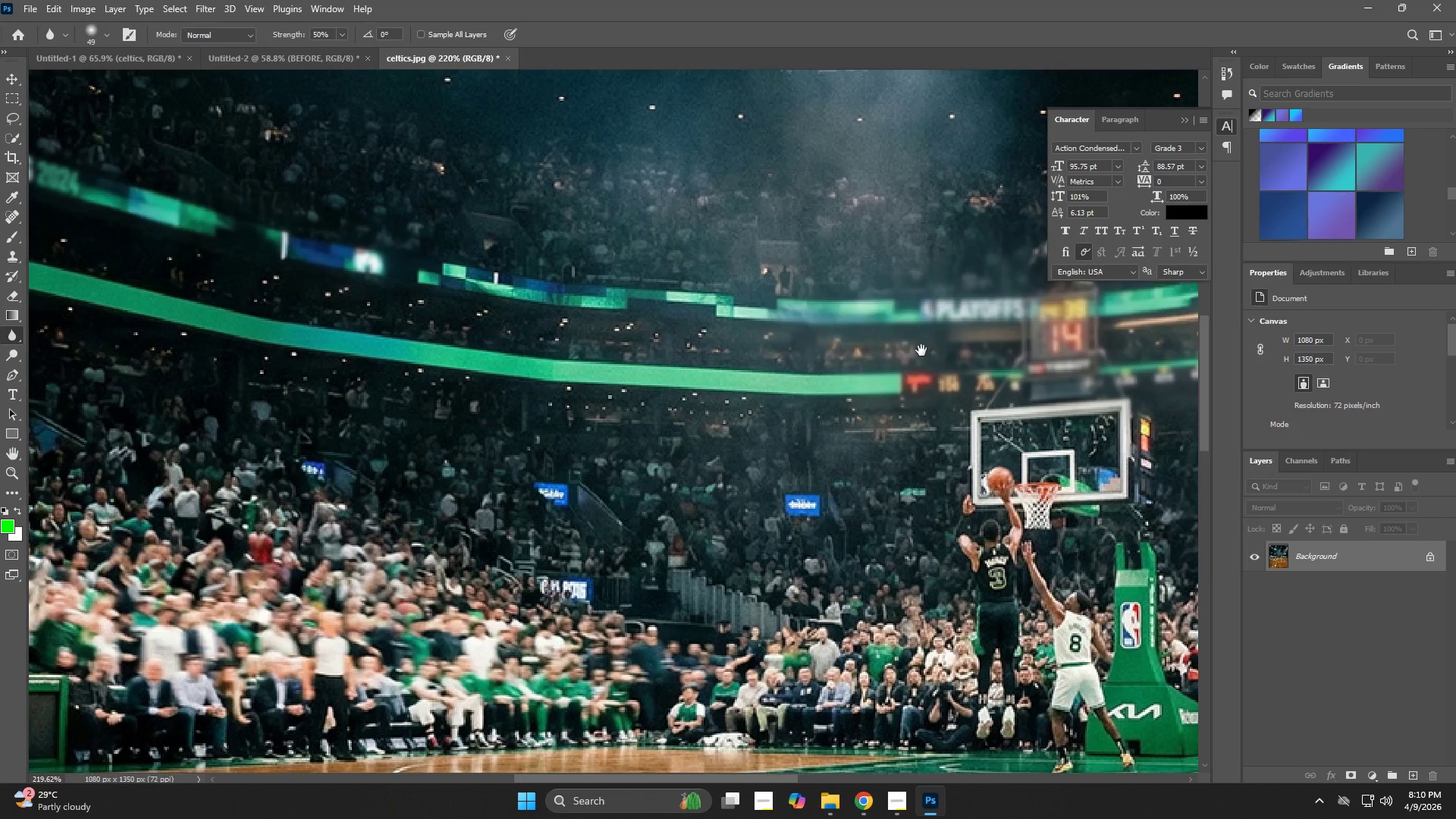 
left_click_drag(start_coordinate=[651, 388], to_coordinate=[463, 372])
 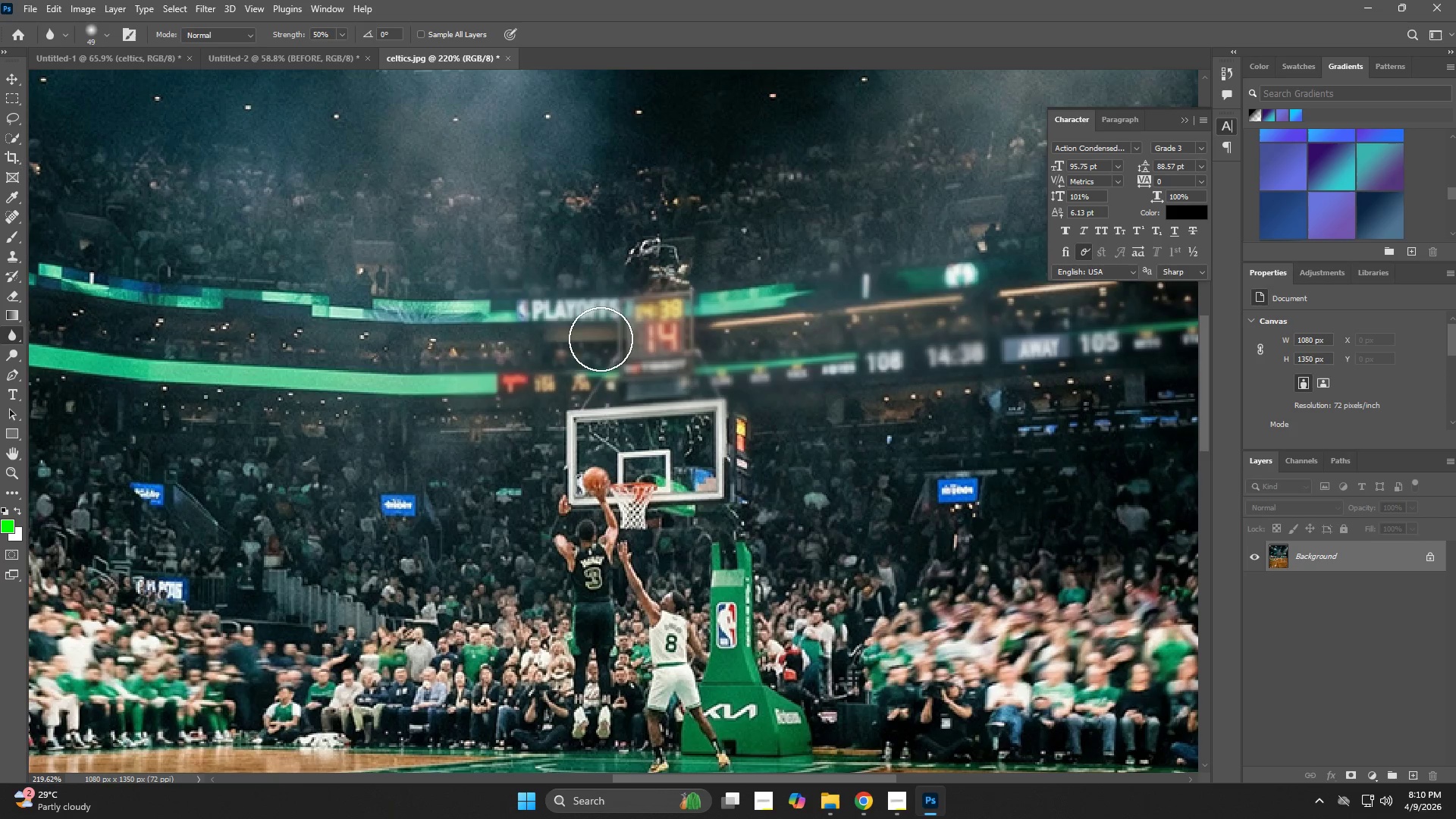 
left_click_drag(start_coordinate=[607, 329], to_coordinate=[707, 253])
 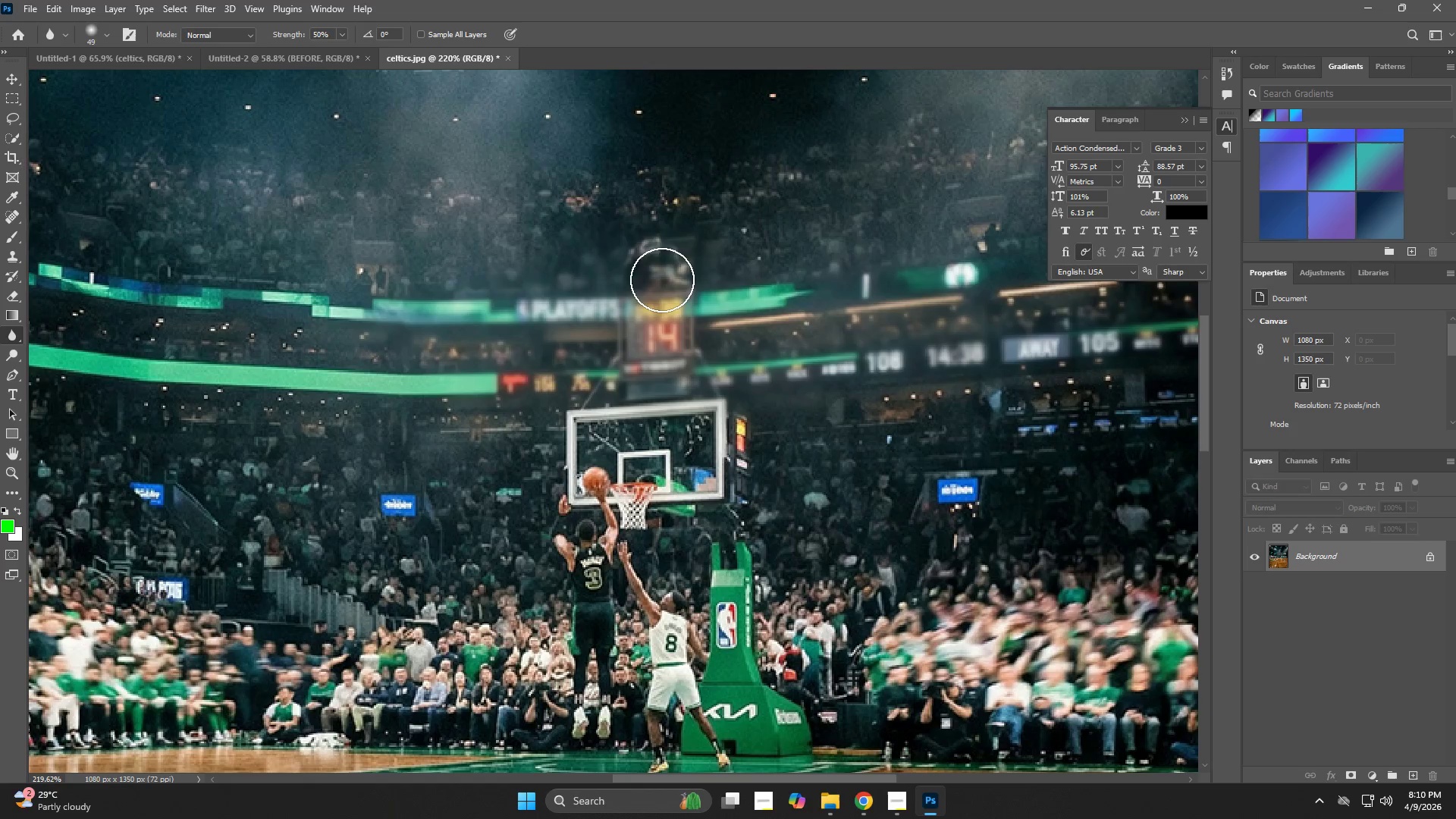 
hold_key(key=Space, duration=0.62)
 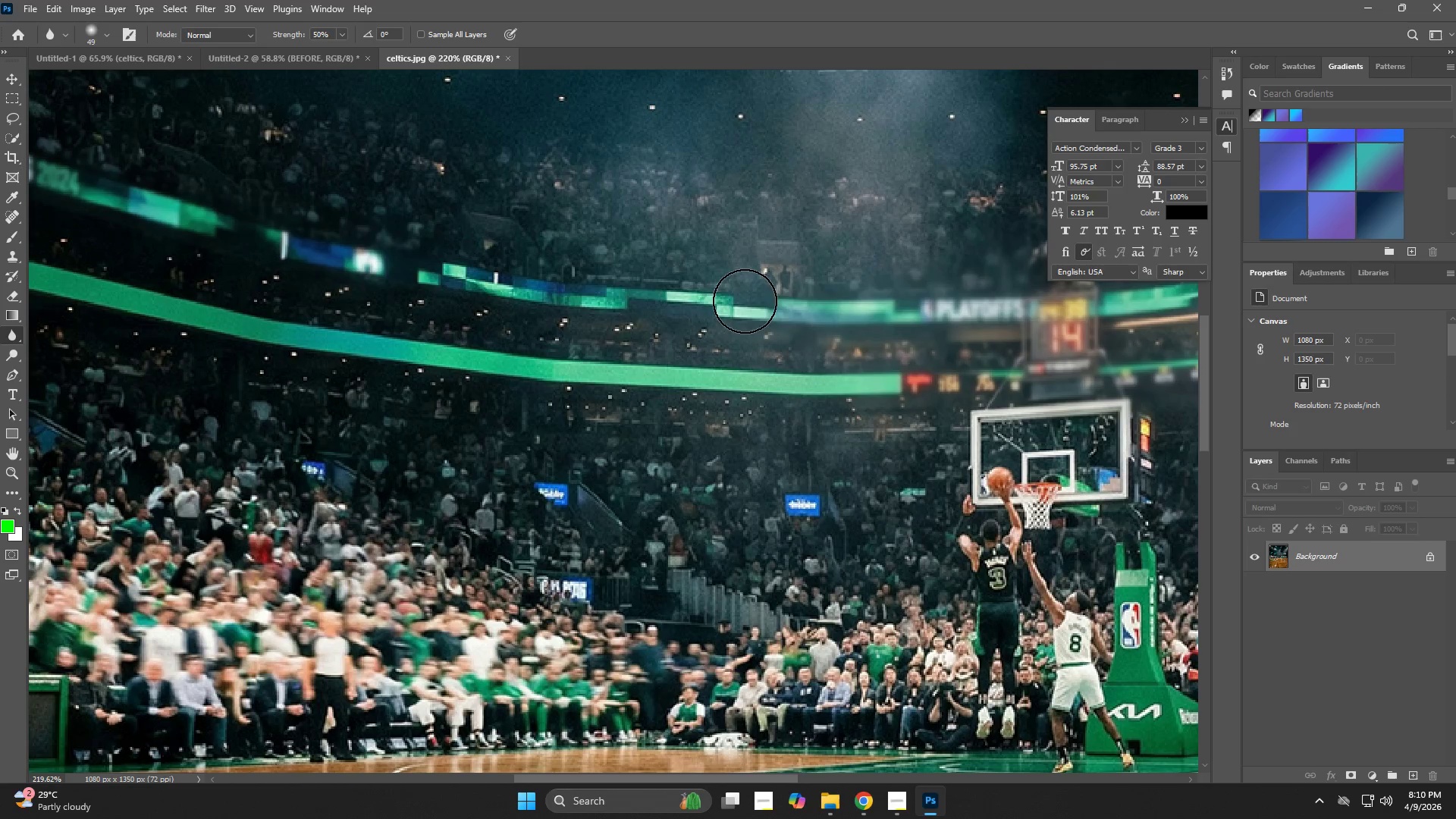 
left_click_drag(start_coordinate=[517, 350], to_coordinate=[921, 350])
 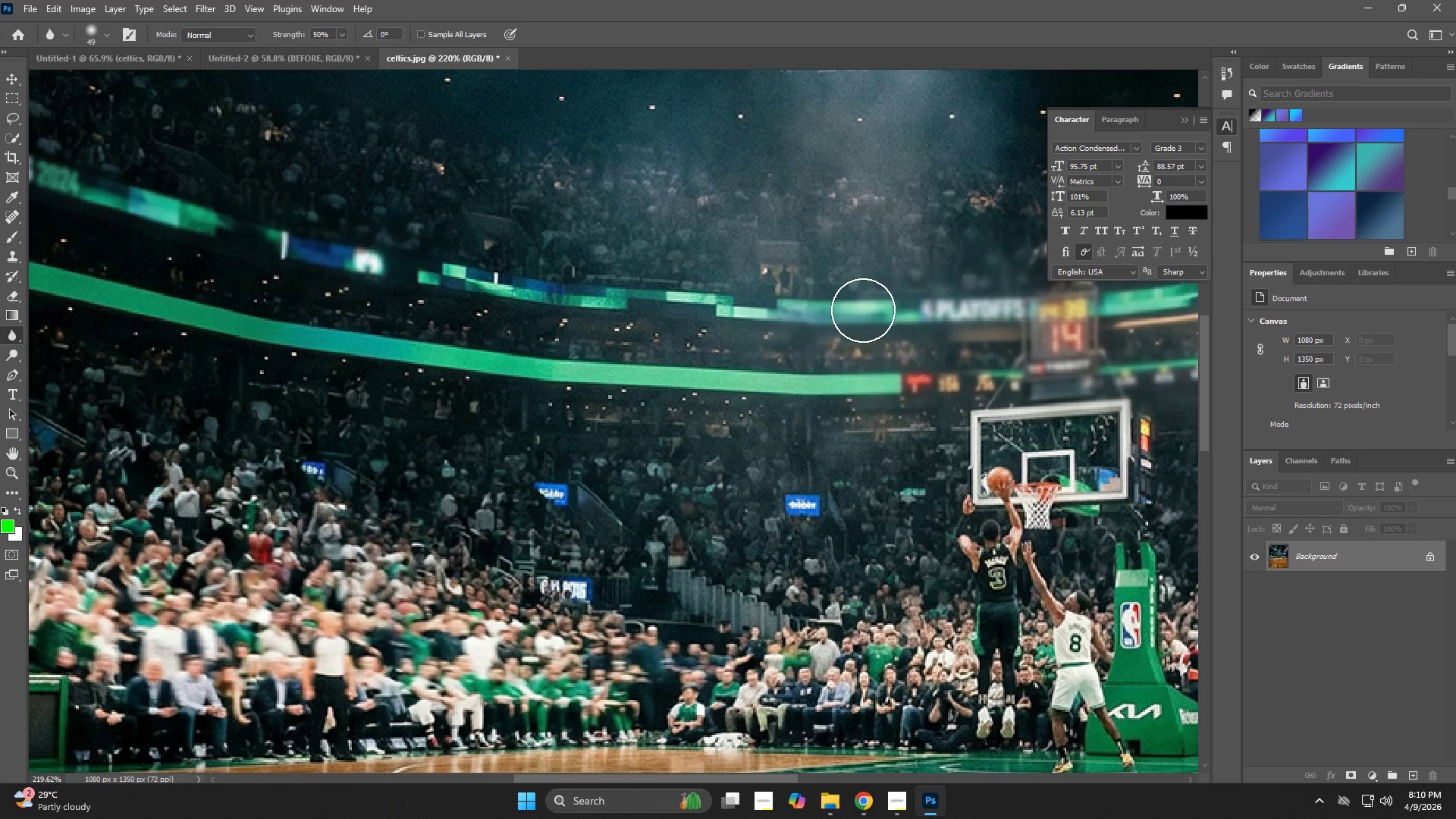 
left_click_drag(start_coordinate=[865, 312], to_coordinate=[698, 297])
 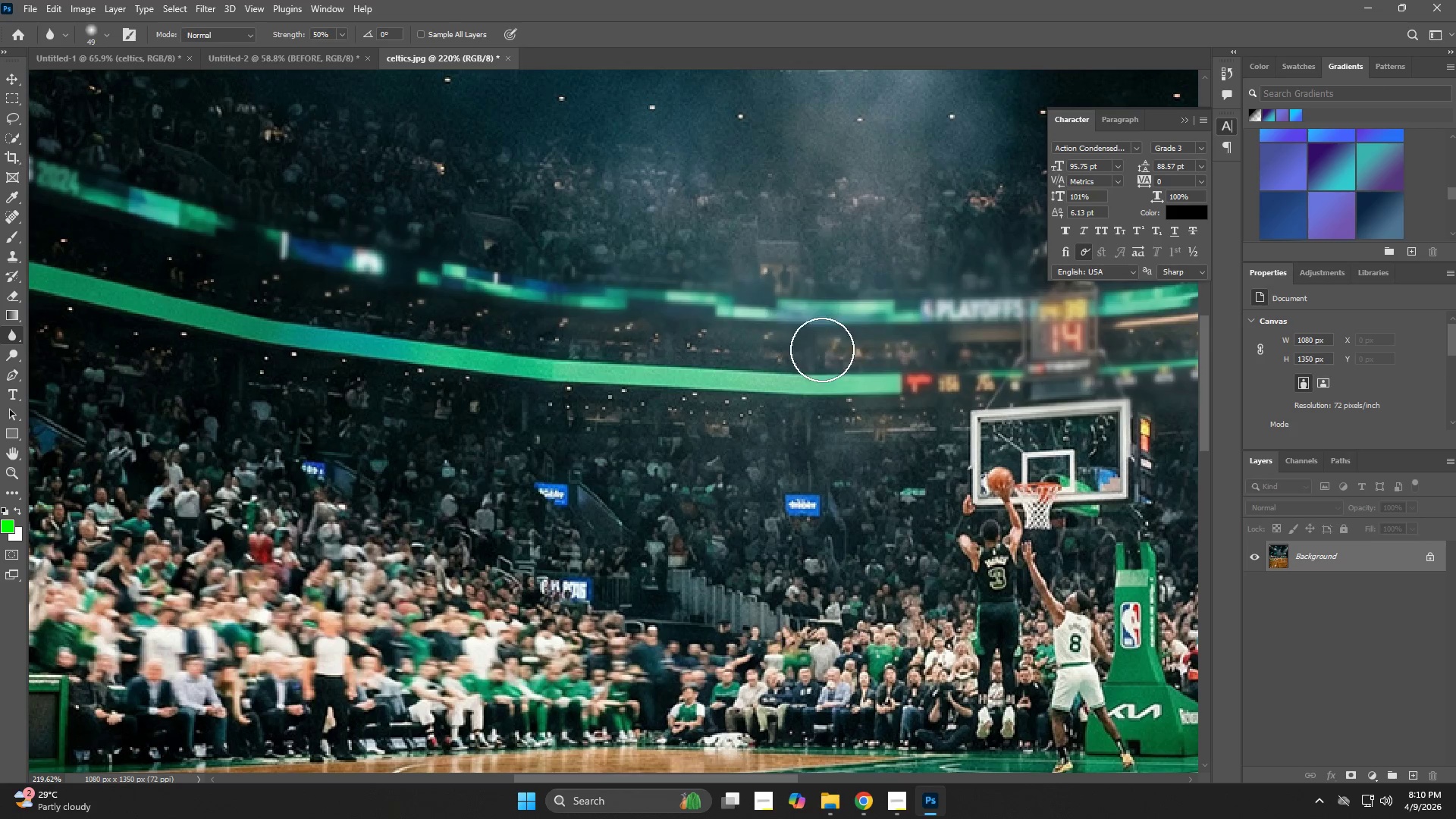 
key(Z)
 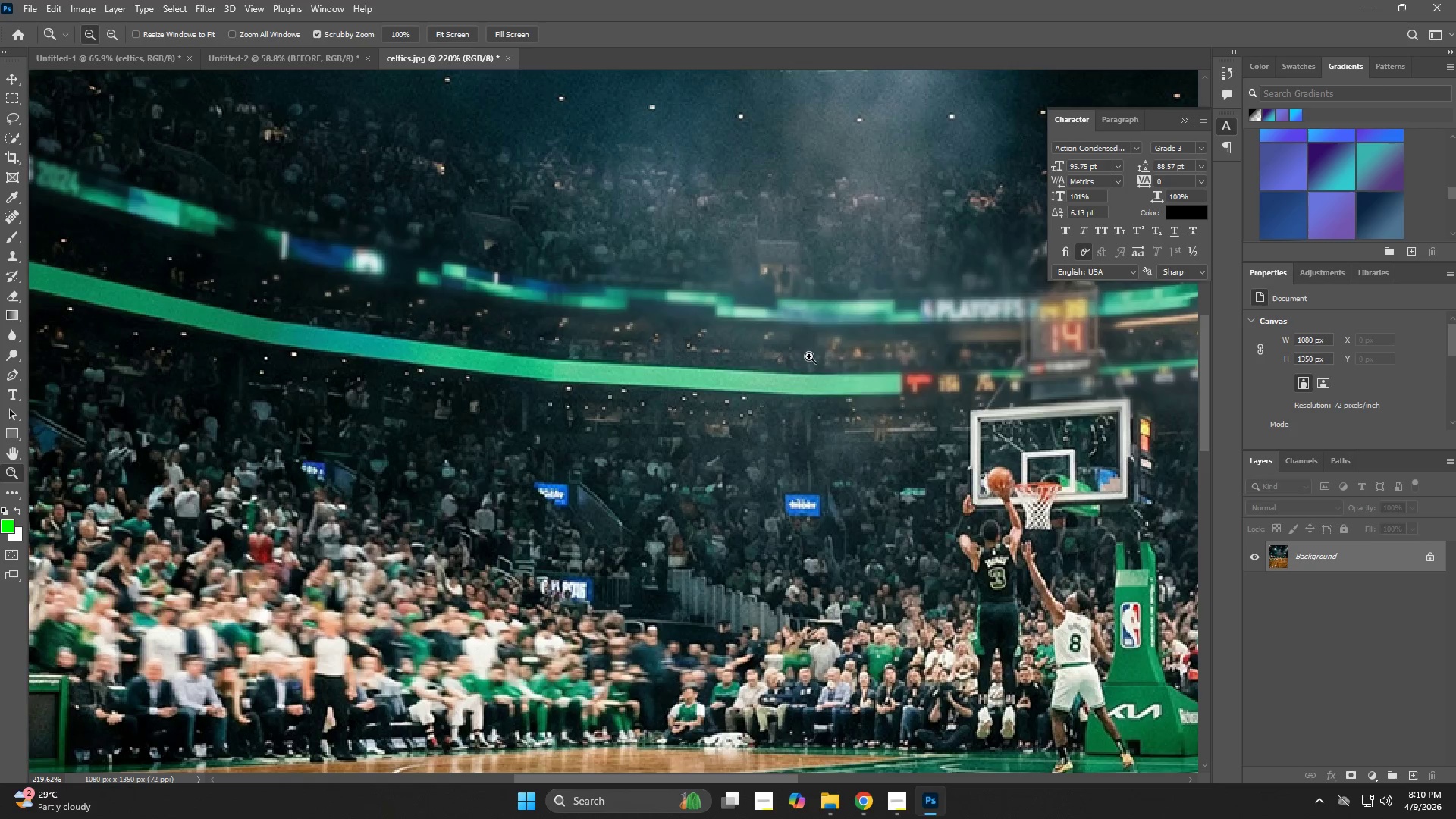 
left_click_drag(start_coordinate=[801, 358], to_coordinate=[737, 379])
 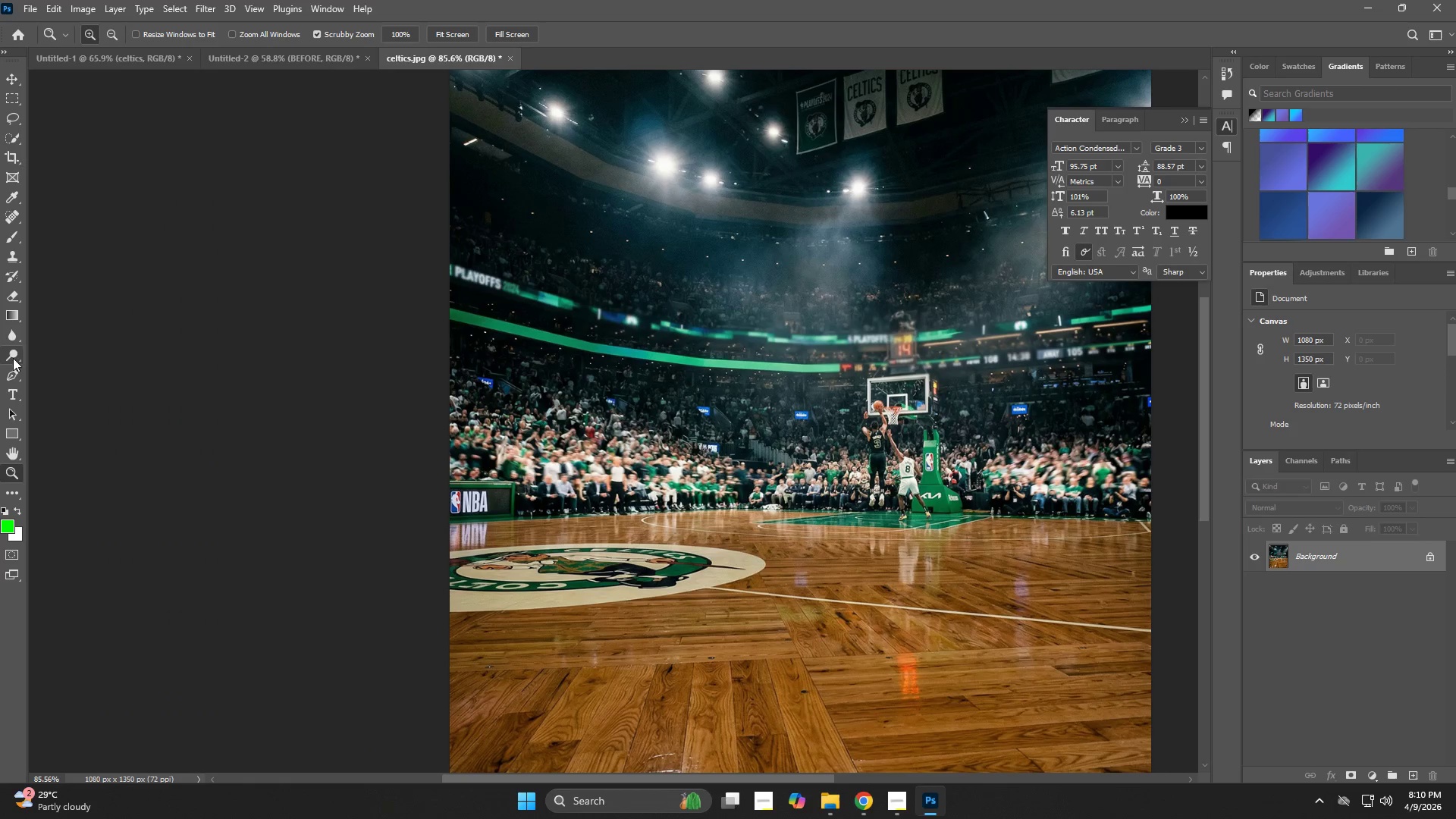 
left_click([14, 336])
 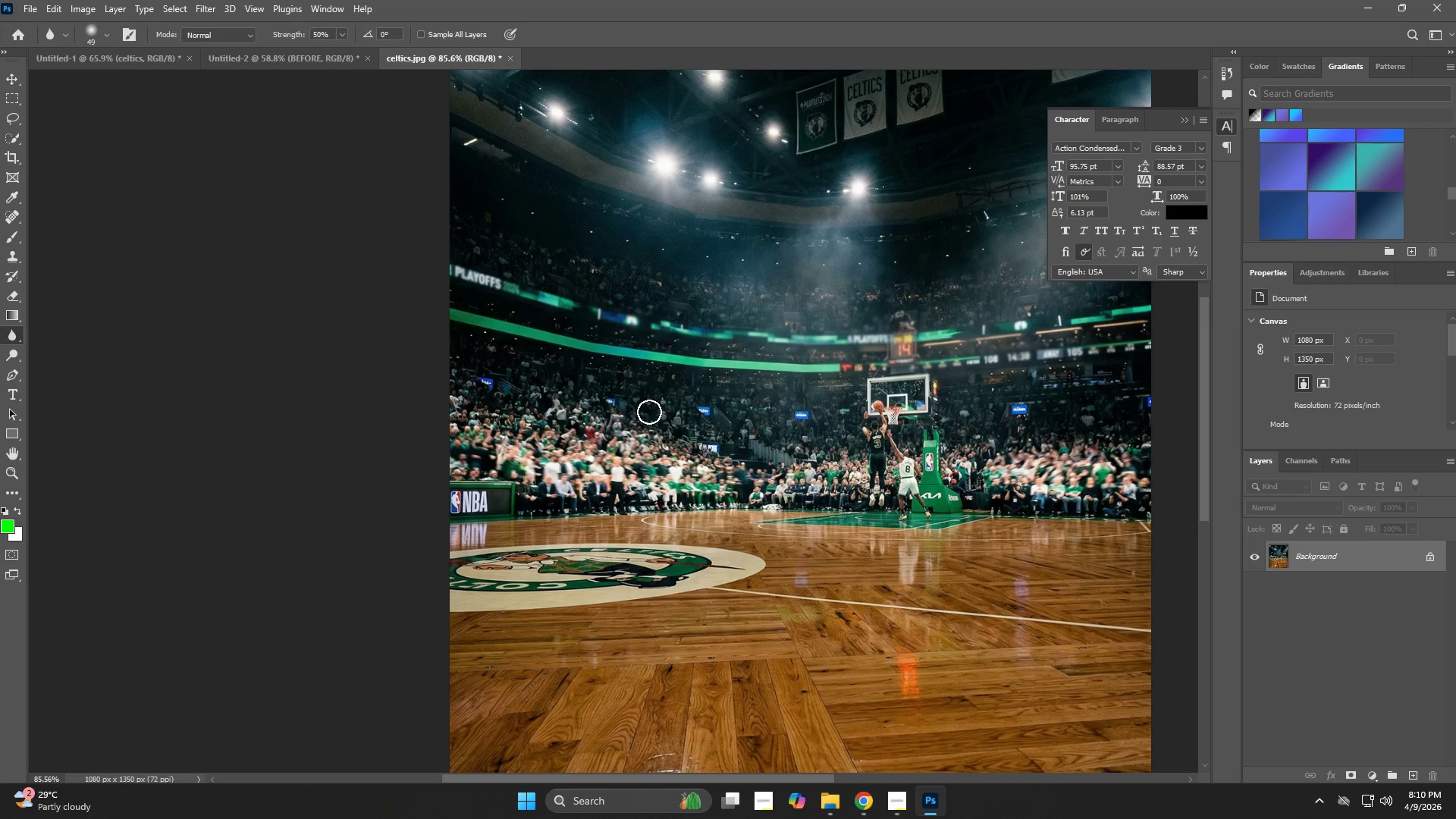 
hold_key(key=AltLeft, duration=0.38)
 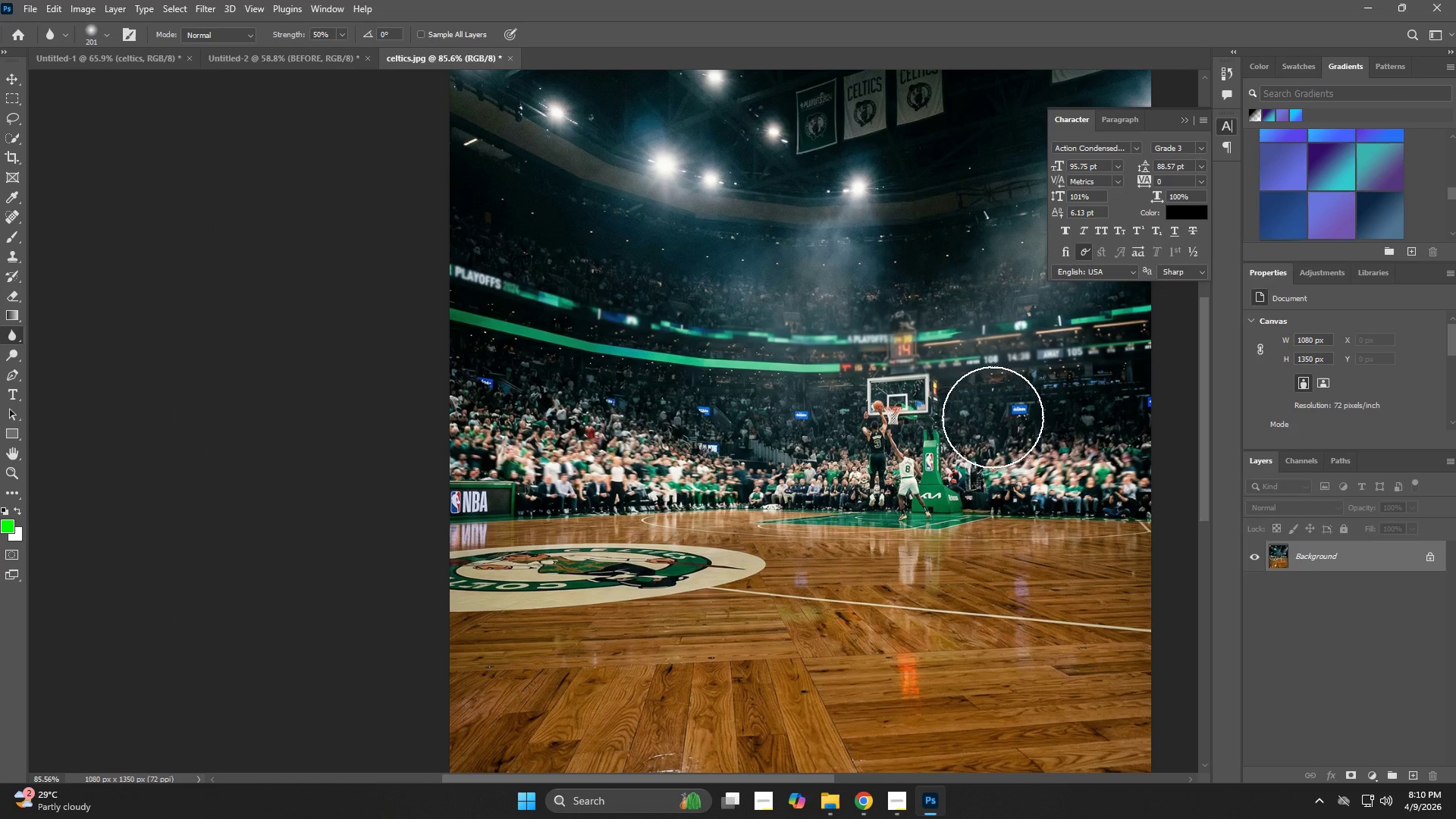 
left_click_drag(start_coordinate=[996, 419], to_coordinate=[1001, 450])
 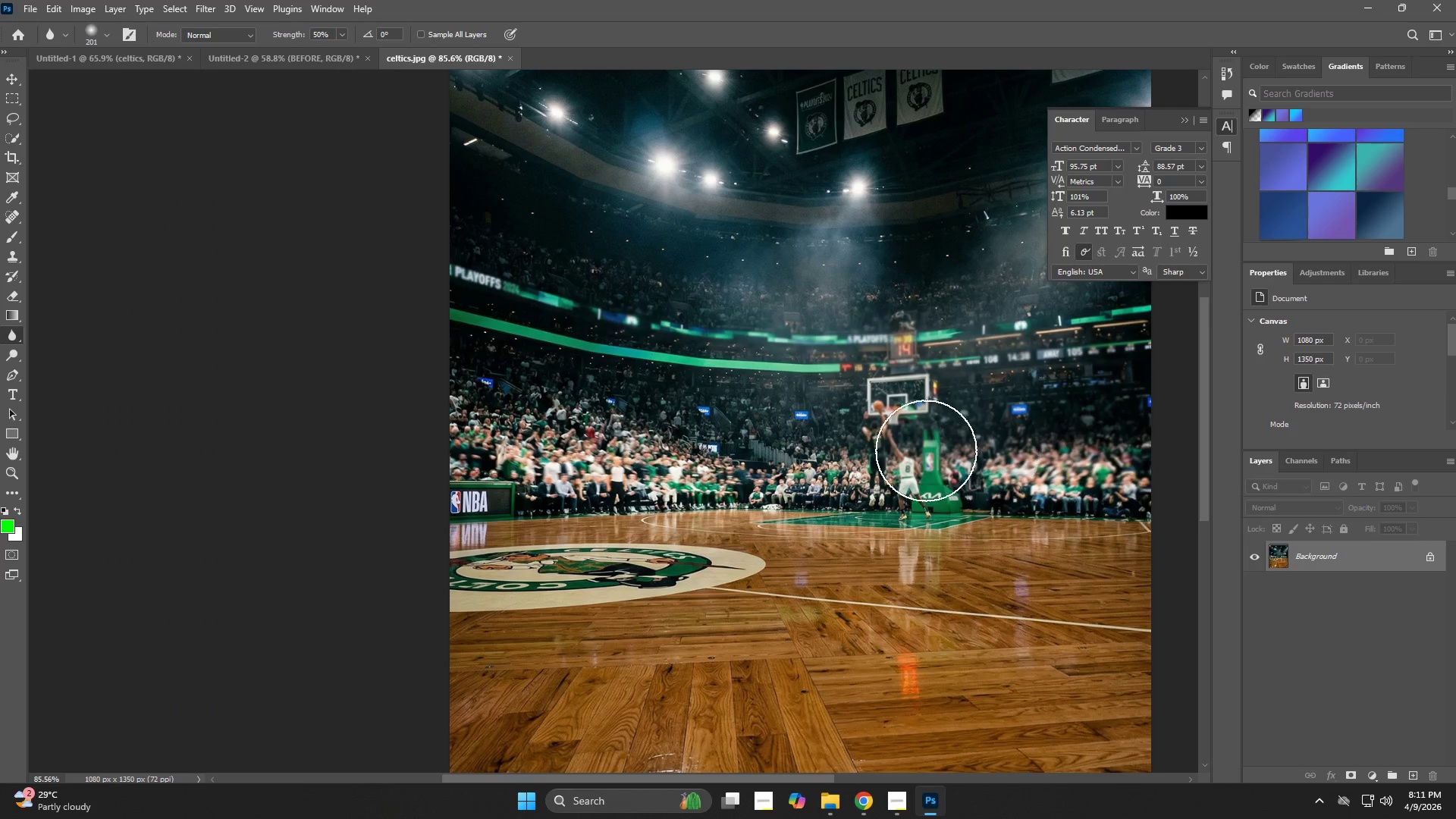 
left_click_drag(start_coordinate=[921, 450], to_coordinate=[805, 280])
 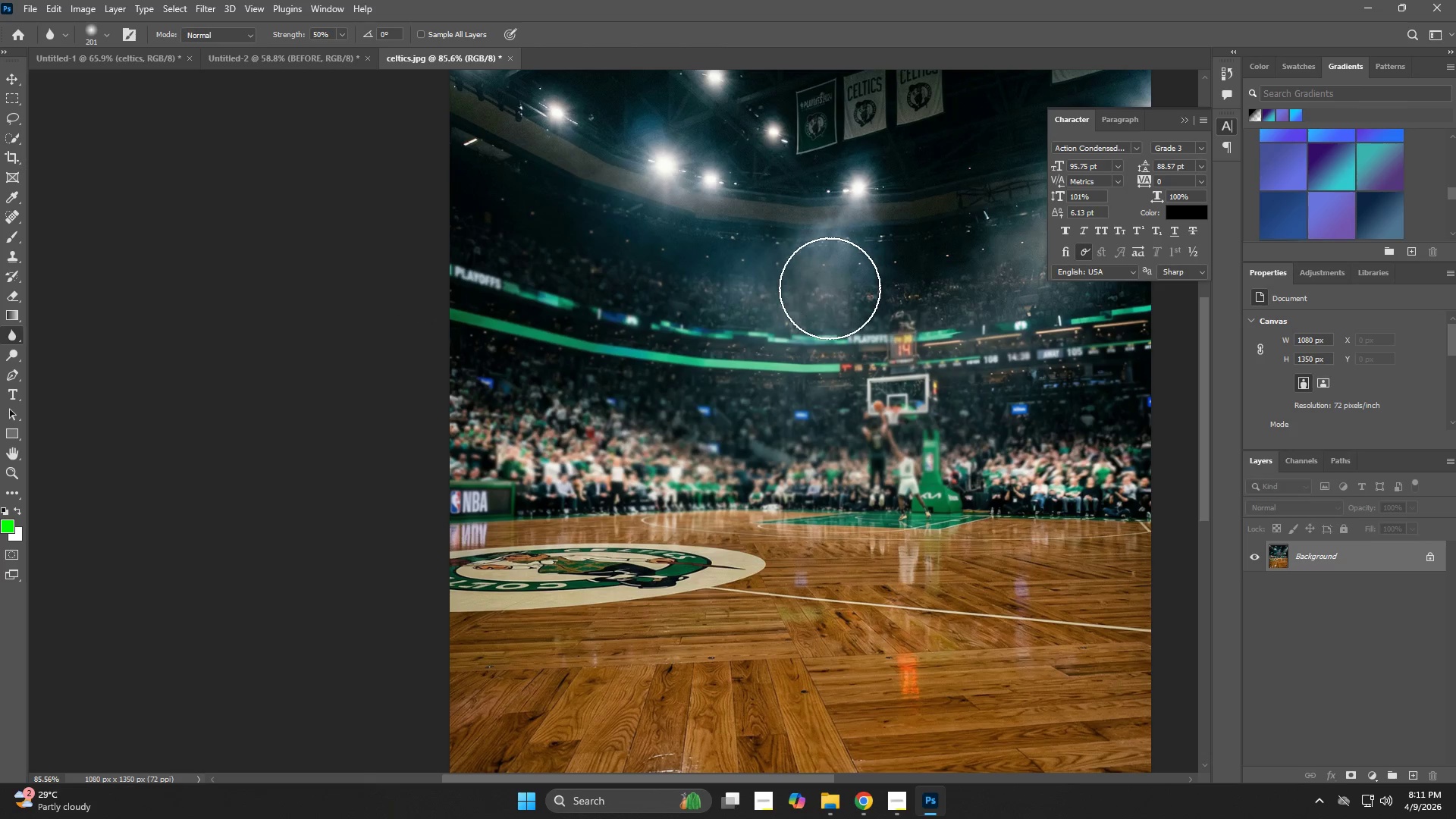 
left_click_drag(start_coordinate=[761, 296], to_coordinate=[1011, 302])
 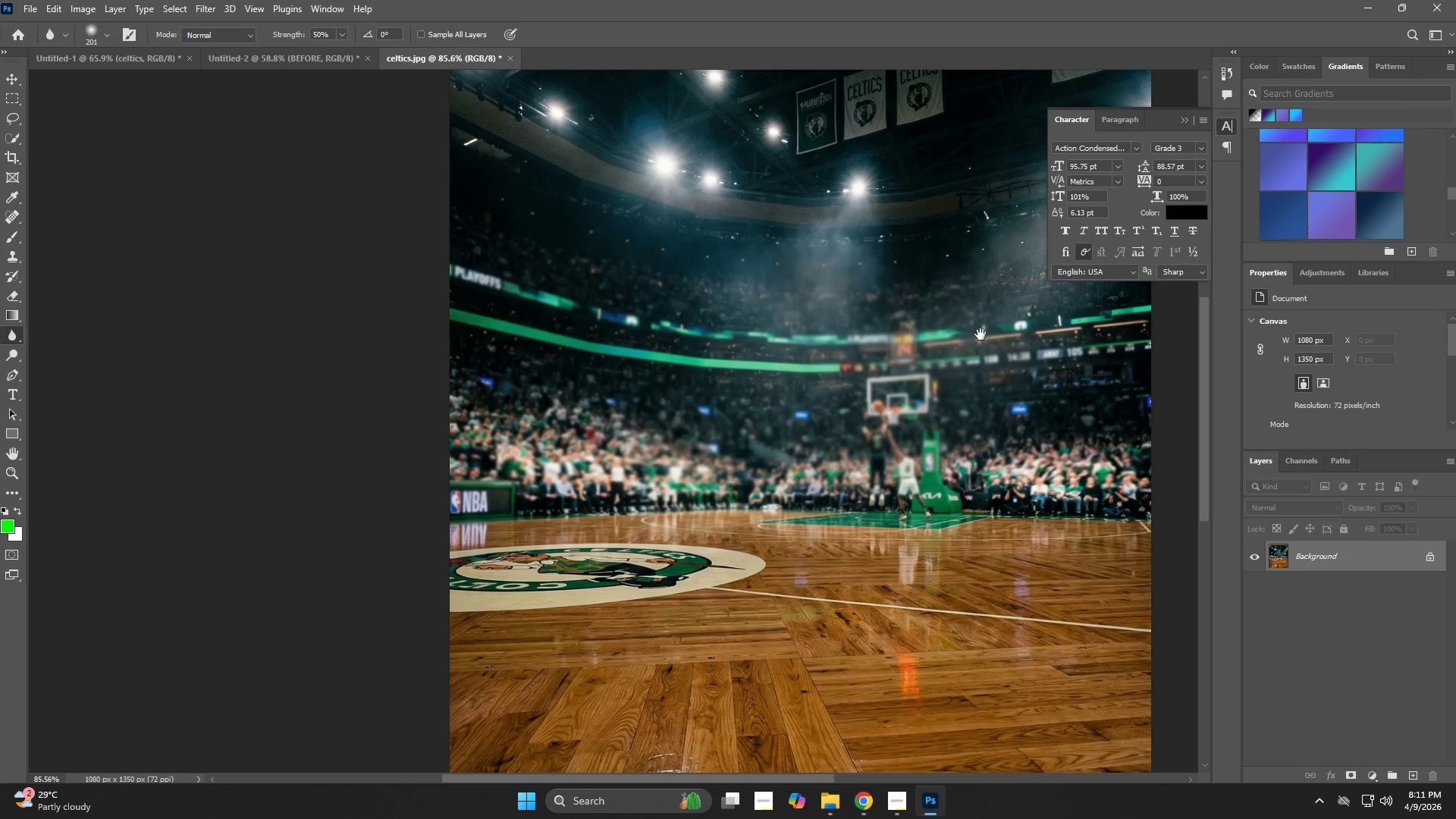 
hold_key(key=Space, duration=0.59)
 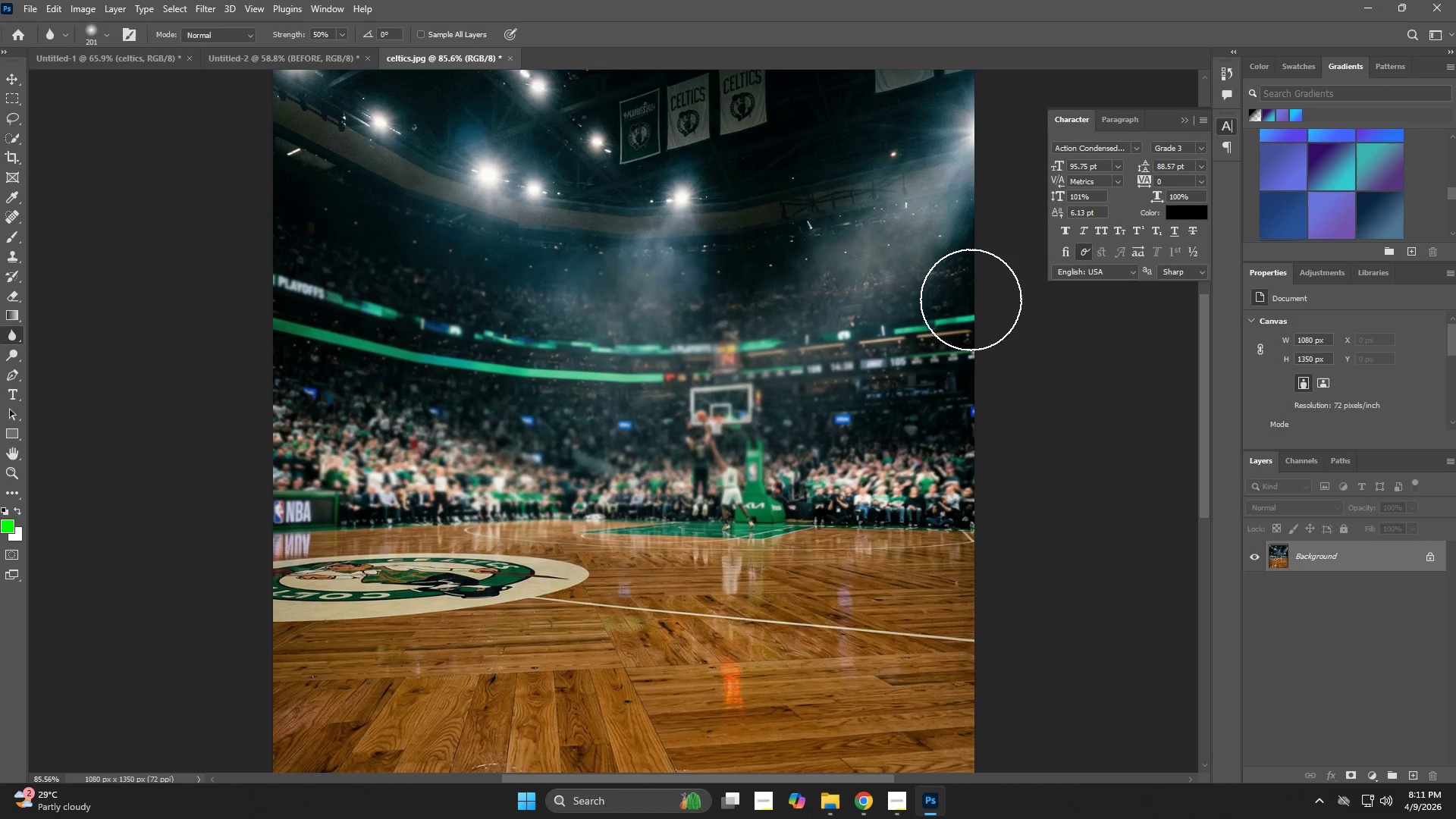 
left_click_drag(start_coordinate=[973, 335], to_coordinate=[796, 345])
 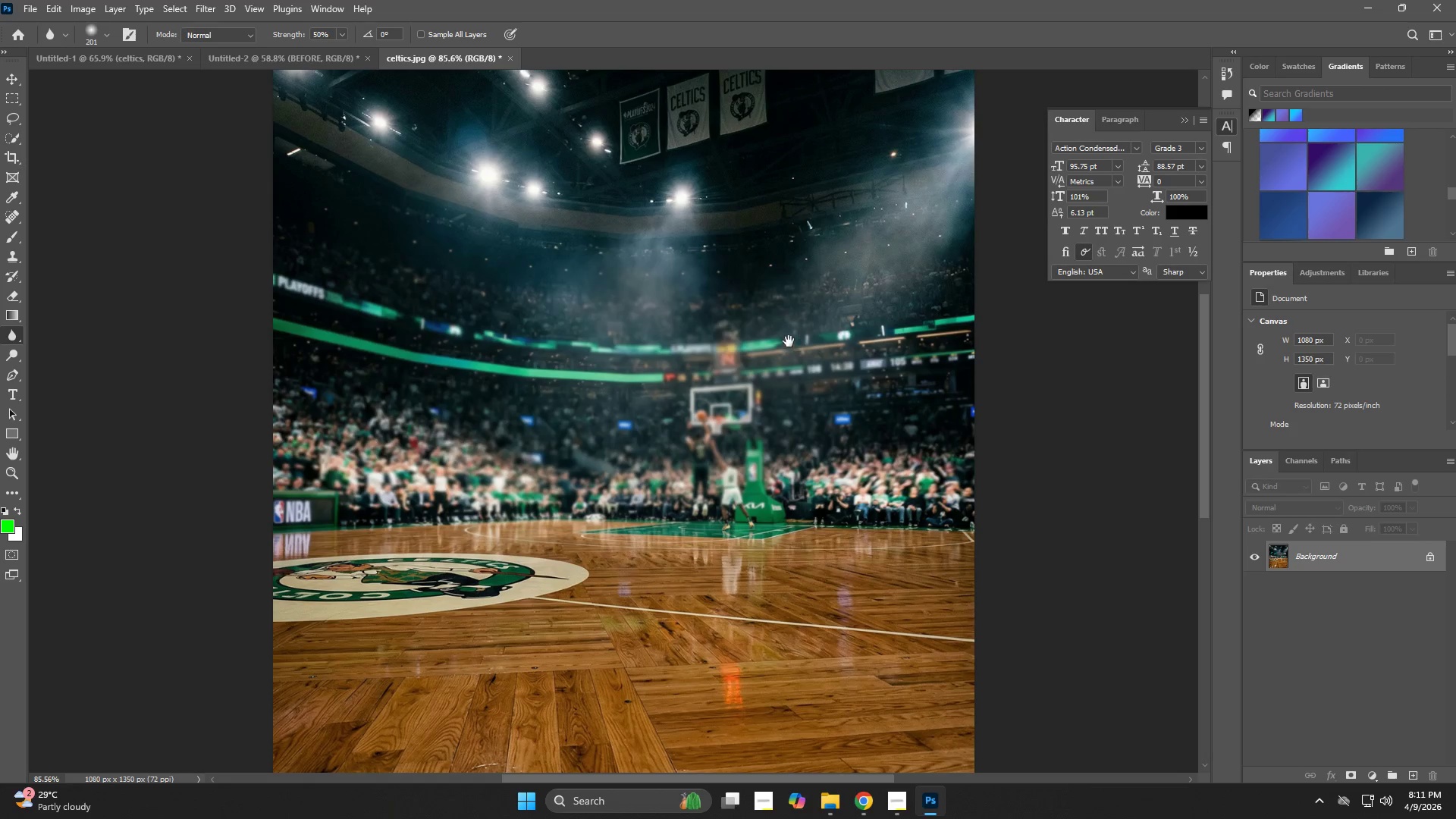 
left_click_drag(start_coordinate=[788, 340], to_coordinate=[943, 413])
 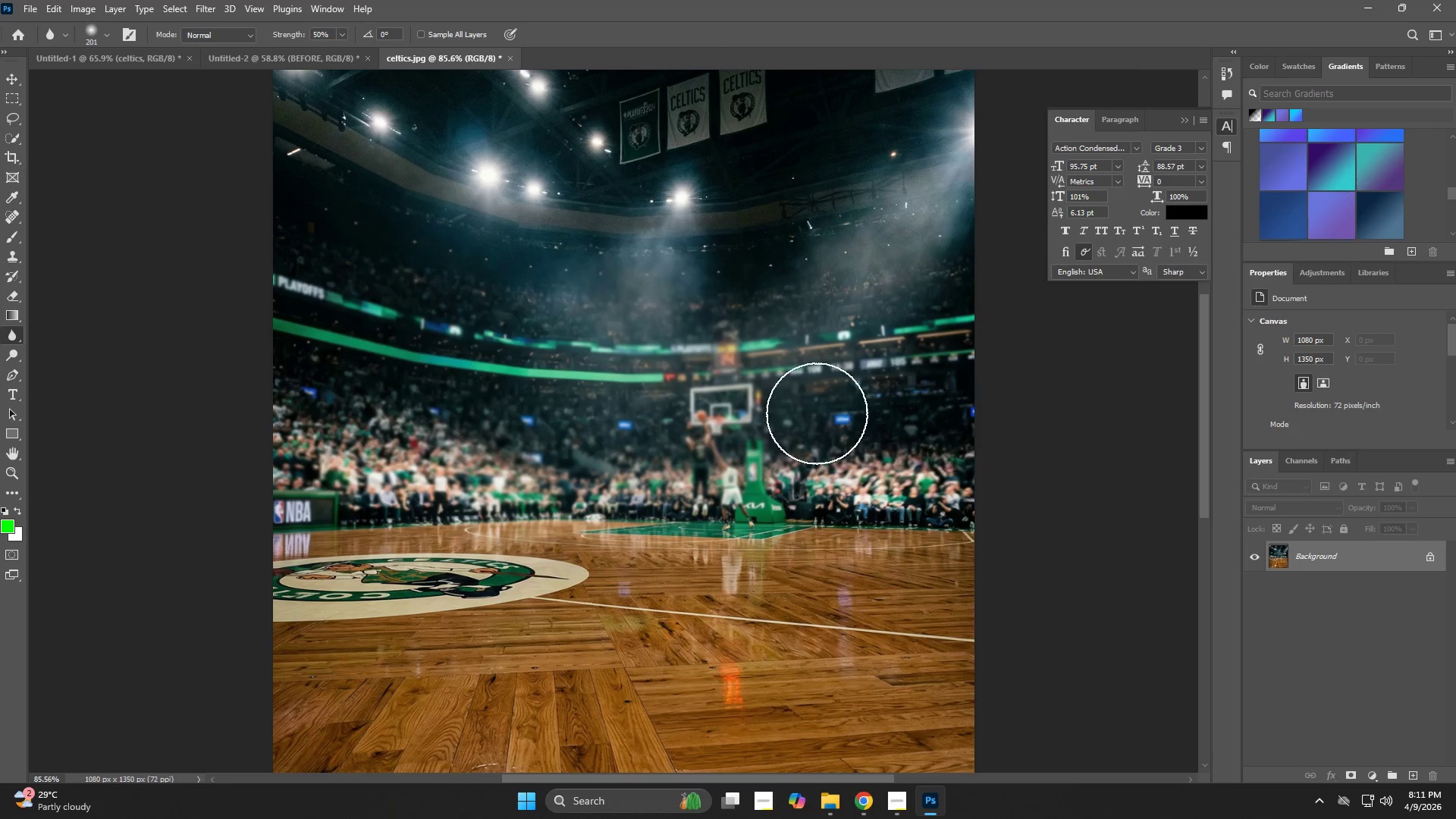 
left_click_drag(start_coordinate=[808, 410], to_coordinate=[305, 258])
 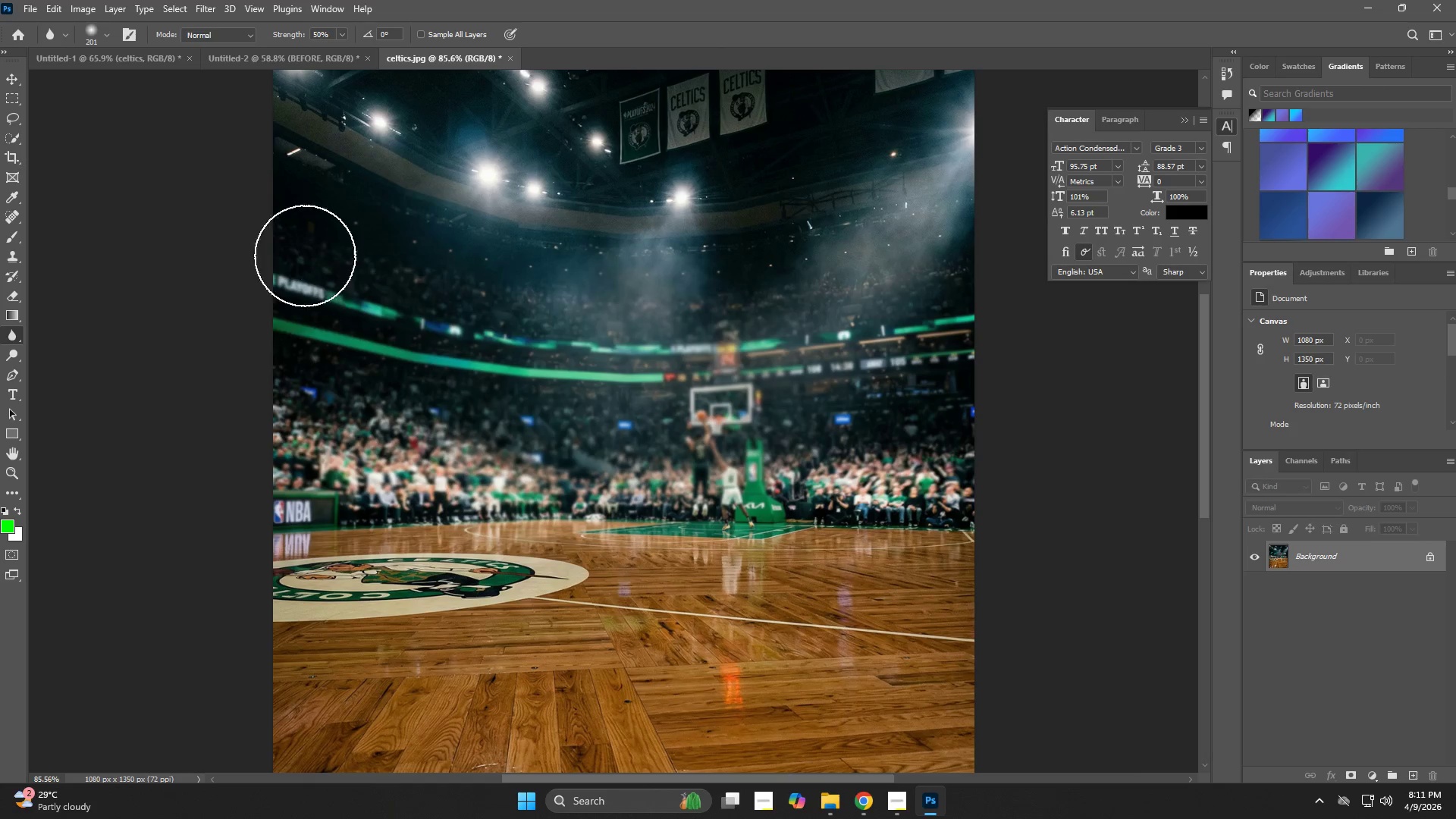 
left_click_drag(start_coordinate=[305, 256], to_coordinate=[323, 390])
 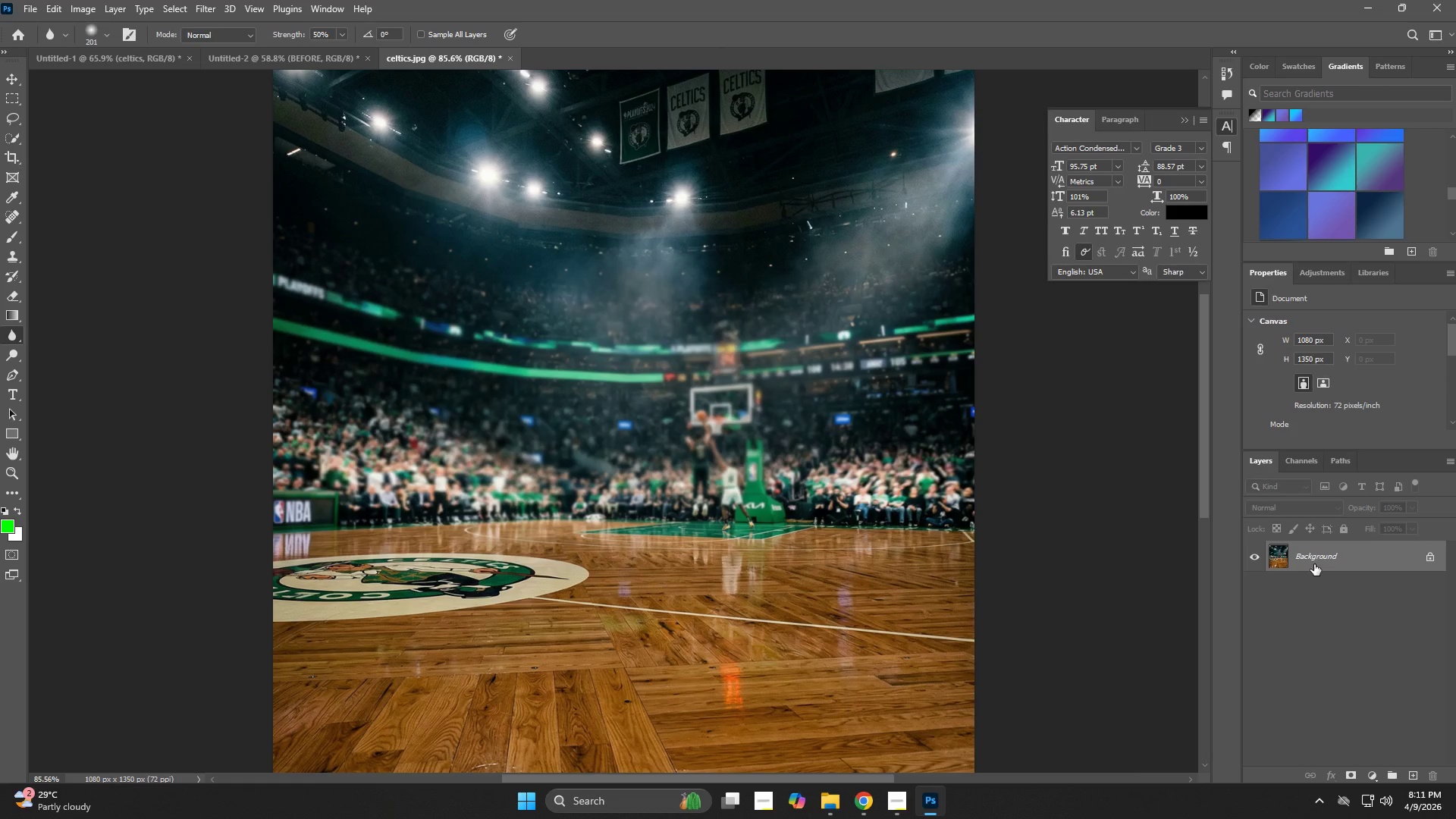 
key(Control+S)
 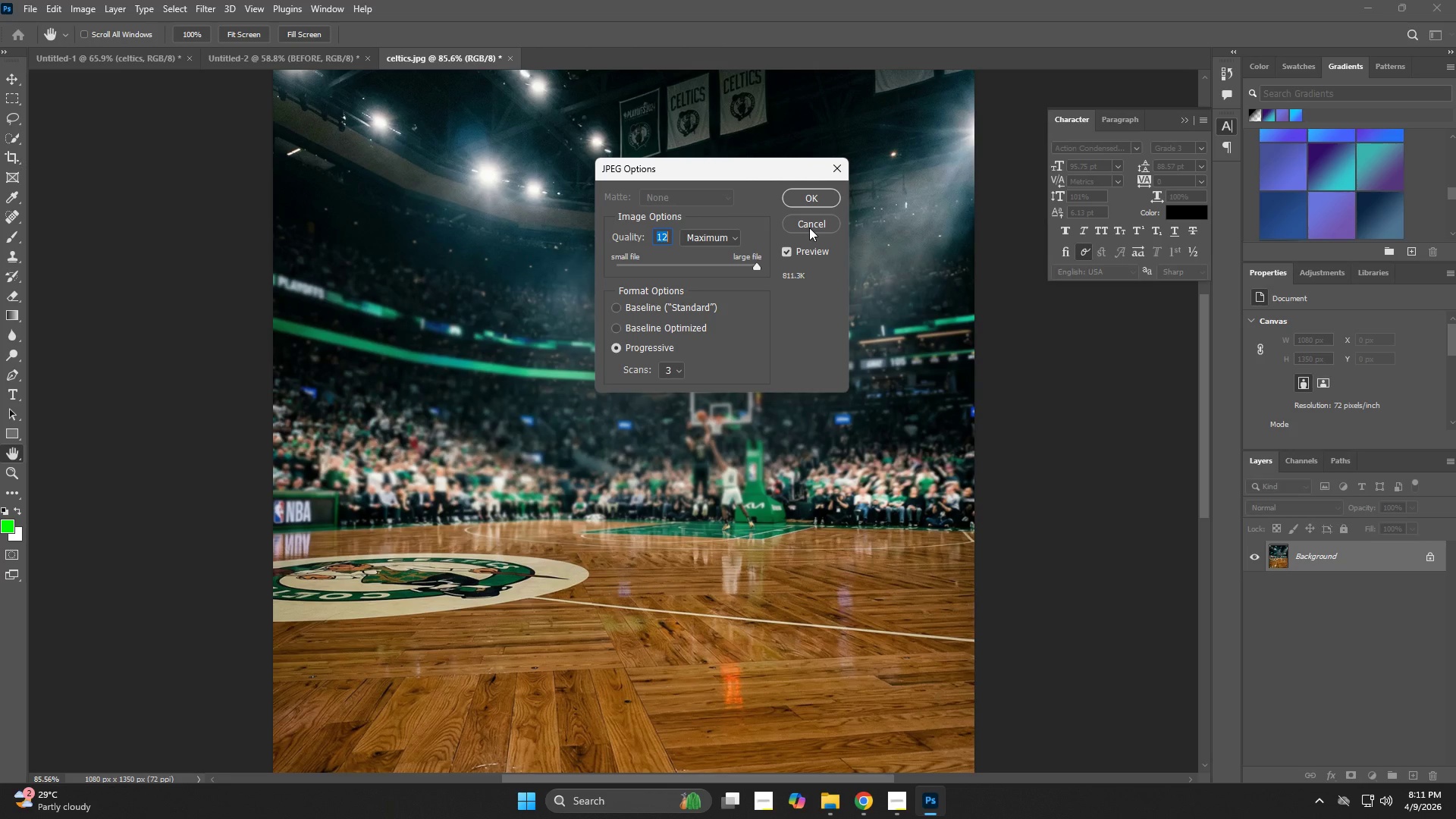 
left_click([809, 228])
 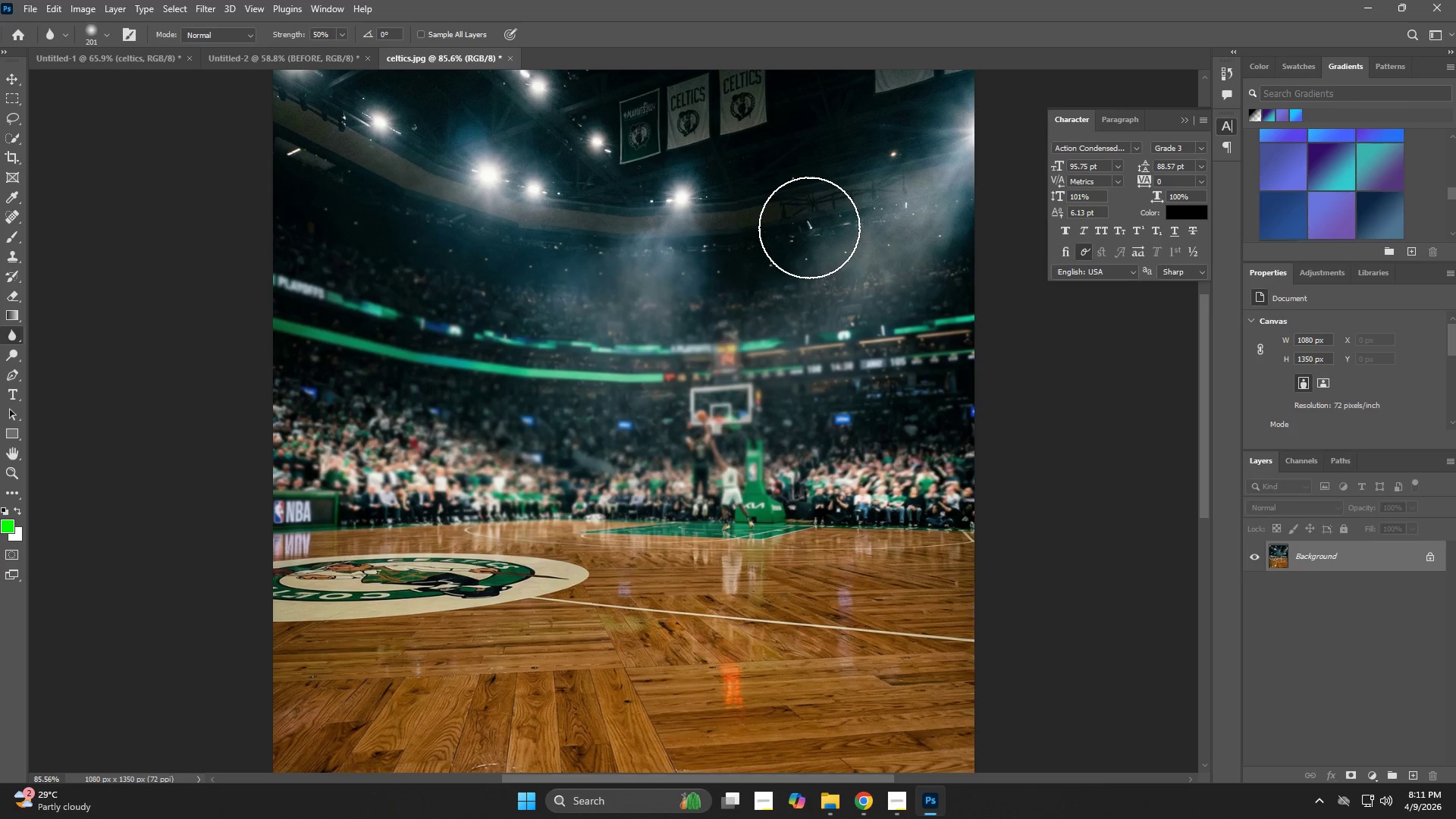 
key(Control+S)
 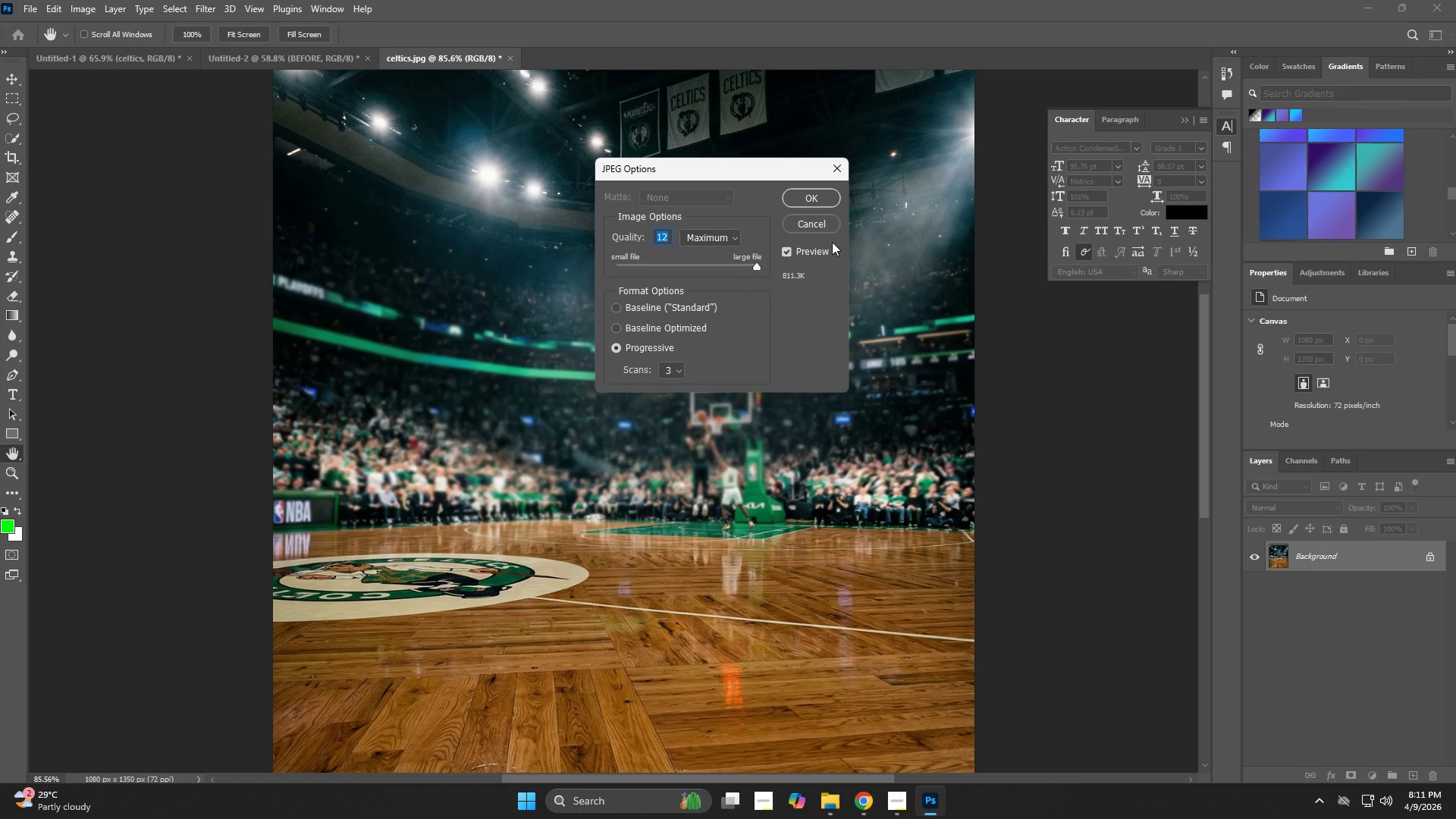 
left_click([824, 226])
 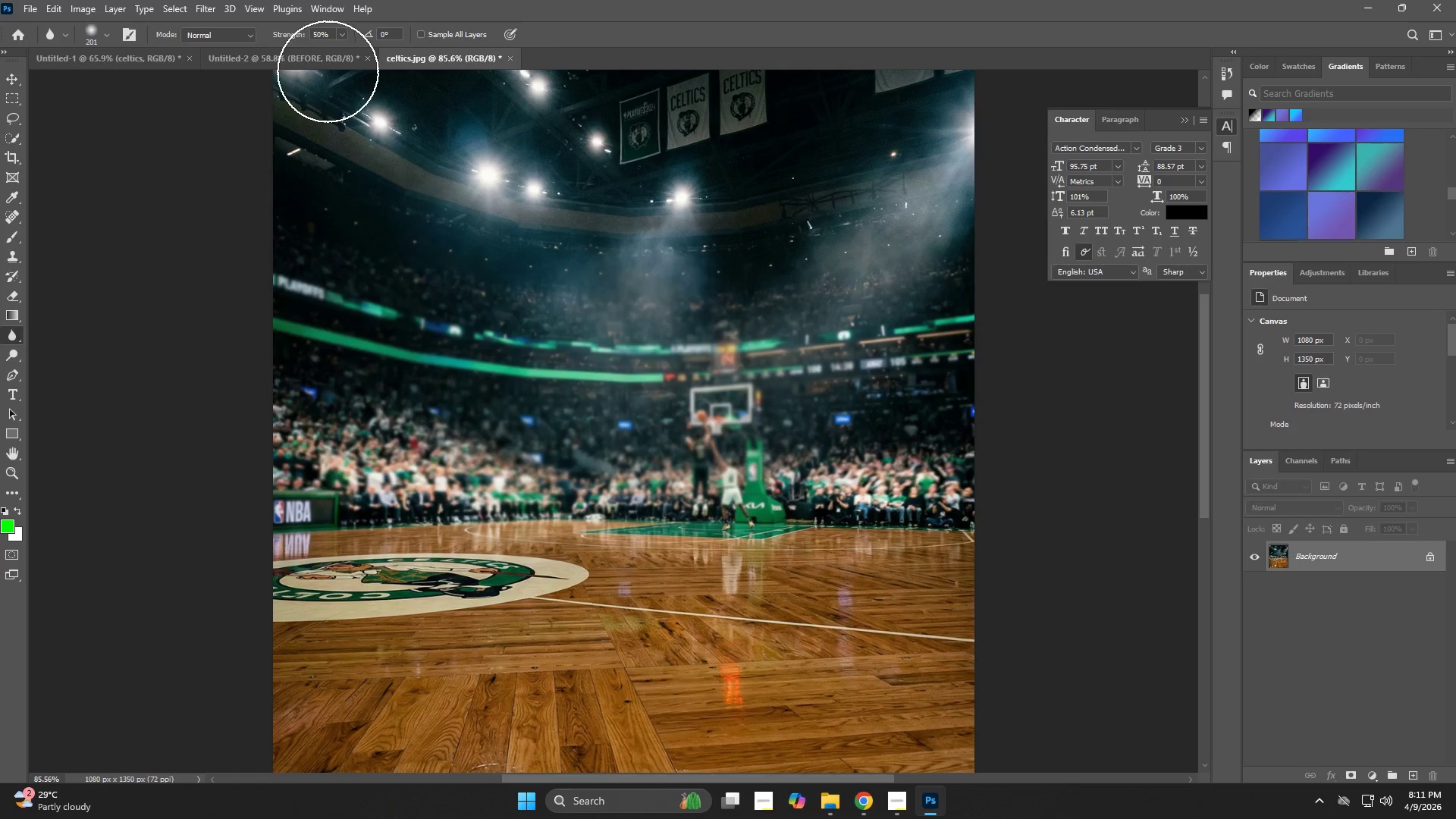 
left_click([314, 61])
 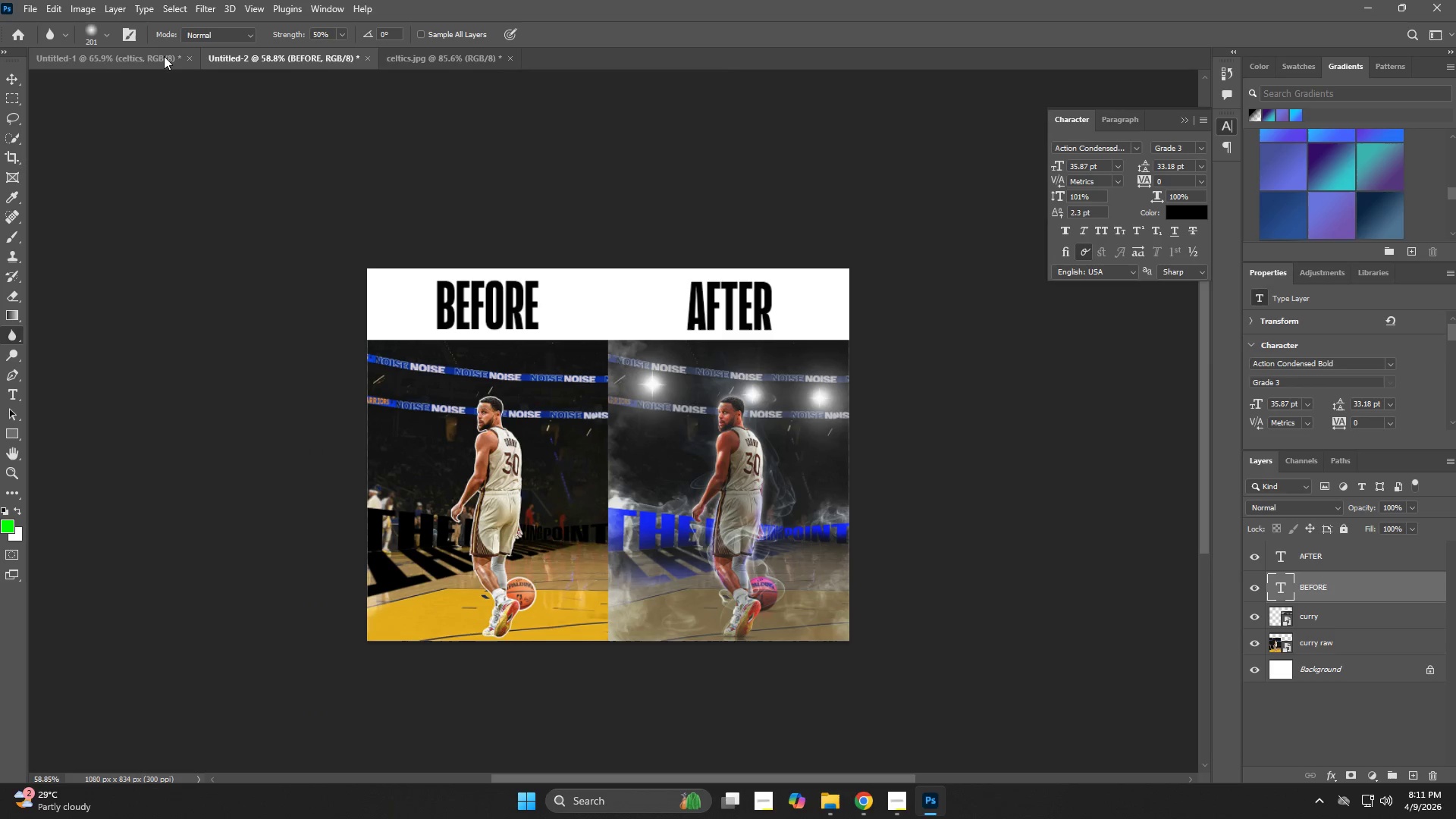 
left_click([162, 56])
 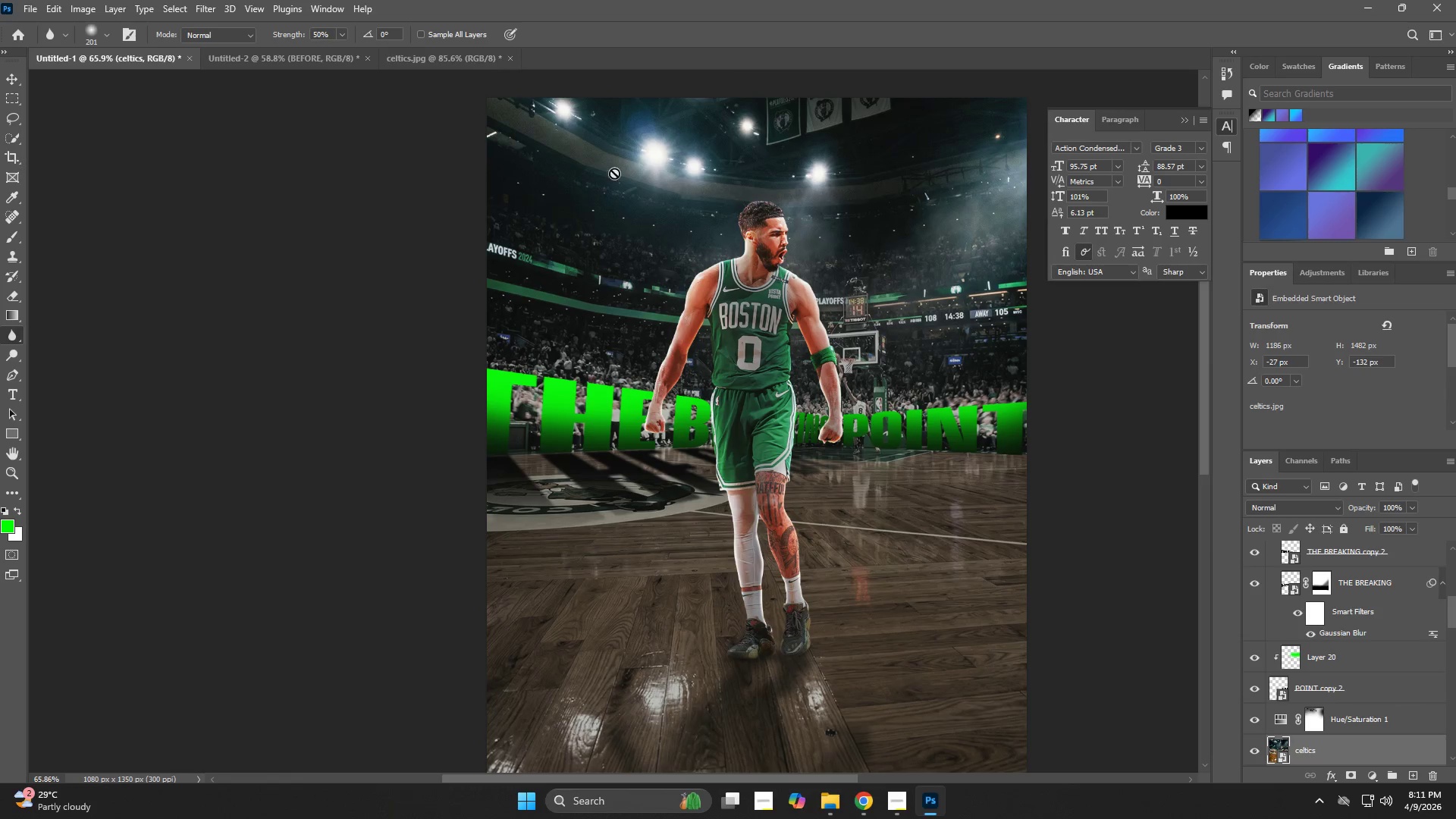 
left_click([437, 64])
 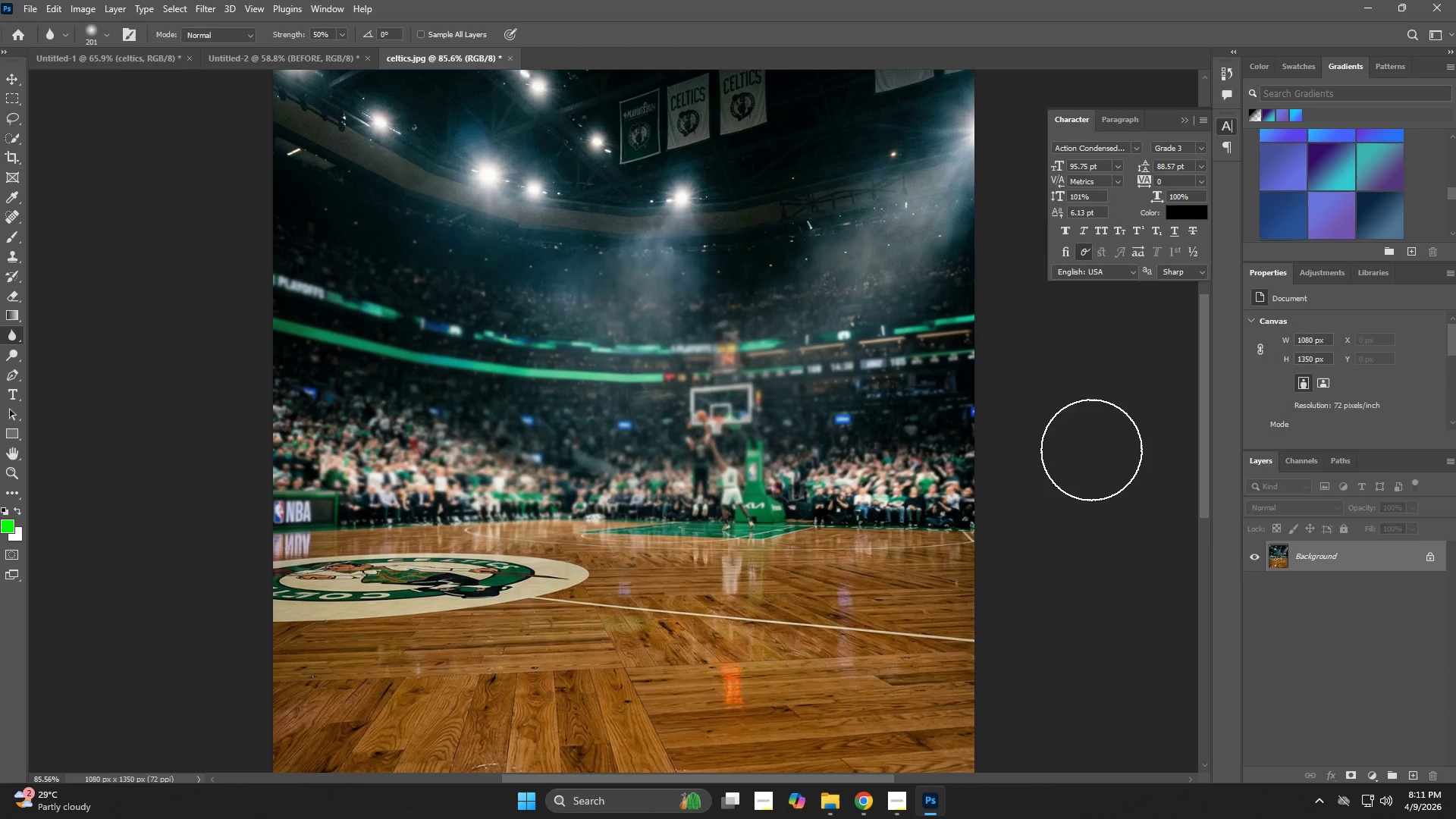 
key(Alt+Control+S)
 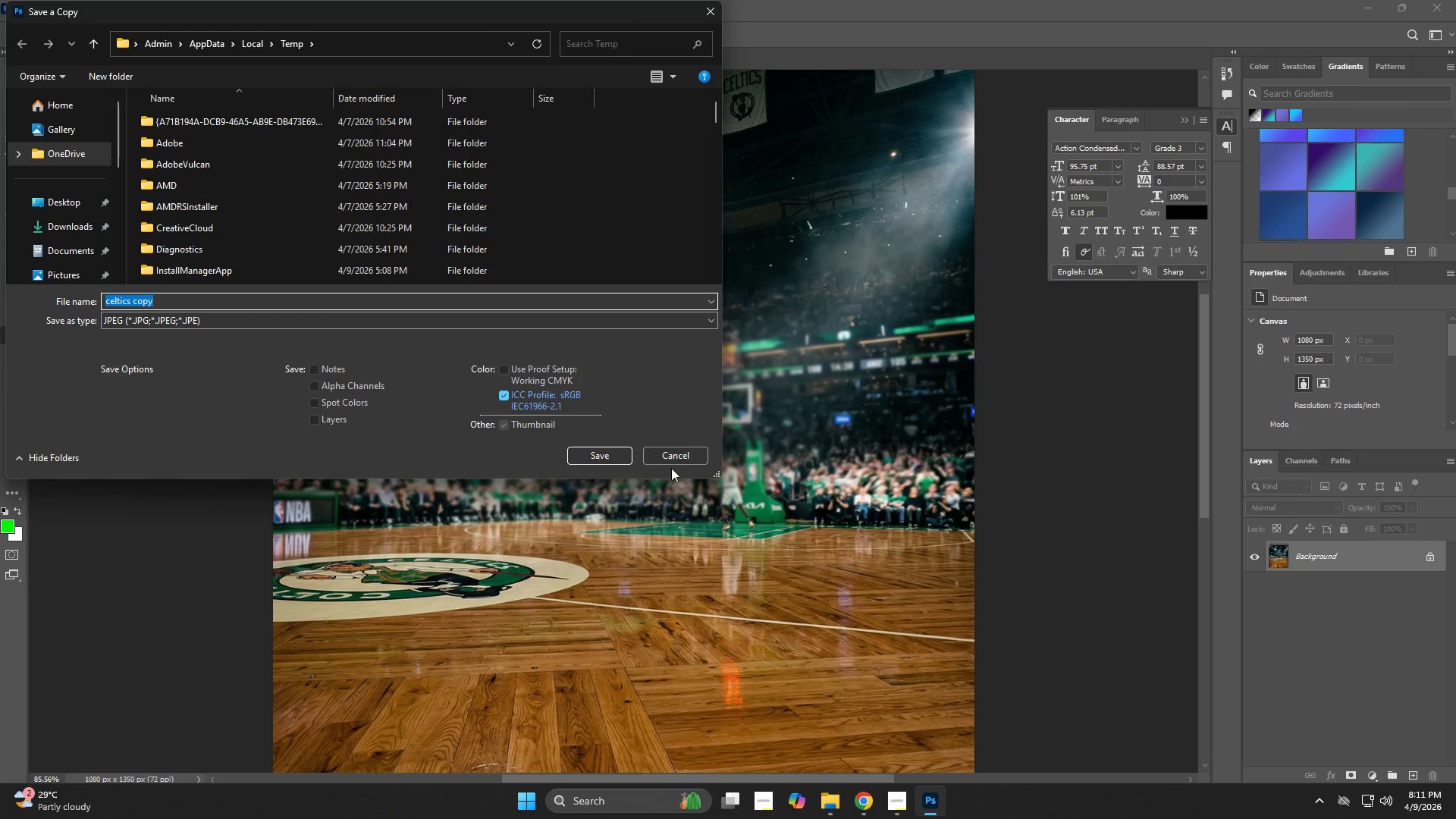 
left_click([675, 463])
 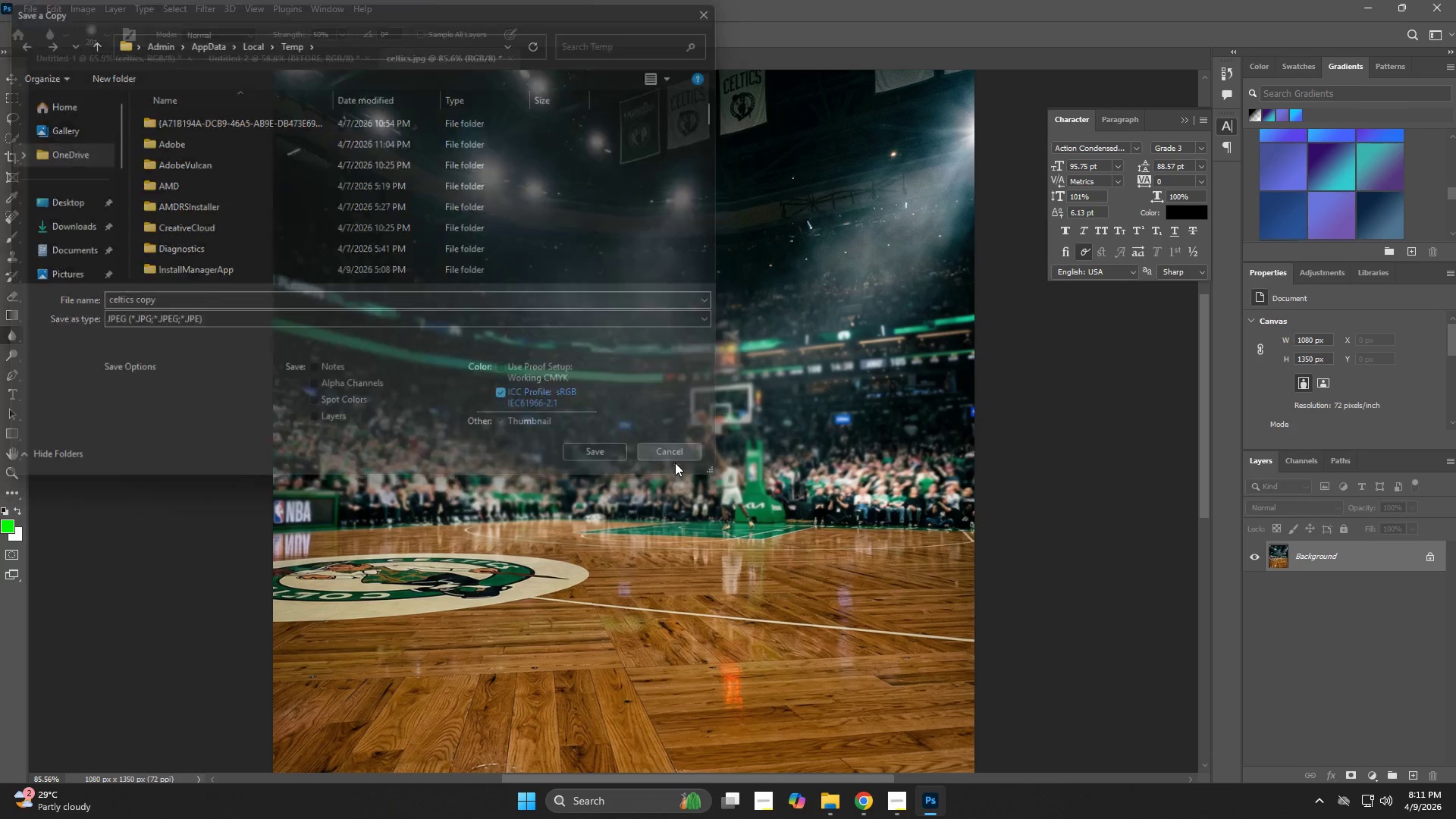 
hold_key(key=ControlLeft, duration=0.73)
 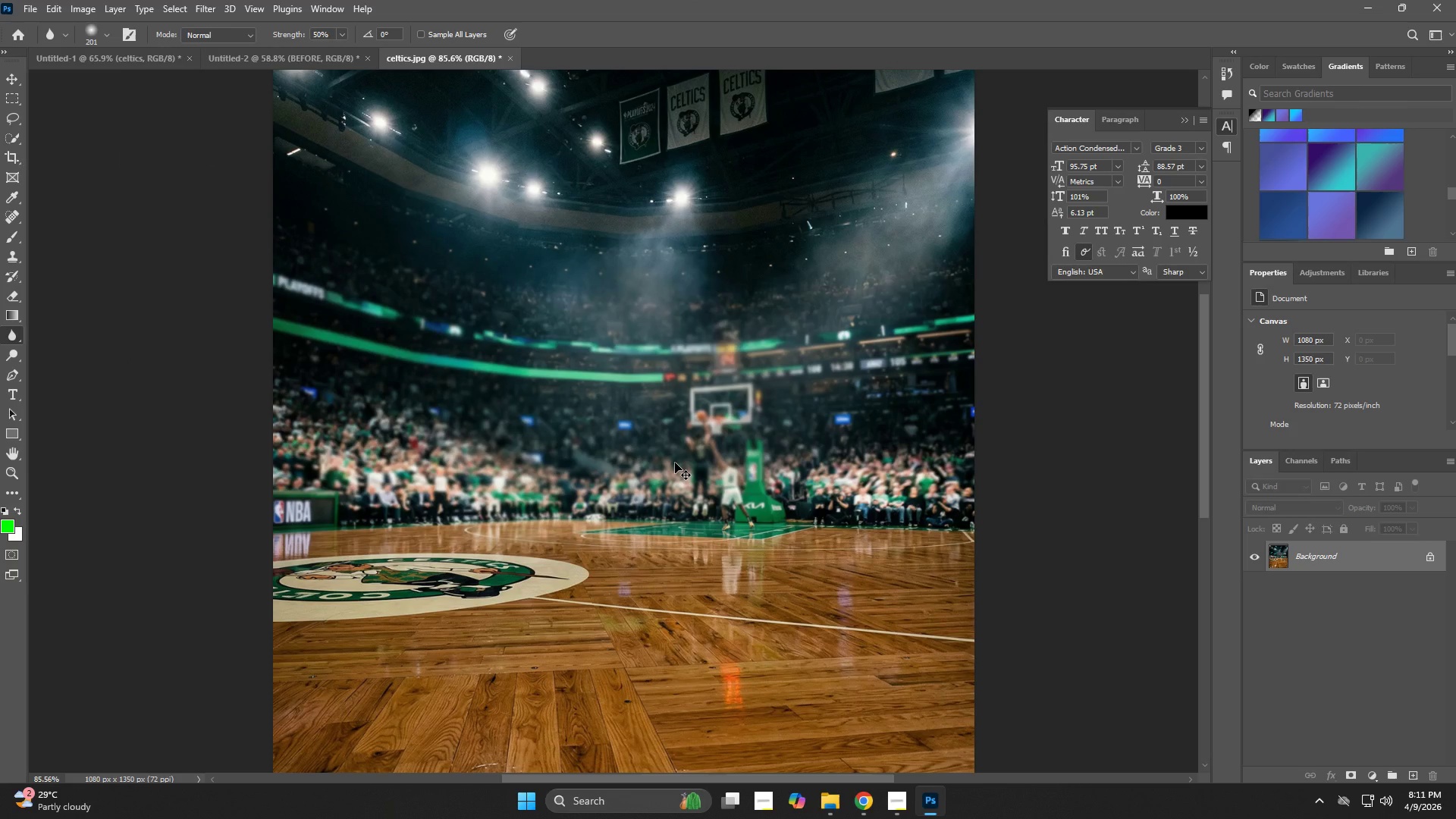 
key(Control+S)
 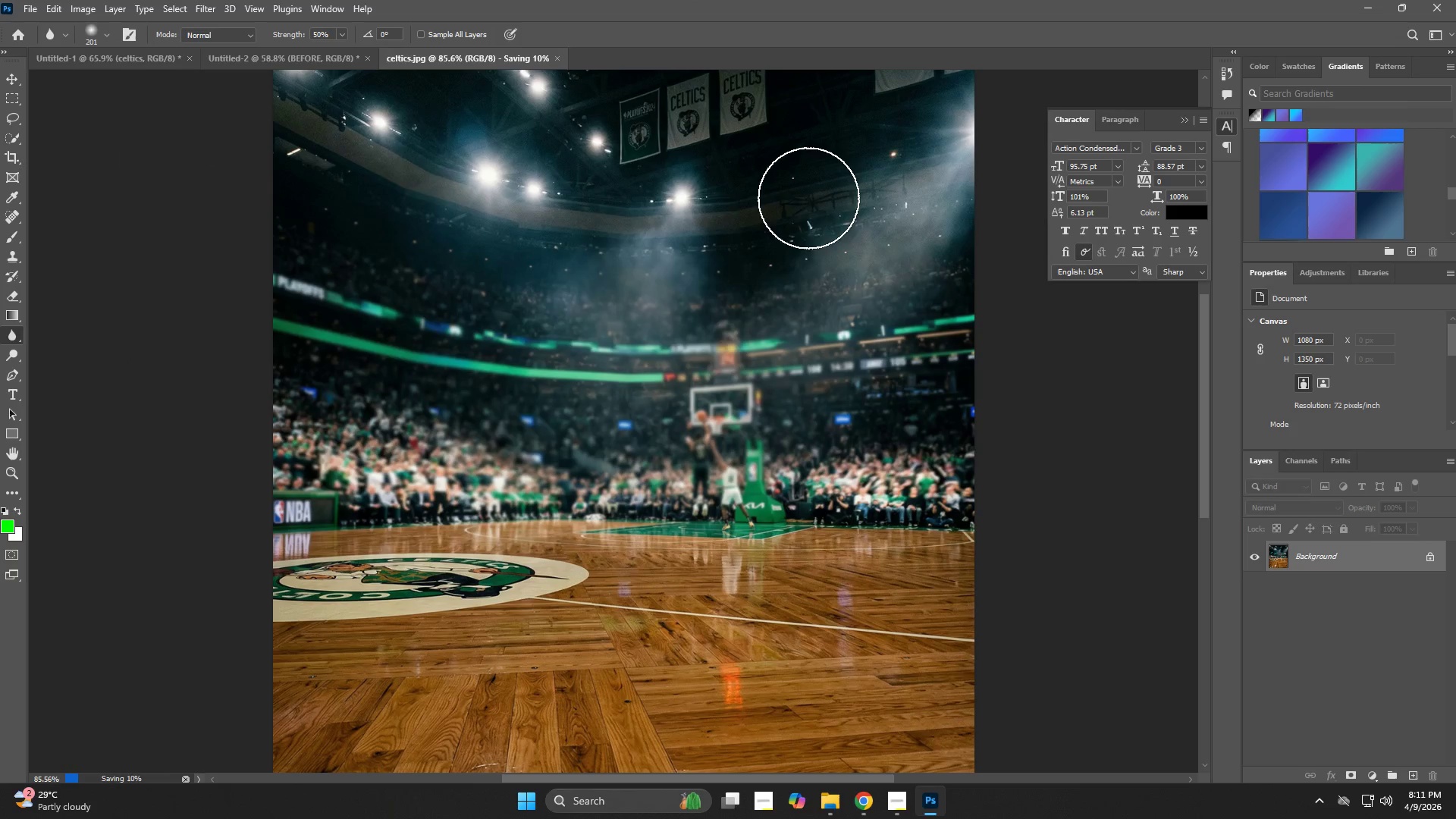 
wait(6.25)
 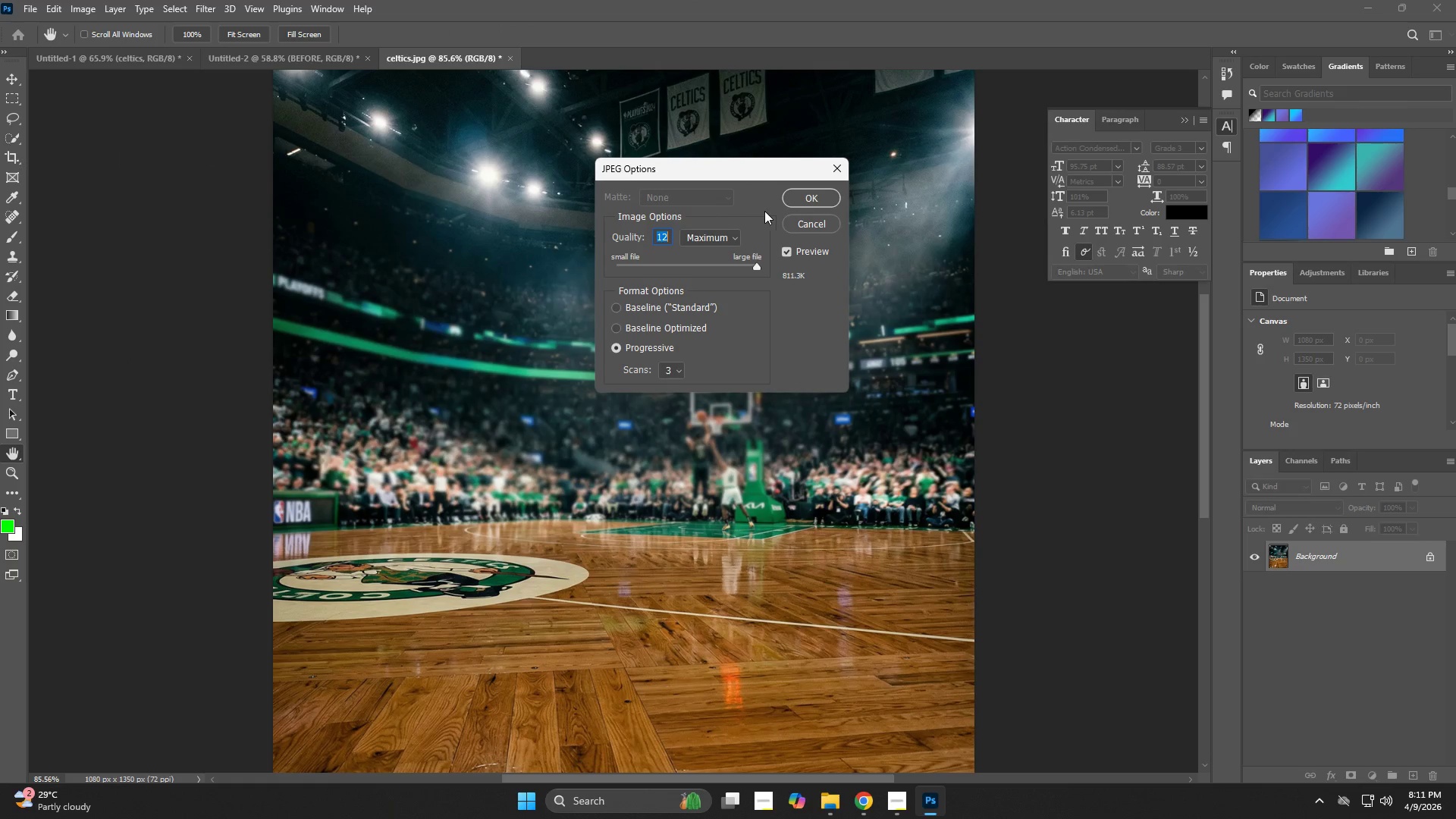 
left_click([108, 64])
 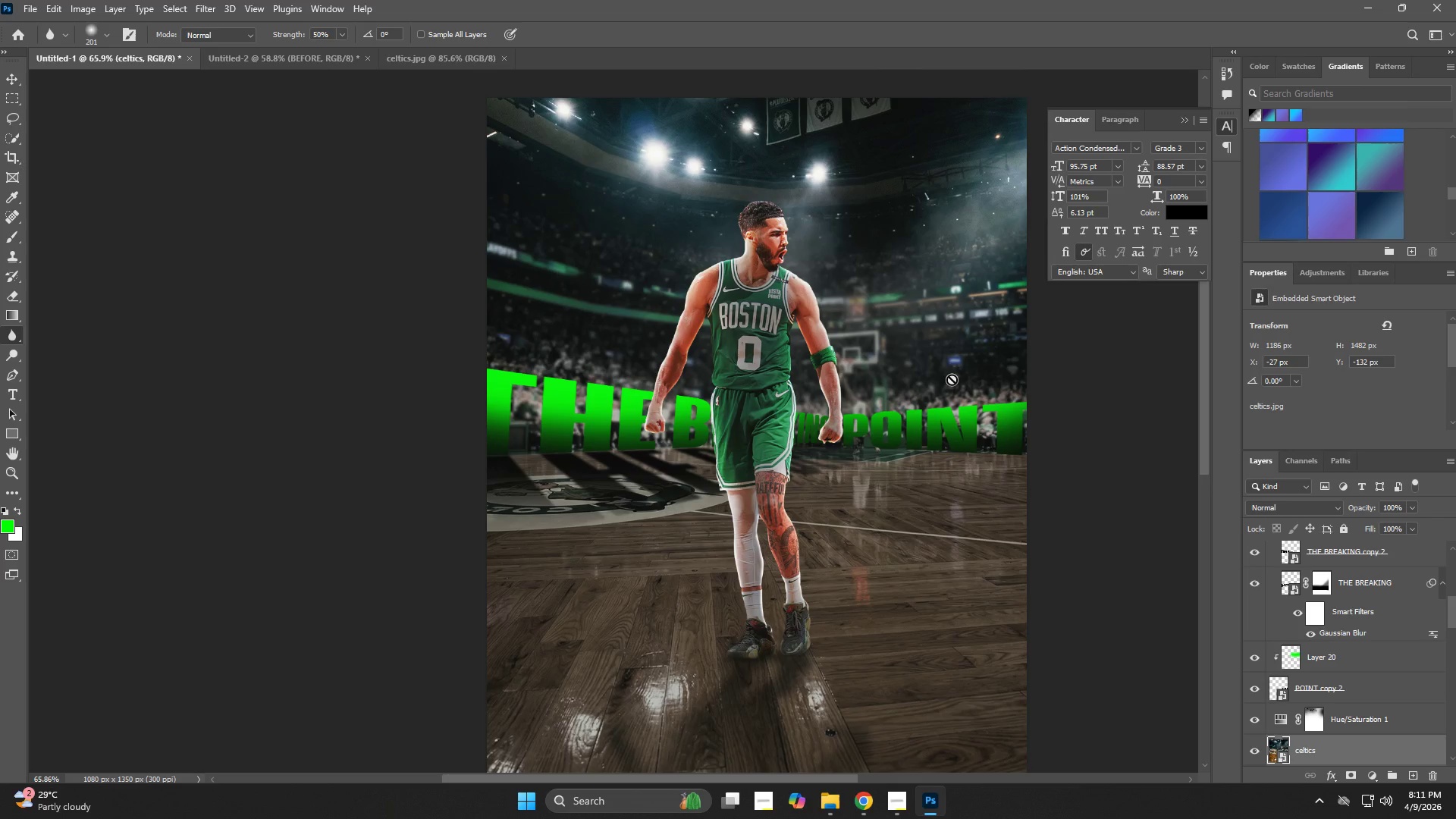 
key(Z)
 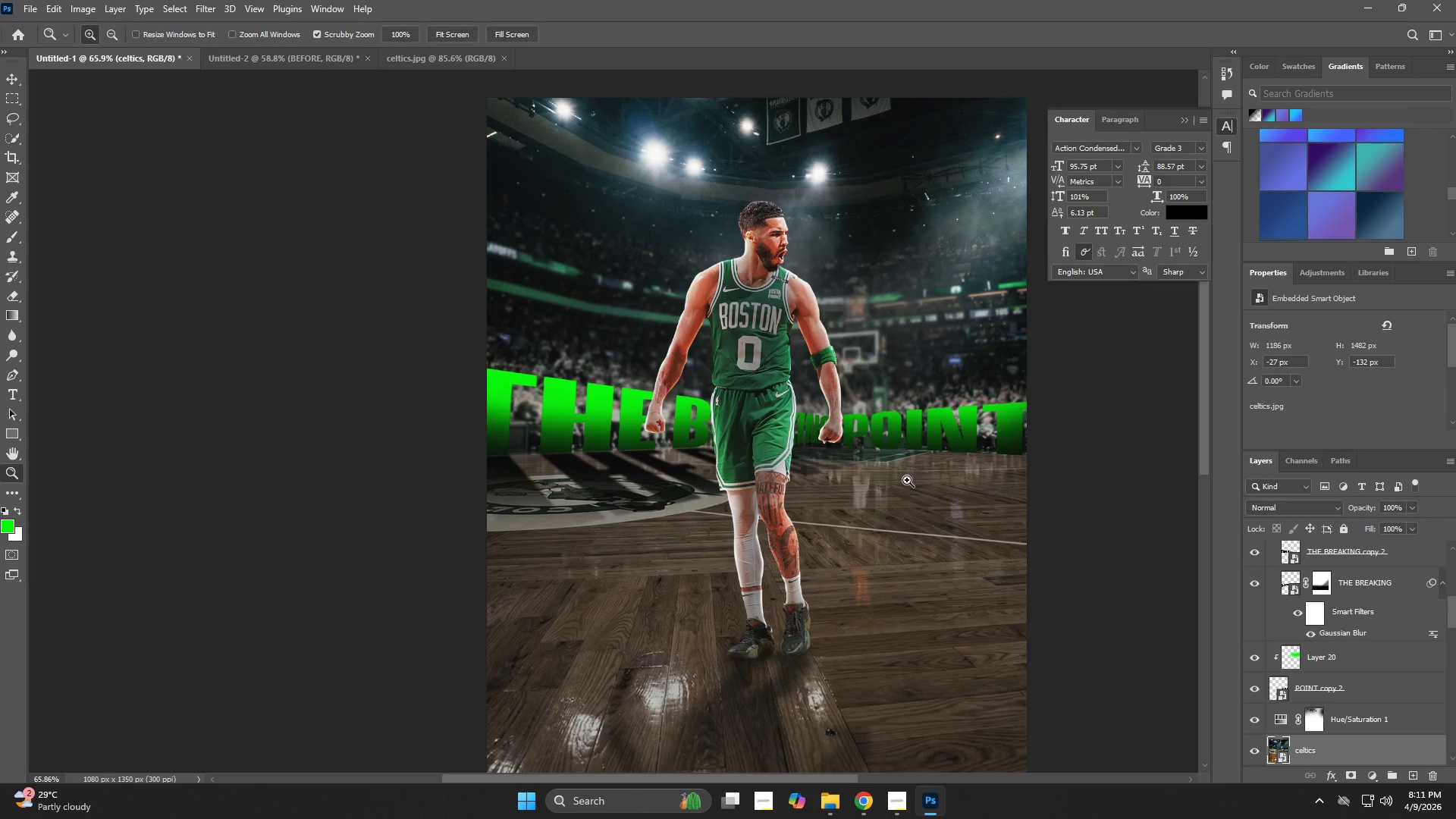 
left_click_drag(start_coordinate=[902, 476], to_coordinate=[893, 479])
 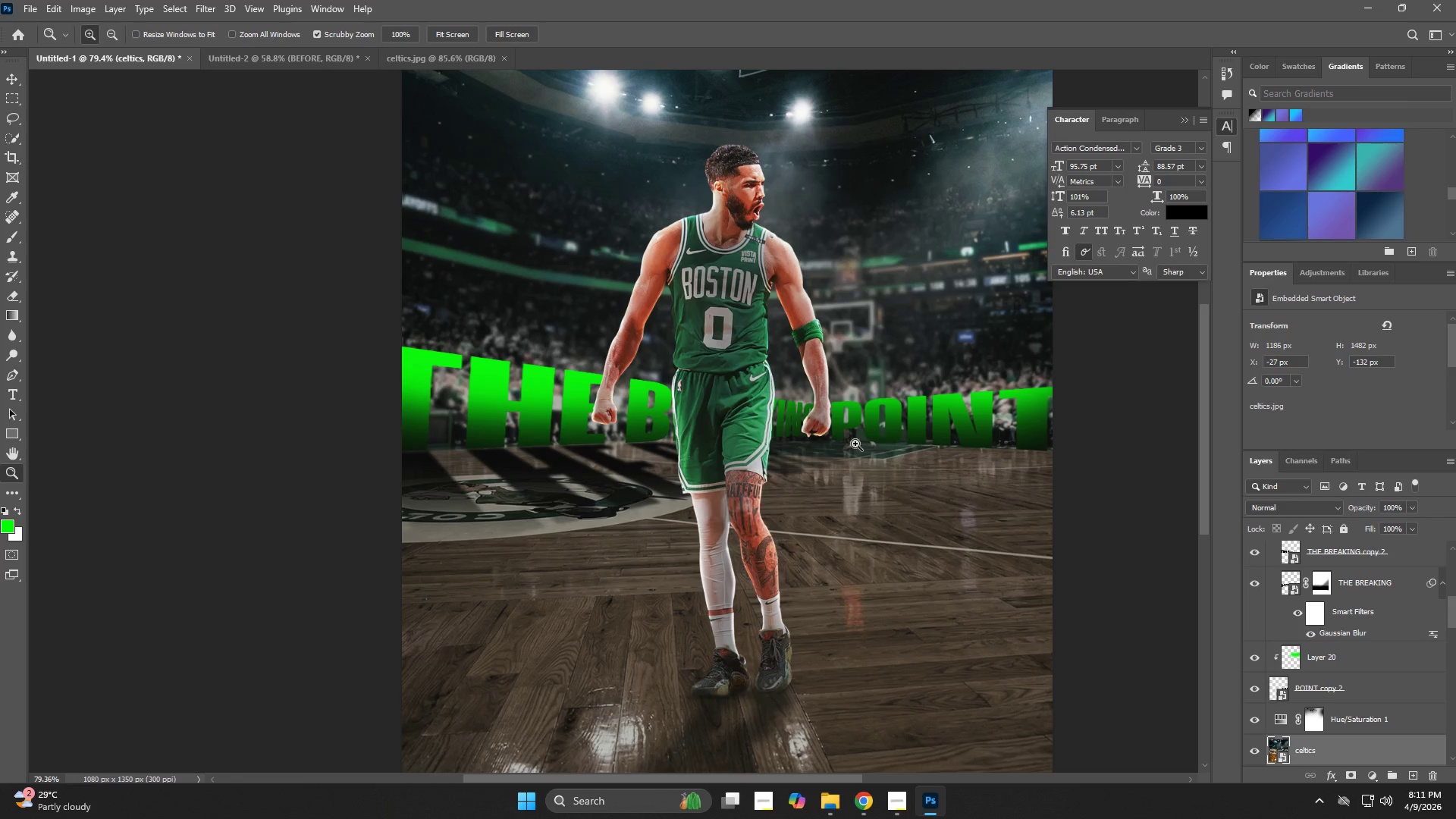 
left_click_drag(start_coordinate=[869, 449], to_coordinate=[838, 461])
 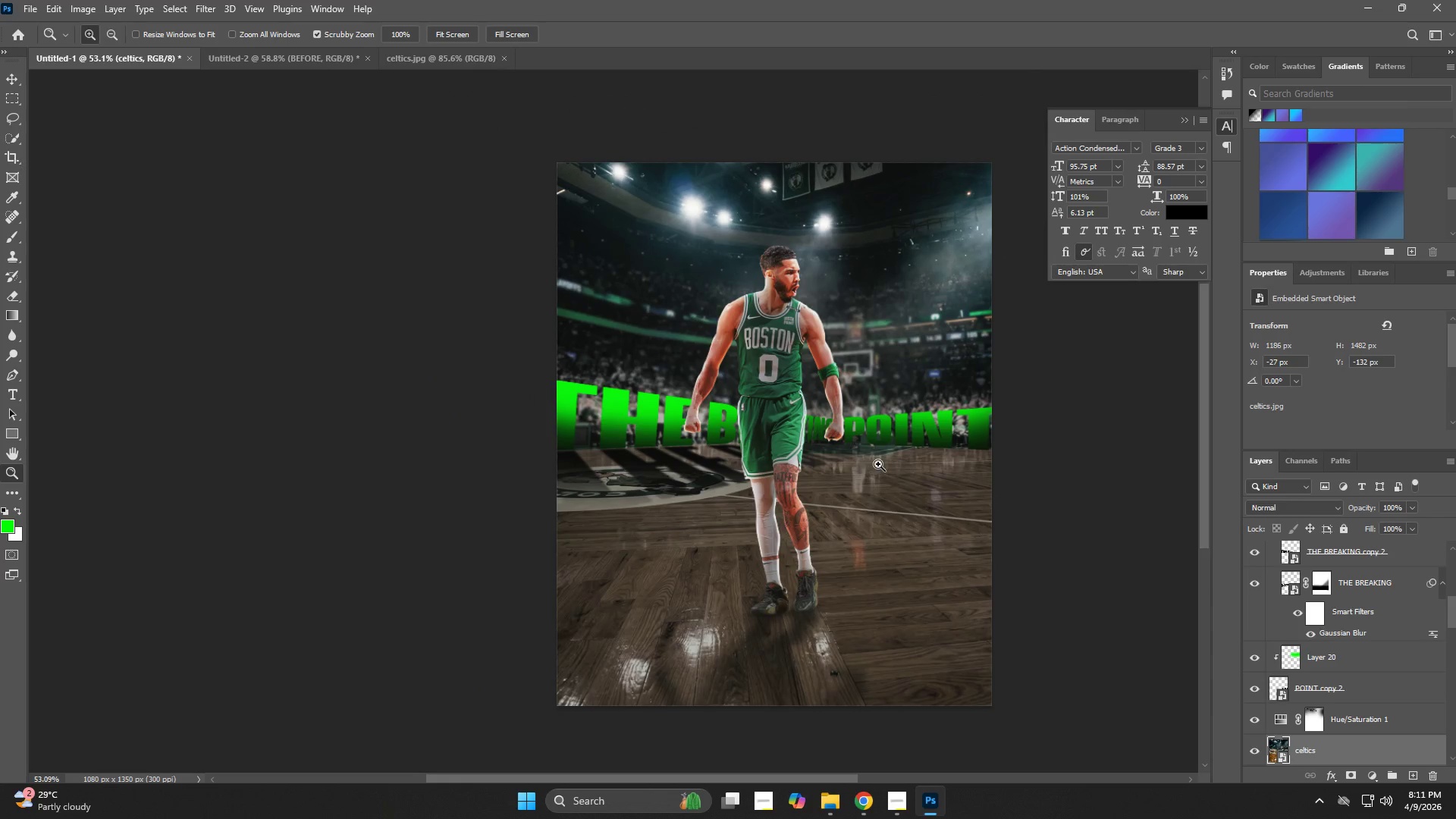 
left_click_drag(start_coordinate=[878, 464], to_coordinate=[868, 466])
 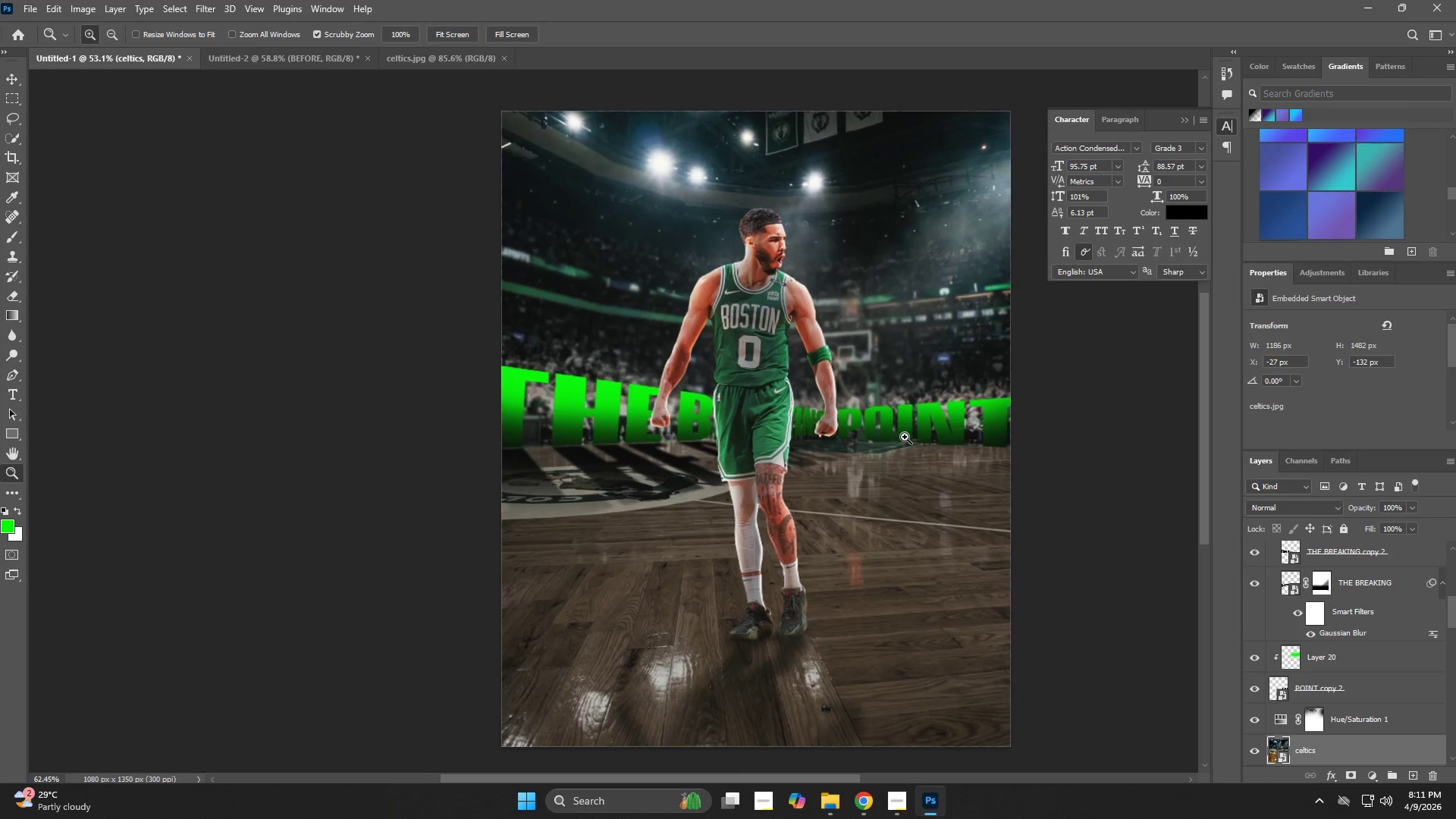 
left_click_drag(start_coordinate=[905, 437], to_coordinate=[869, 448])
 